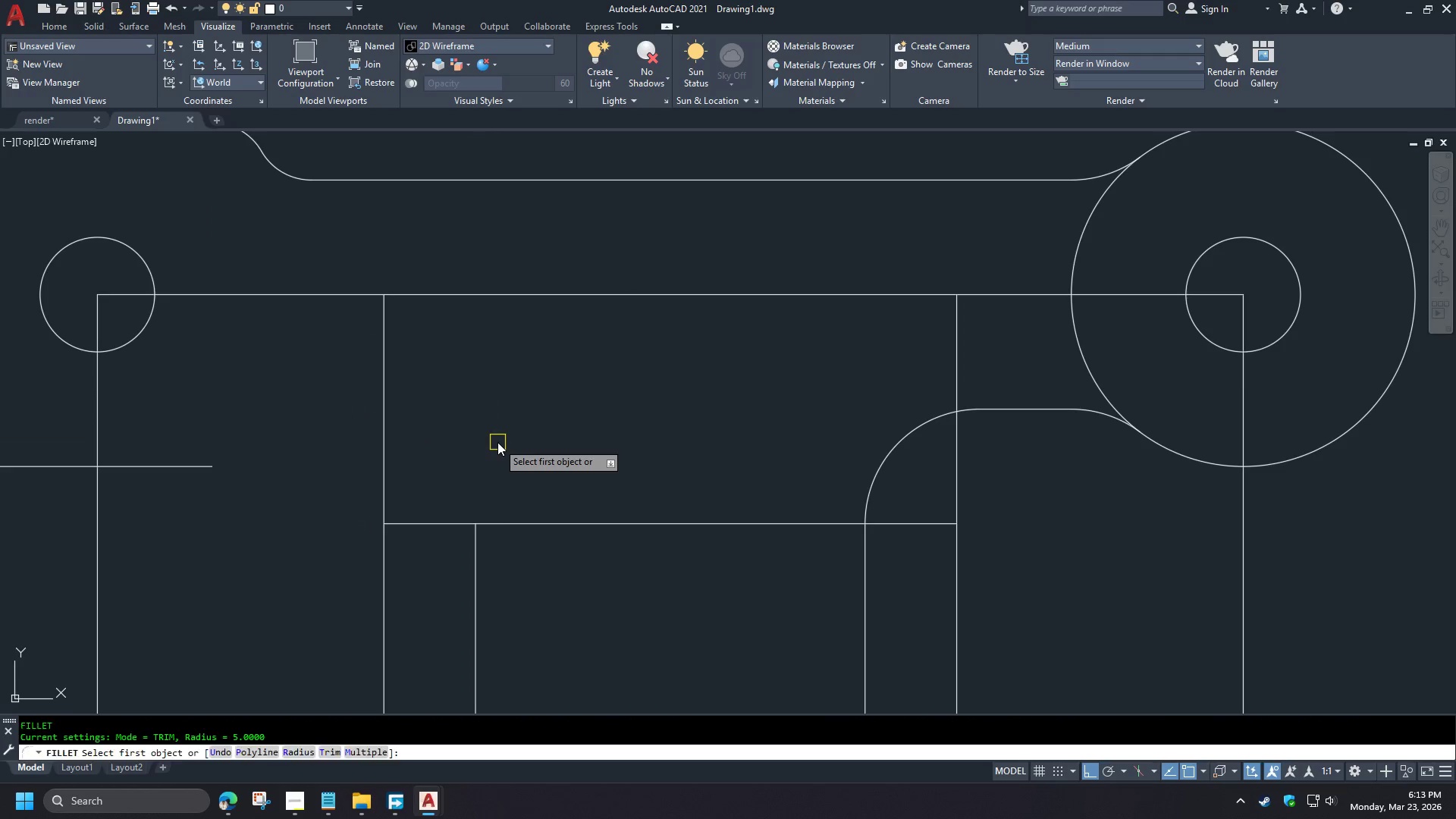 
key(R)
 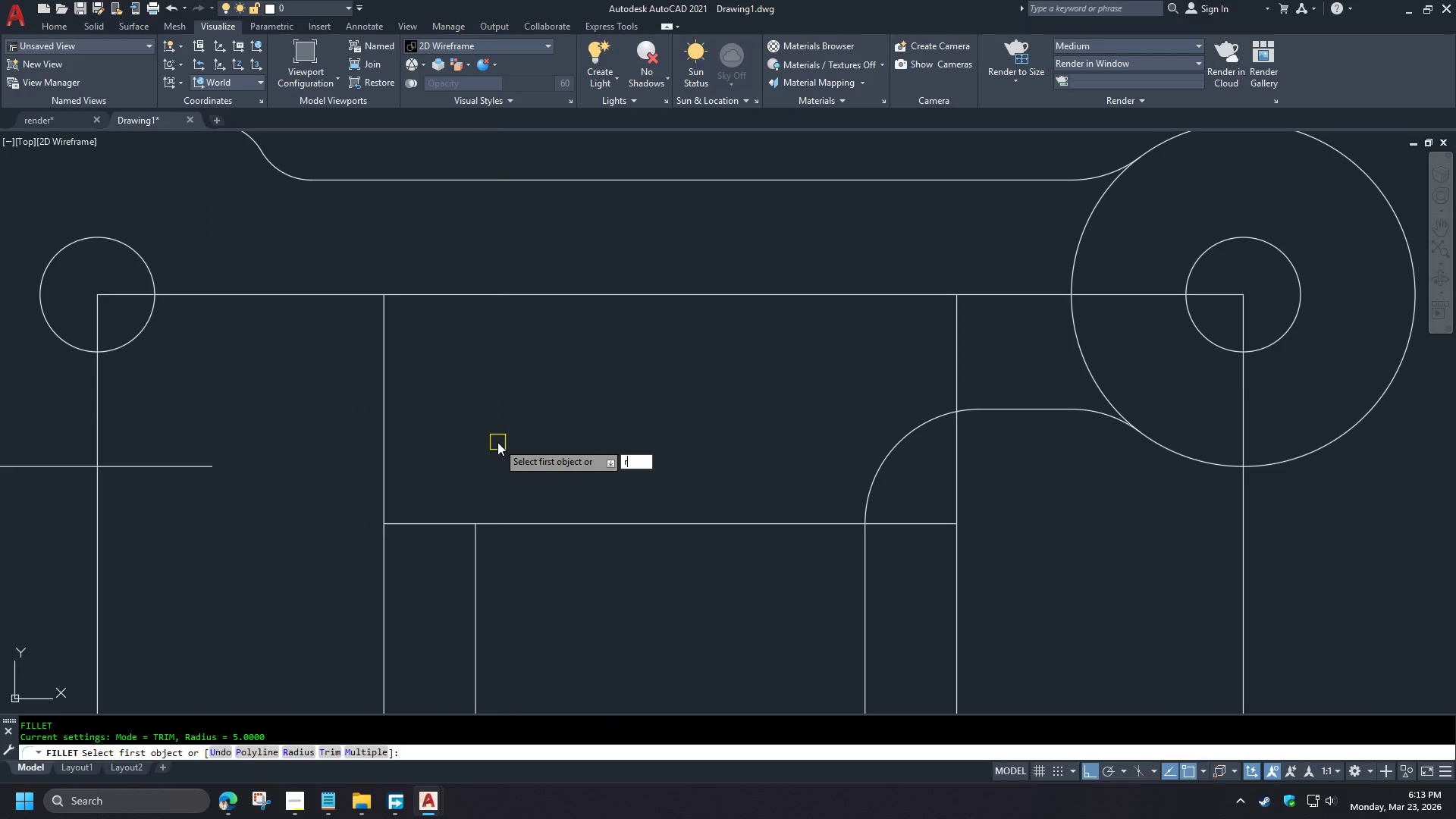 
key(Space)
 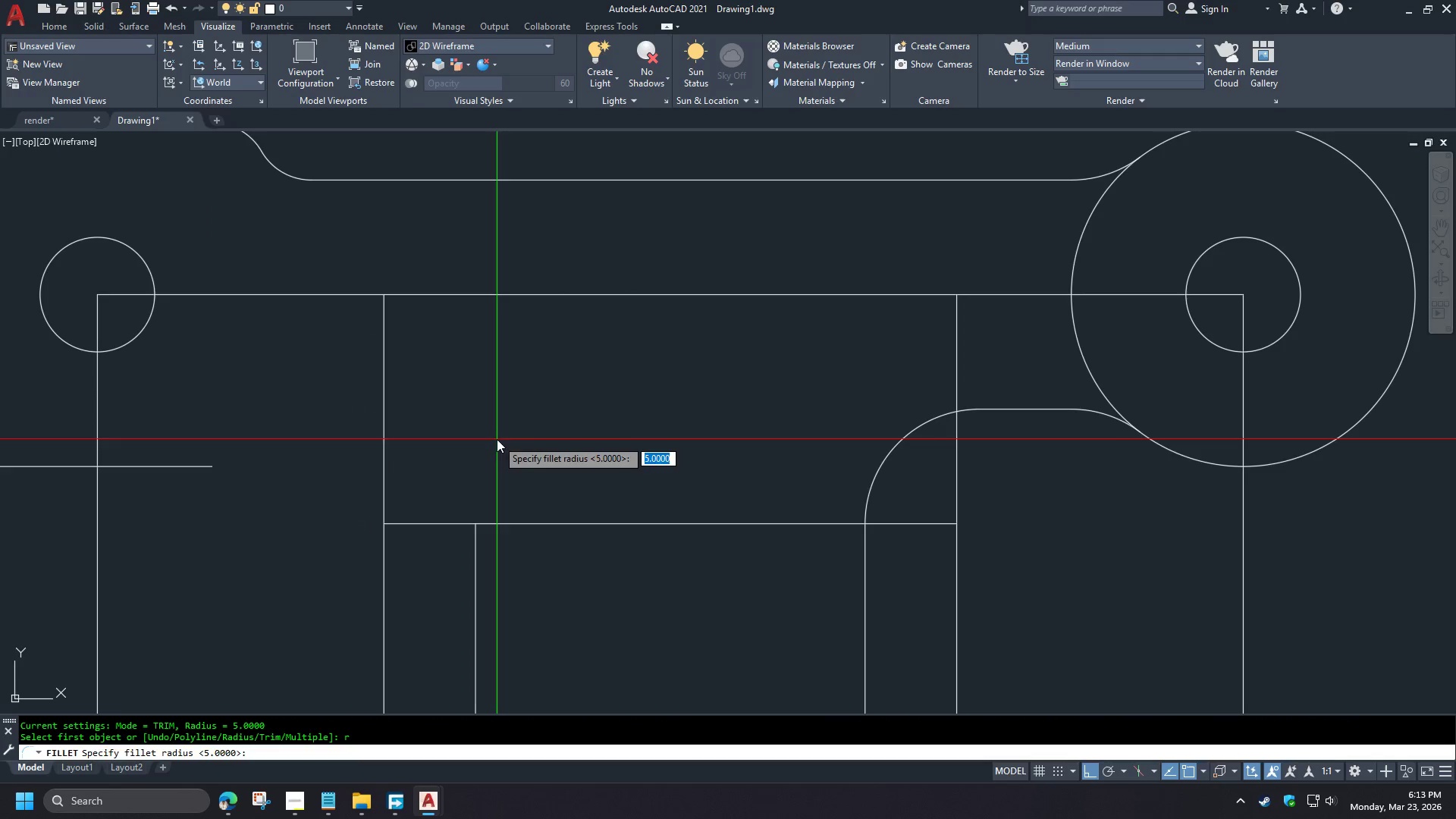 
key(5)
 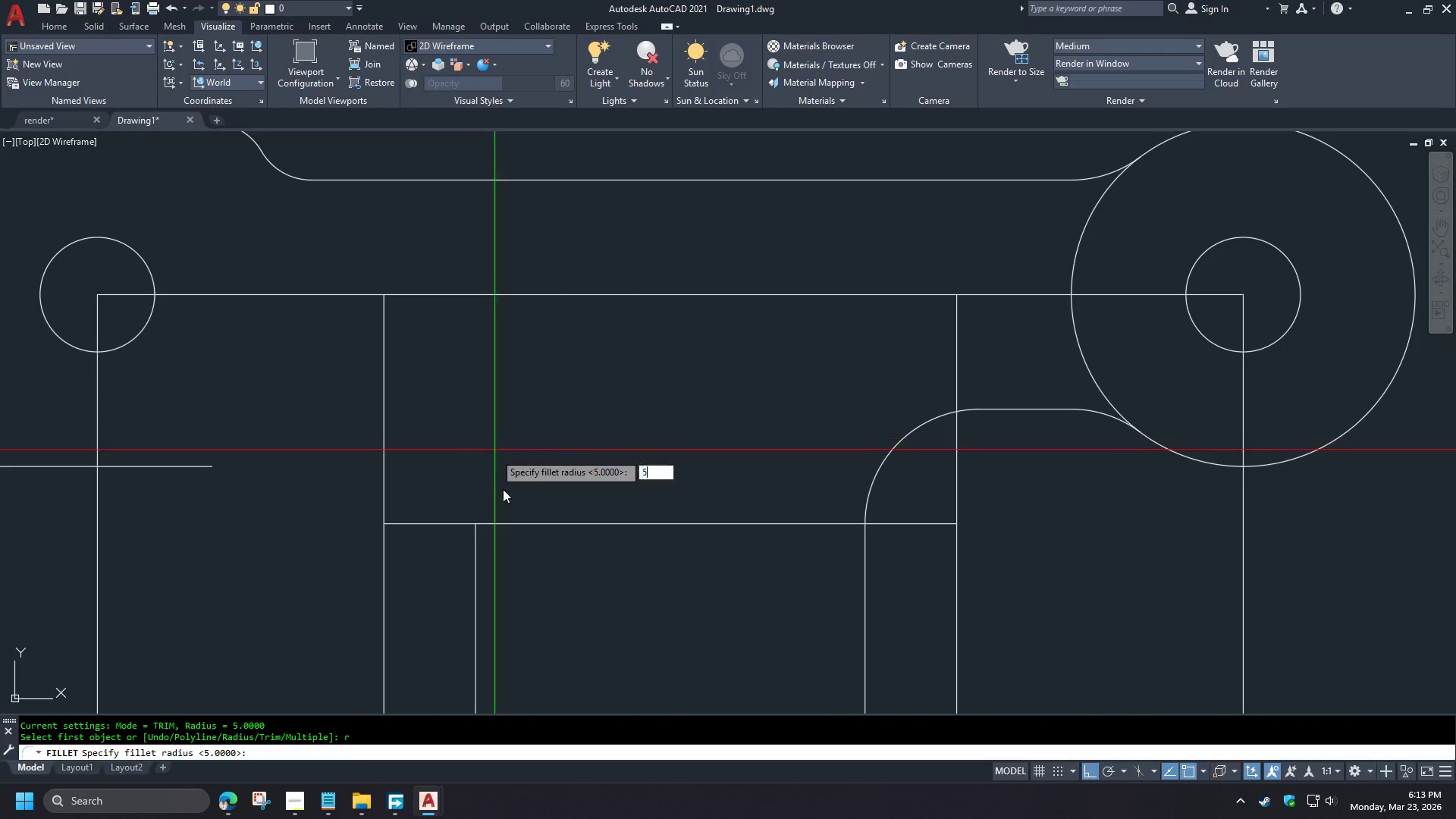 
key(Space)
 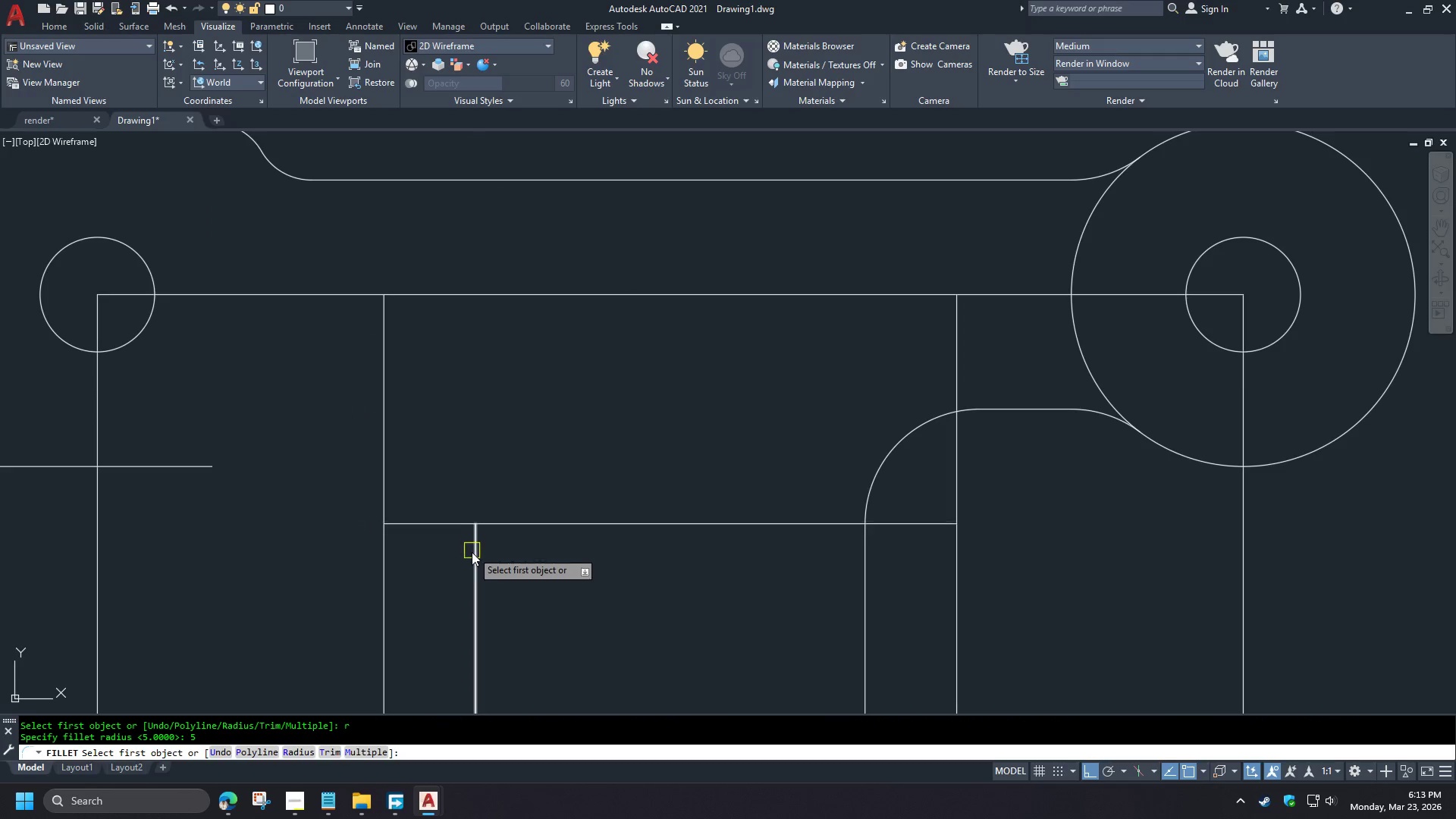 
scroll: coordinate [253, 353], scroll_direction: down, amount: 2.0
 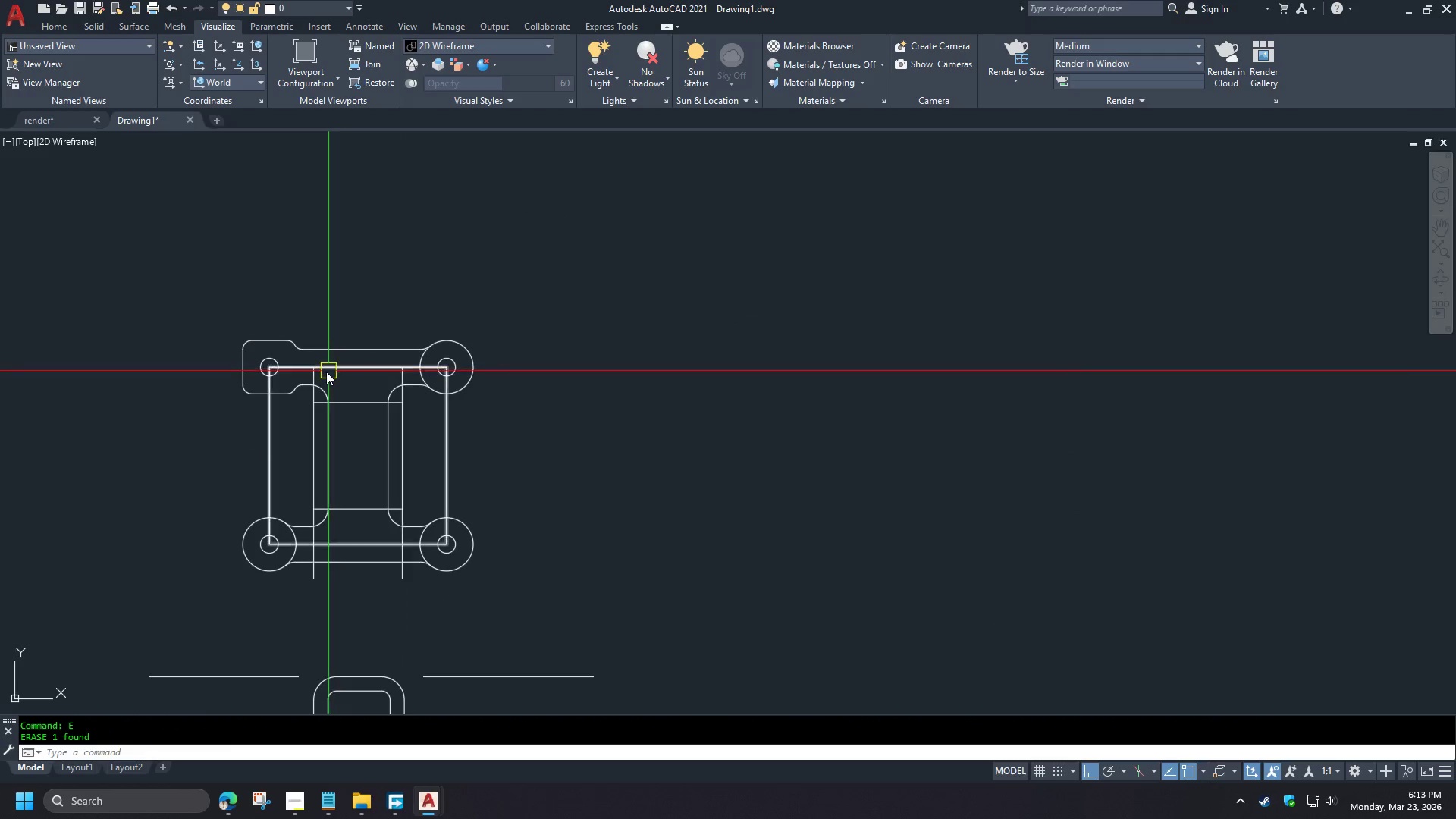 
left_click([472, 554])
 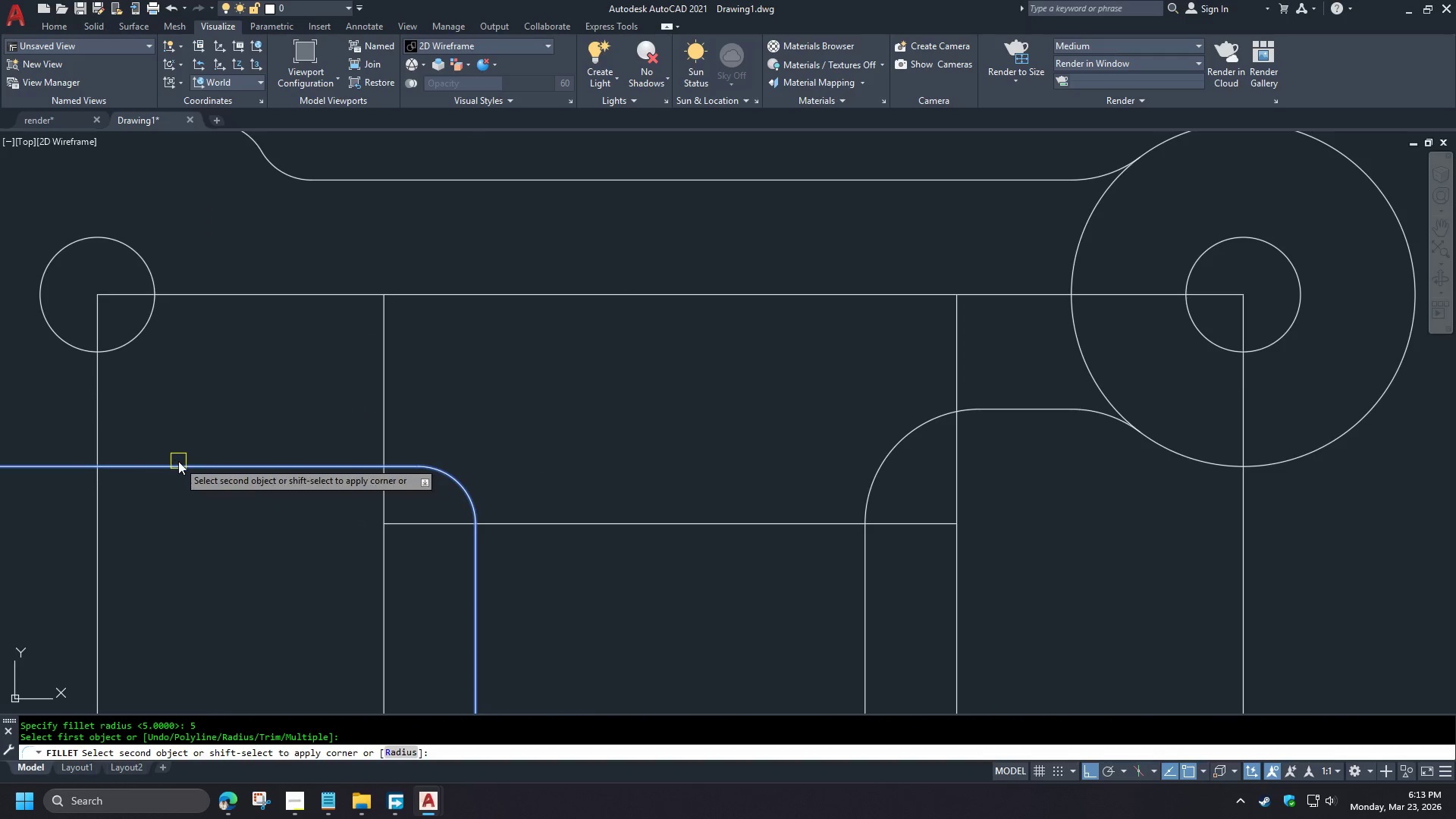 
scroll: coordinate [324, 373], scroll_direction: up, amount: 2.0
 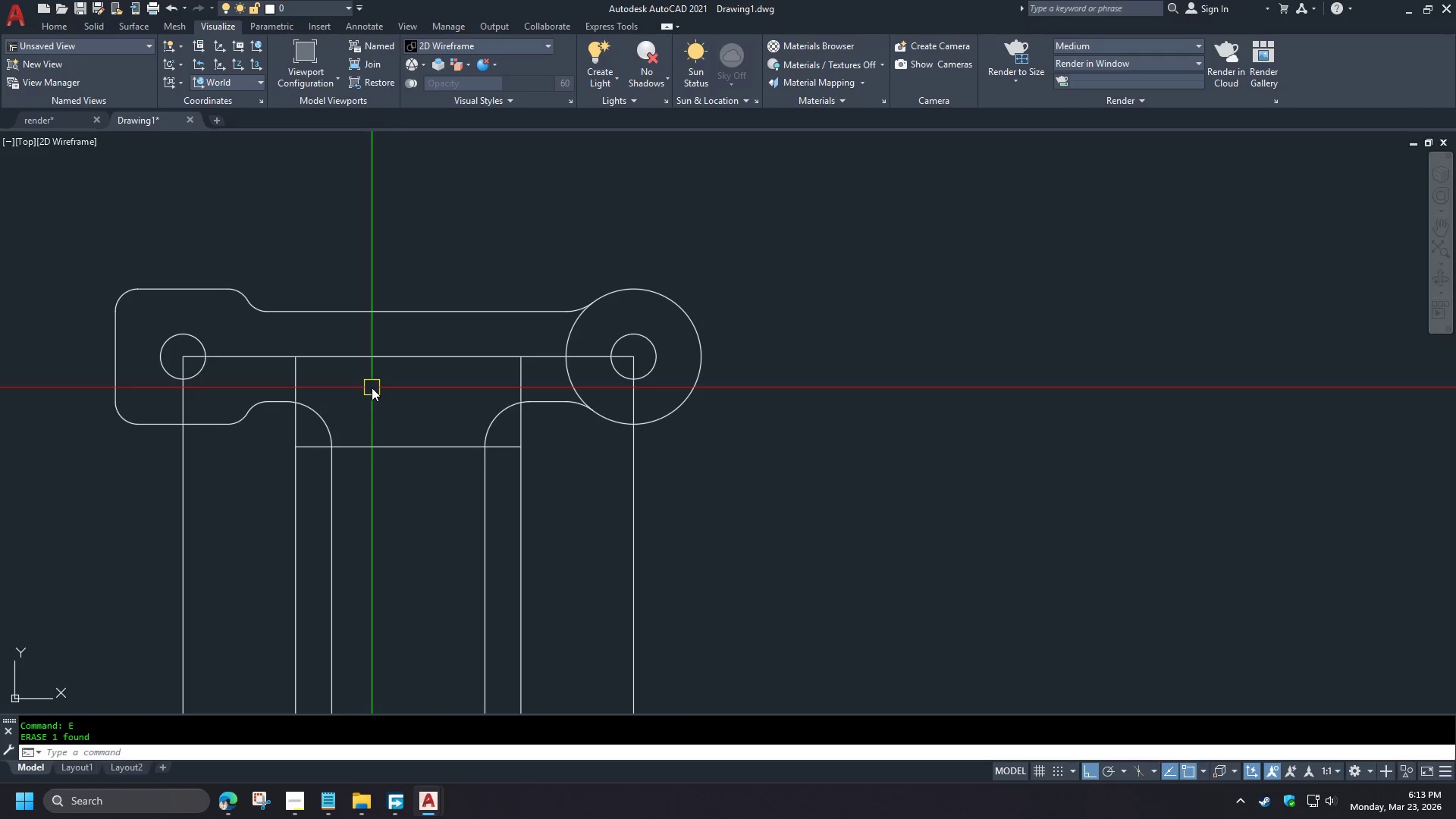 
left_click([178, 461])
 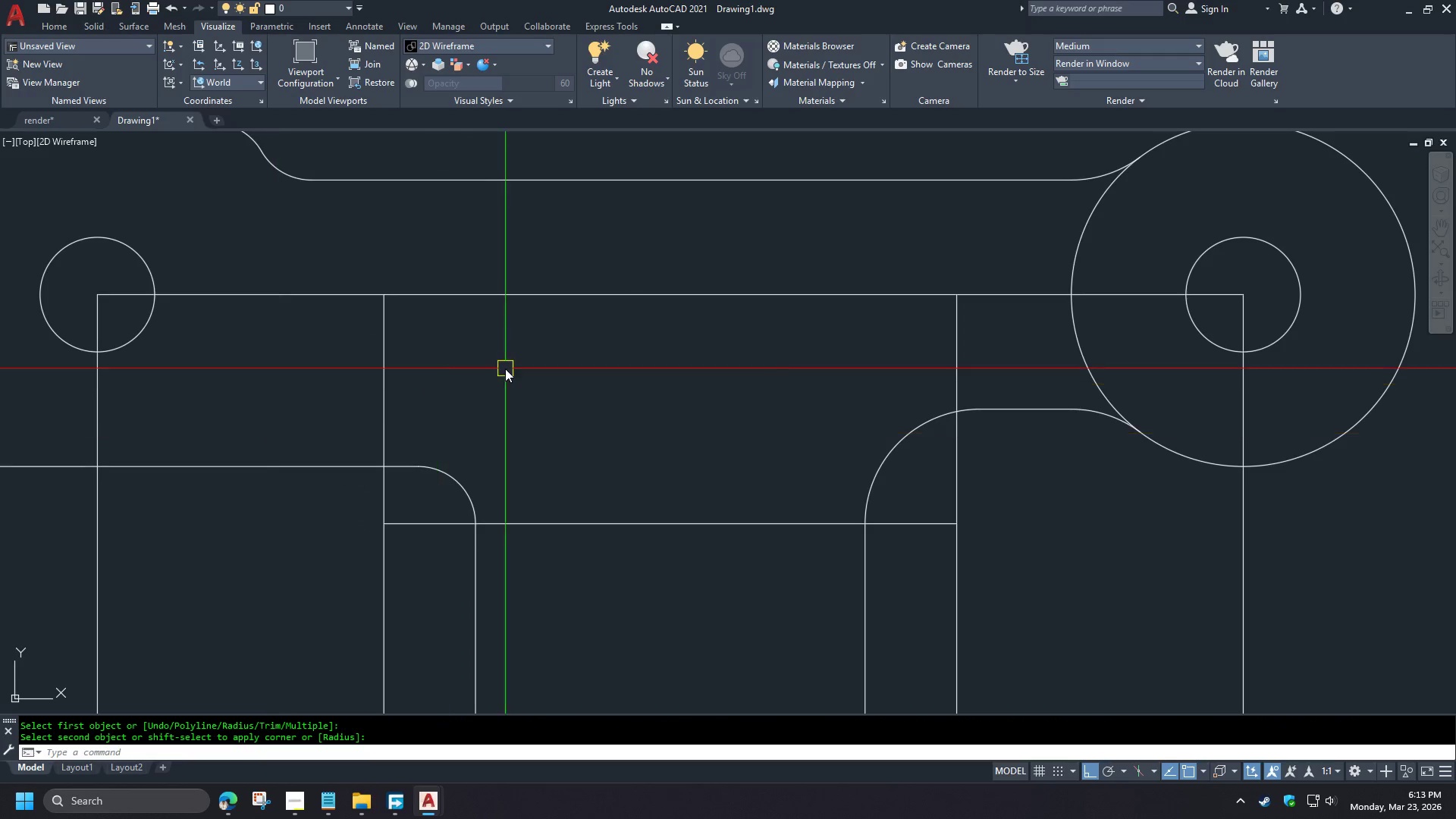 
wait(5.44)
 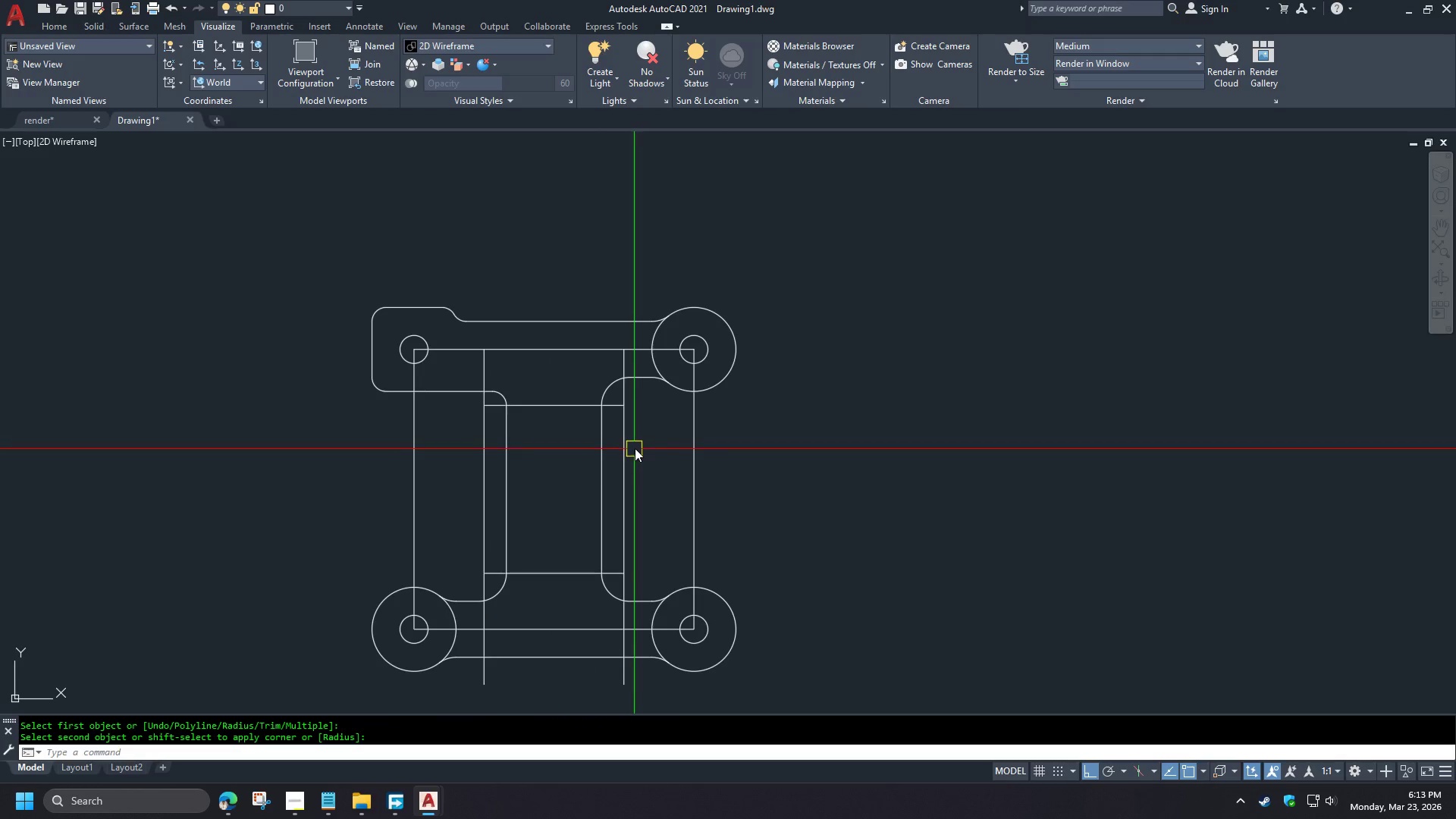 
key(Control+Z)
 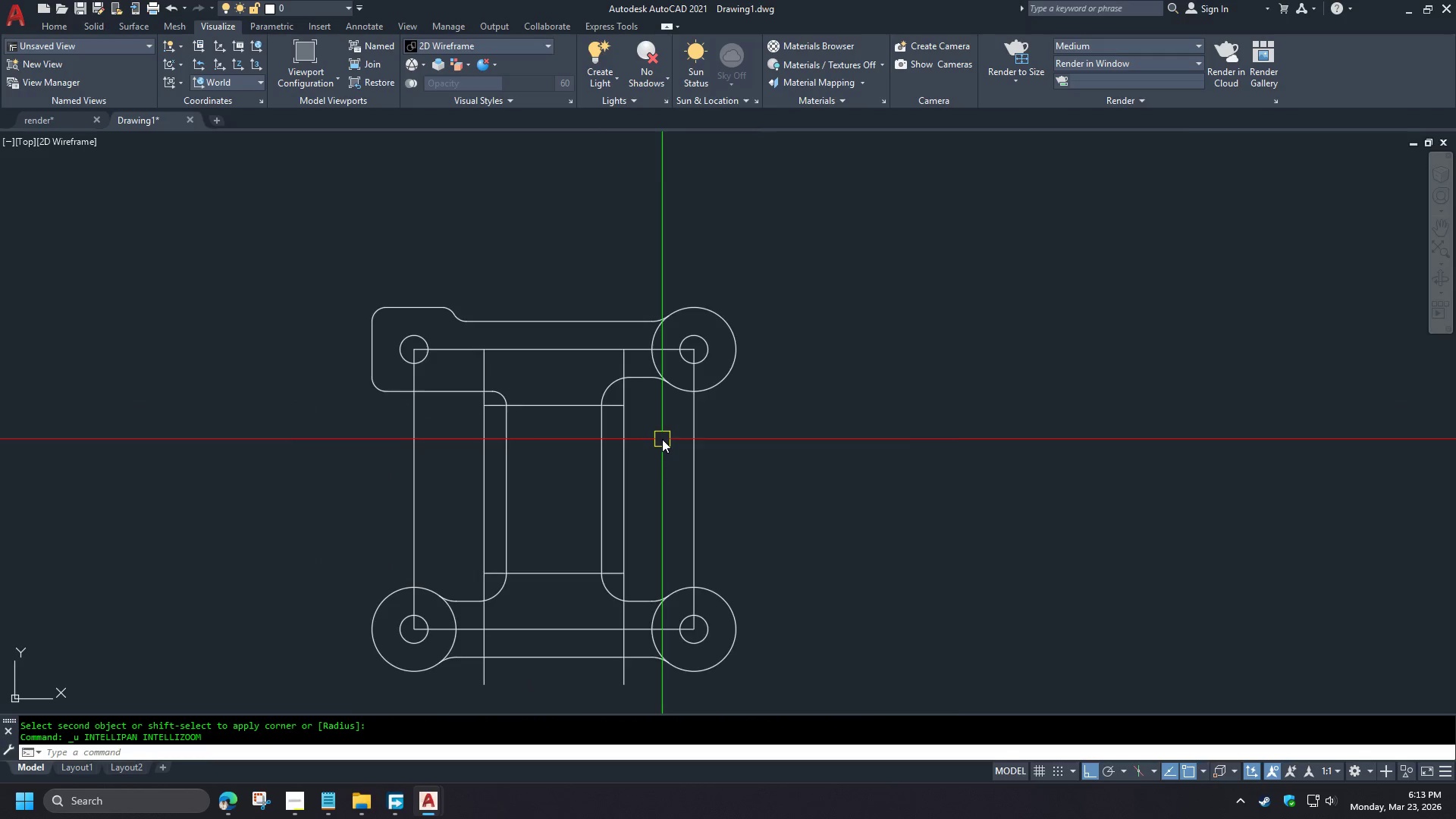 
scroll: coordinate [235, 394], scroll_direction: up, amount: 2.0
 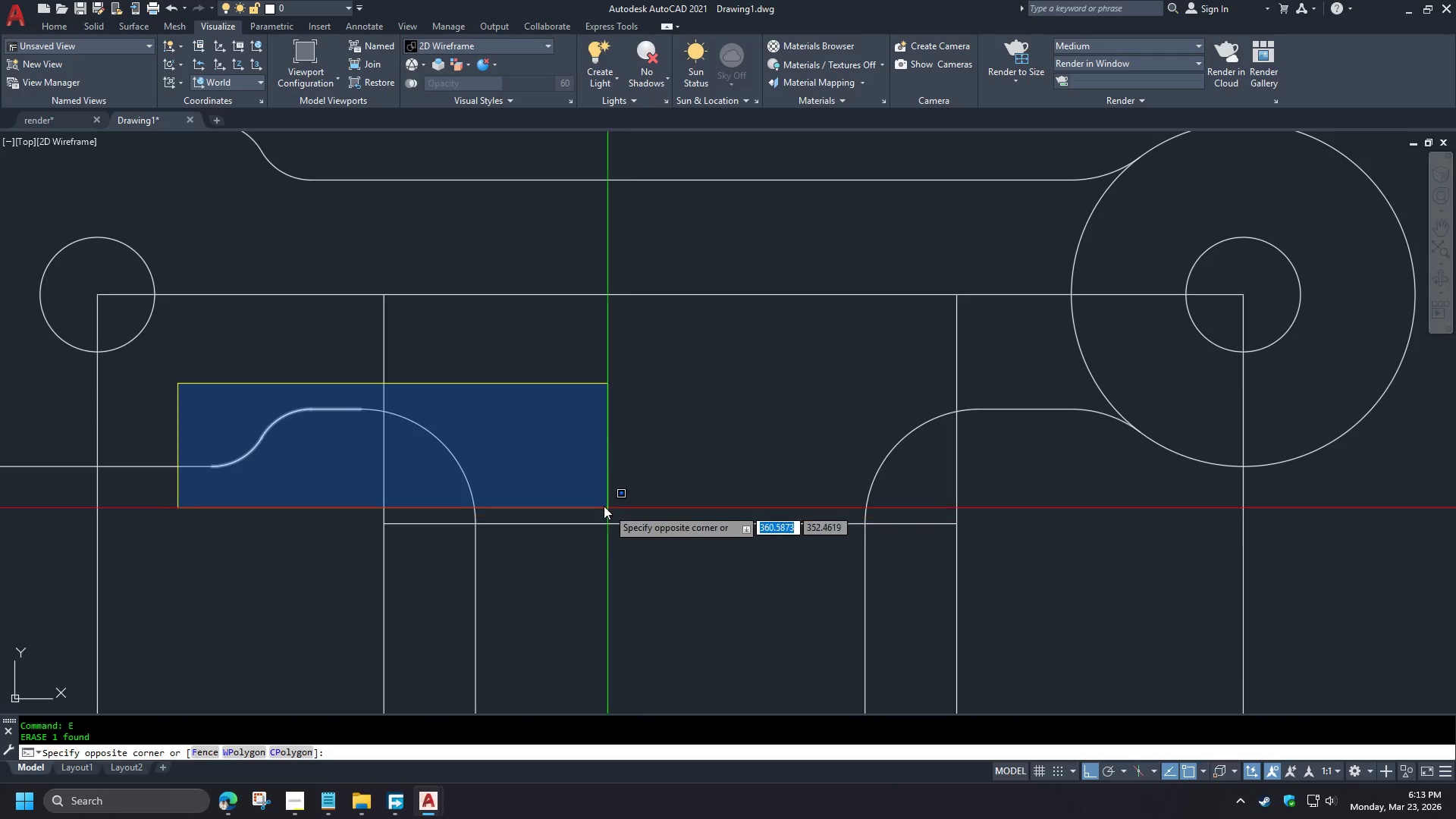 
key(Control+Z)
 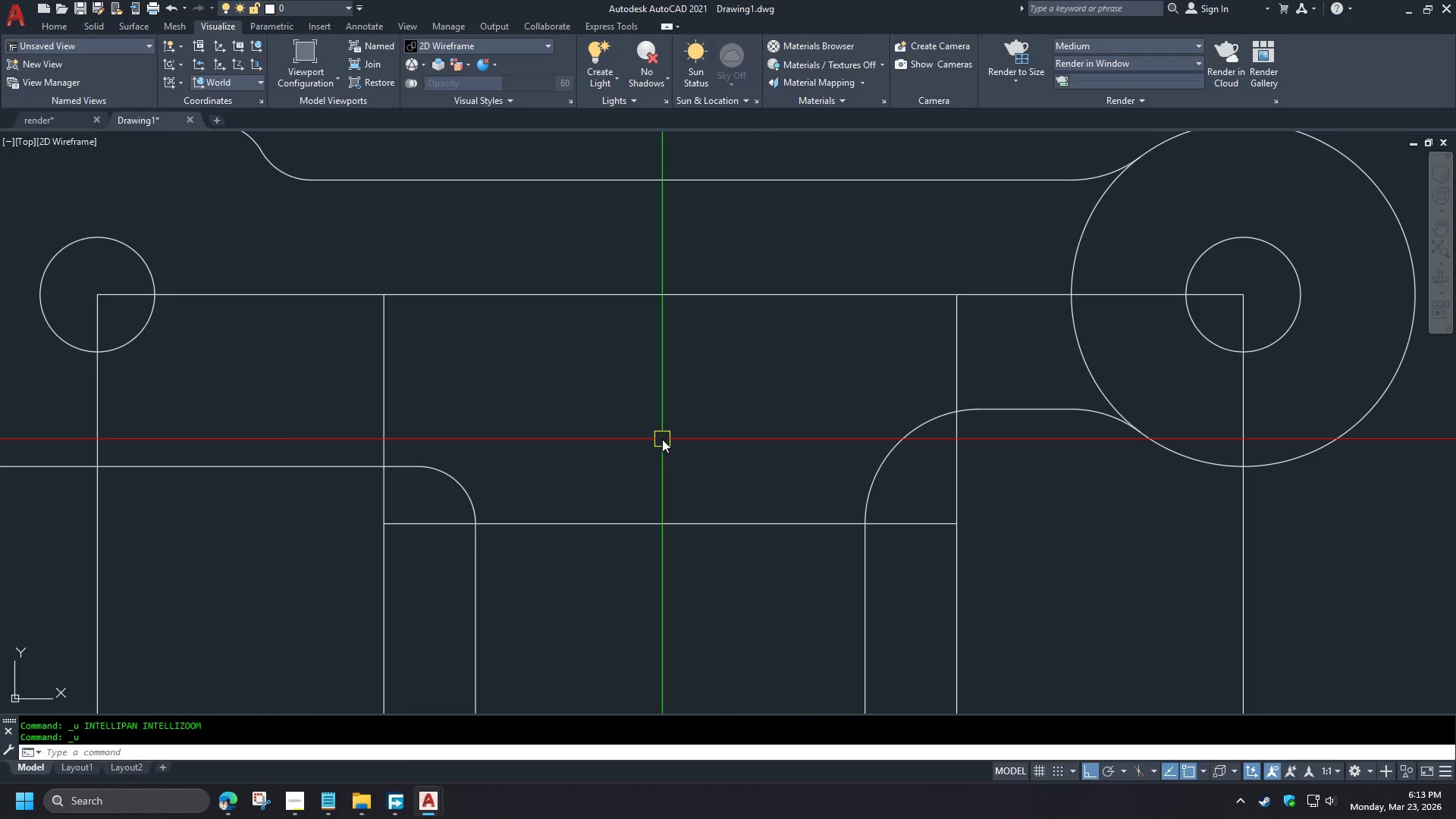 
key(Control+Z)
 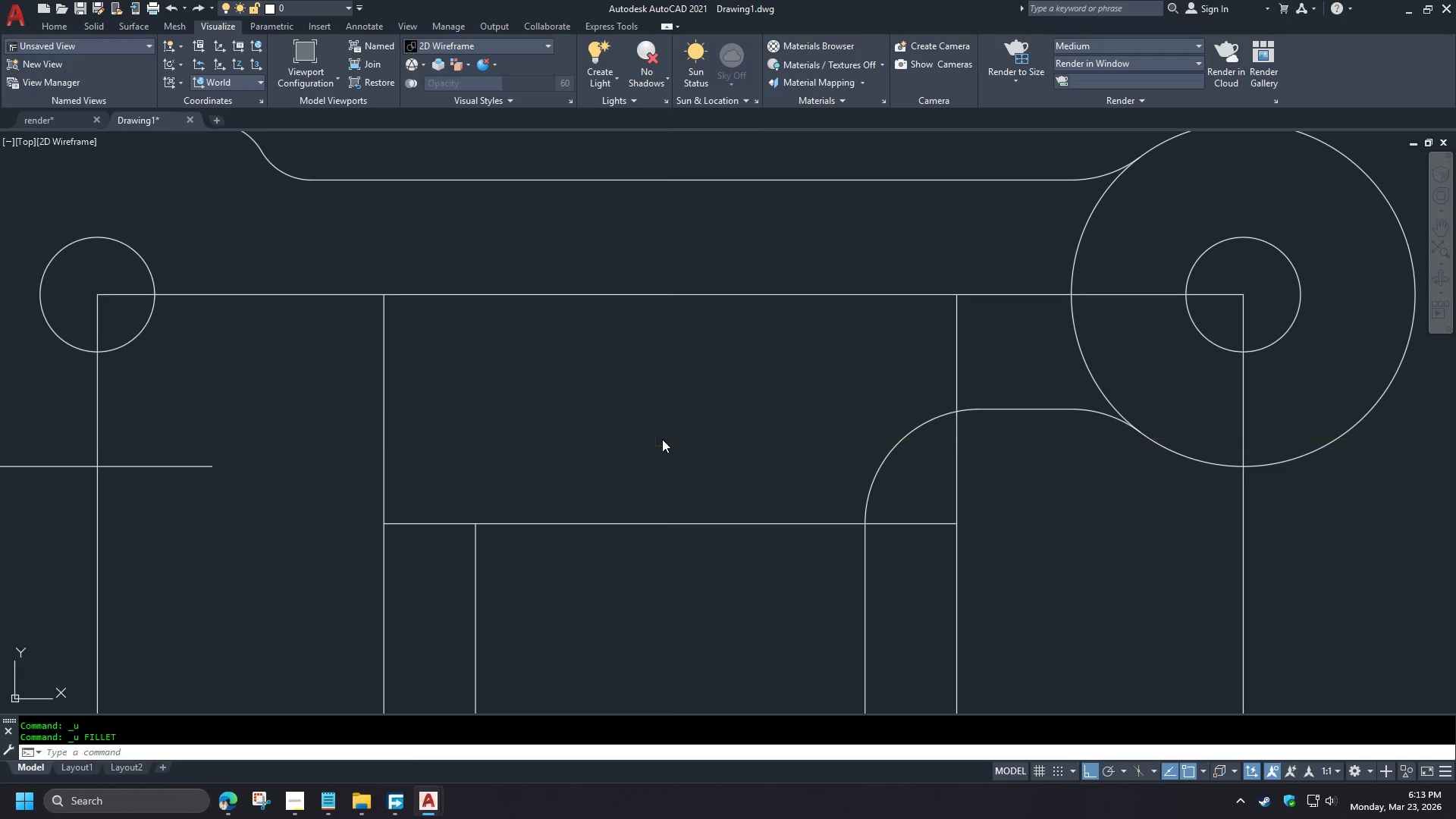 
key(Control+Z)
 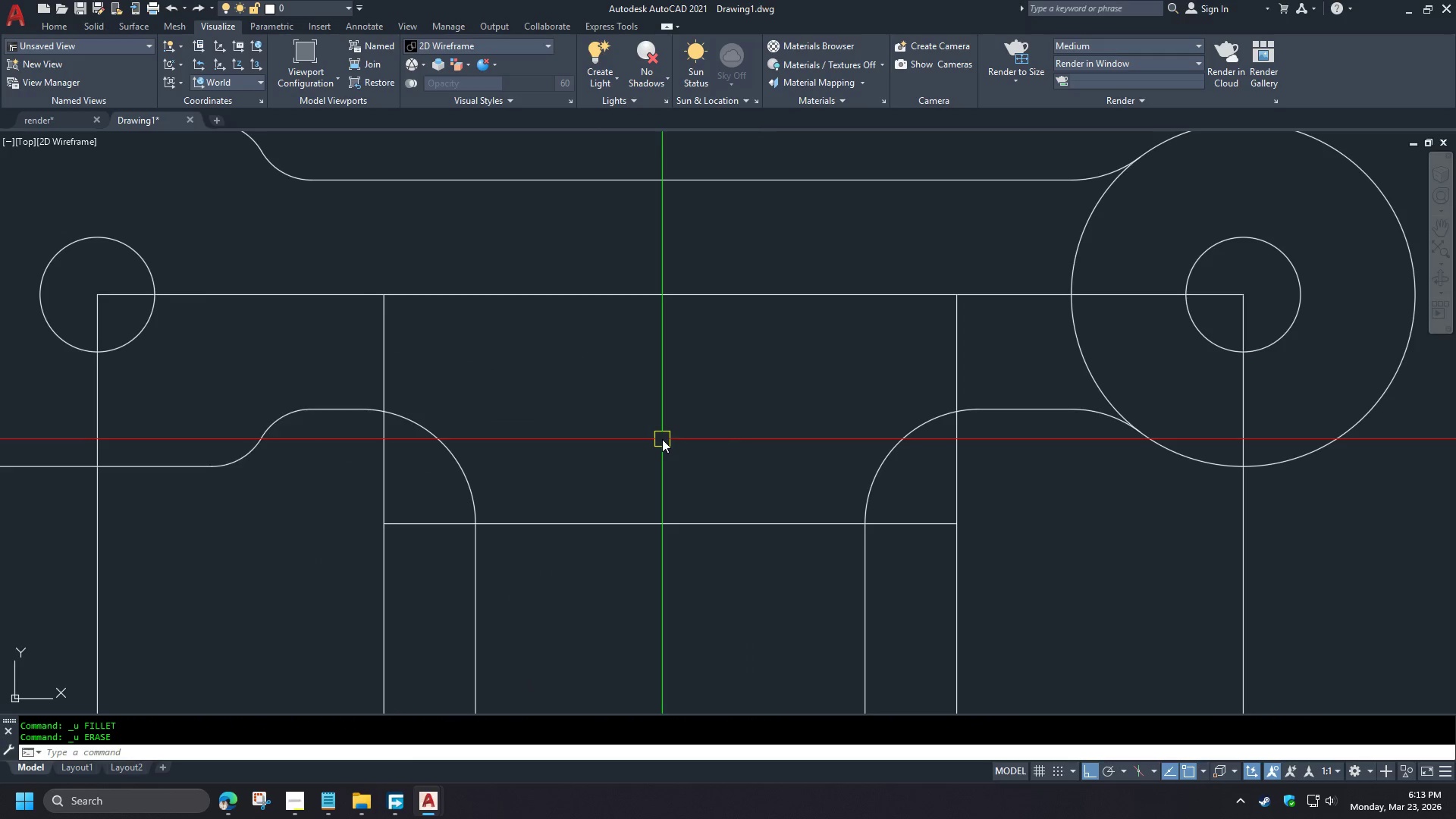 
key(Control+Z)
 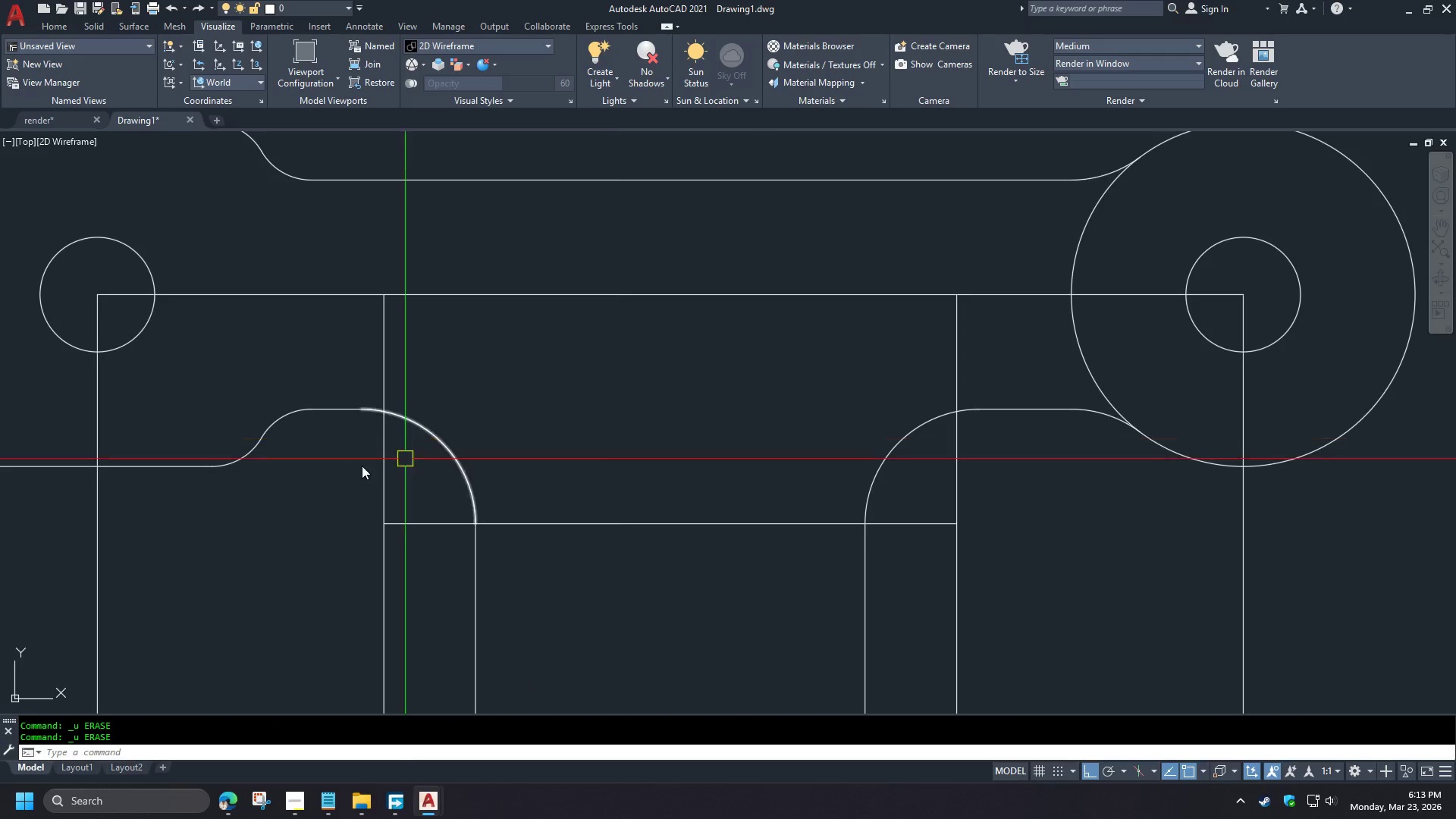 
double_click([246, 325])
 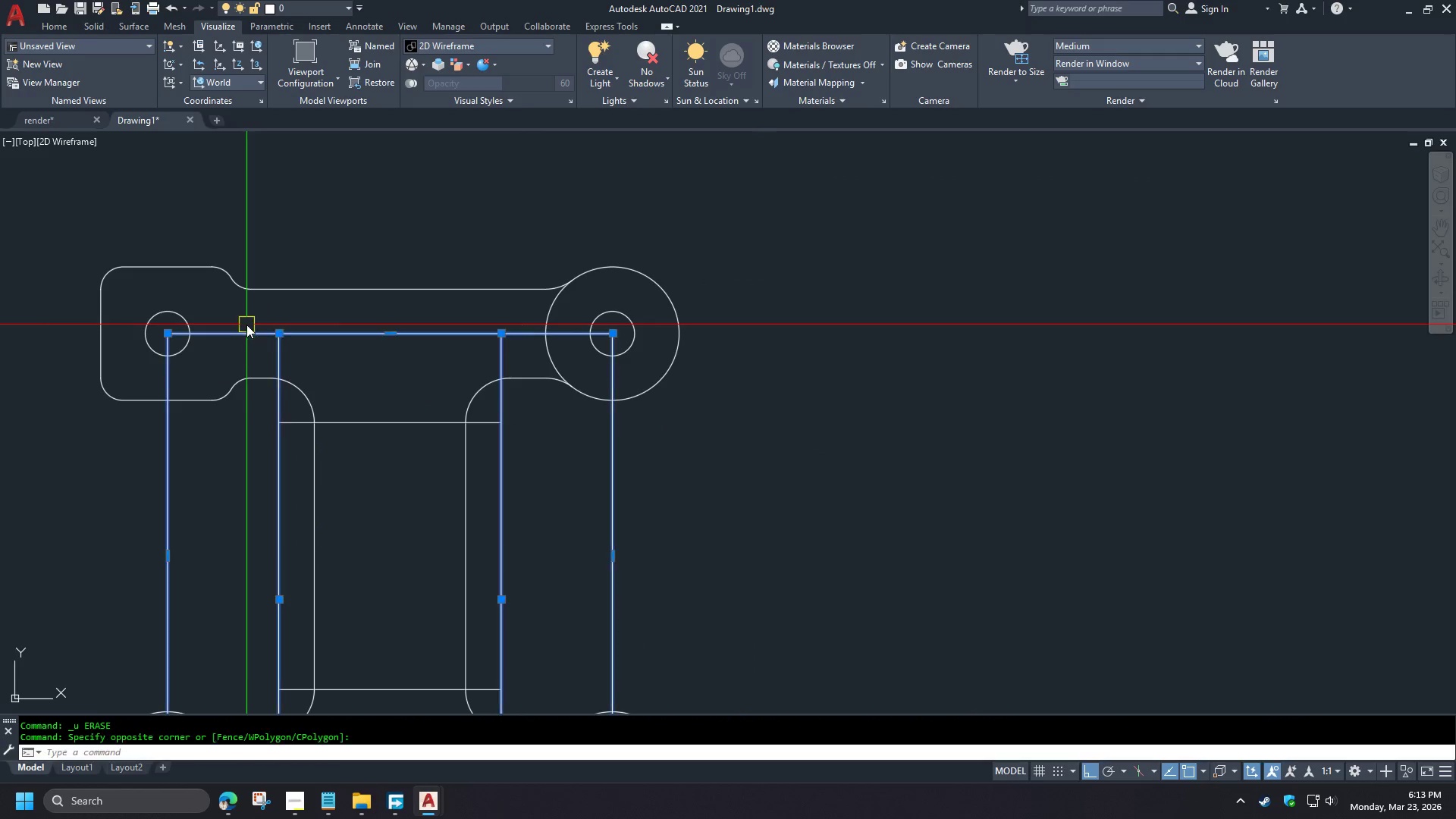 
key(E)
 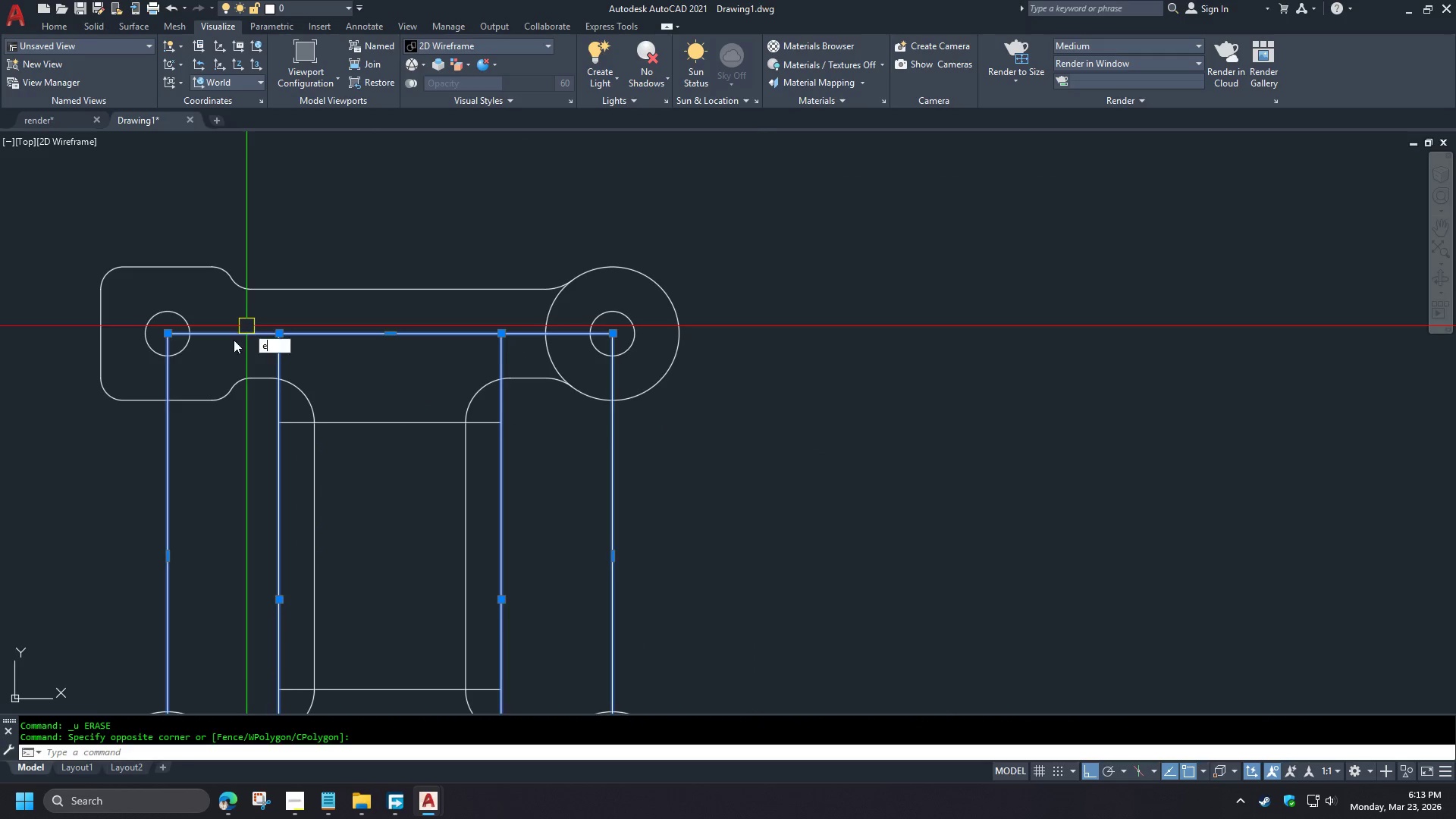 
key(Space)
 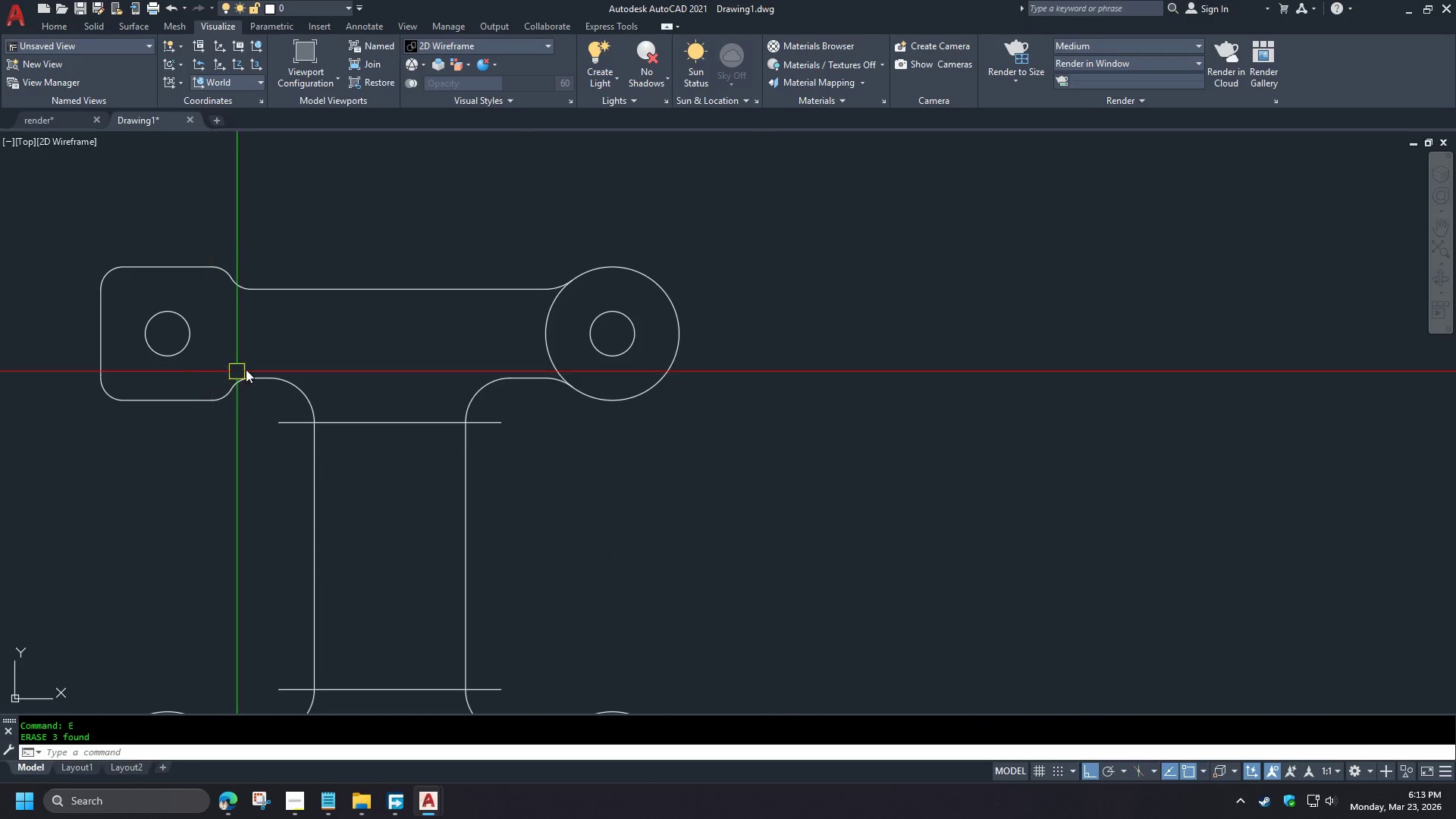 
scroll: coordinate [525, 366], scroll_direction: down, amount: 3.0
 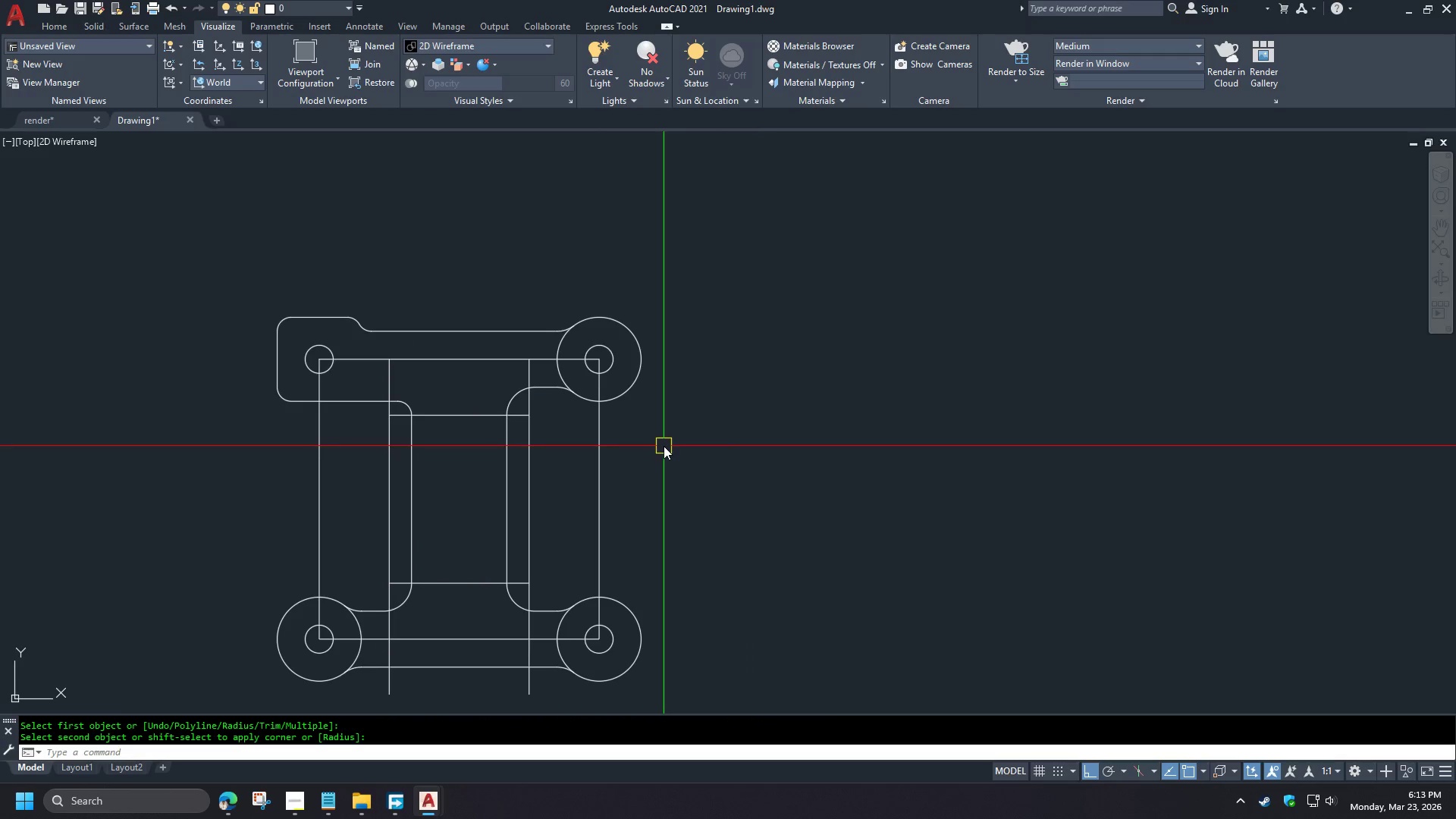 
wait(6.16)
 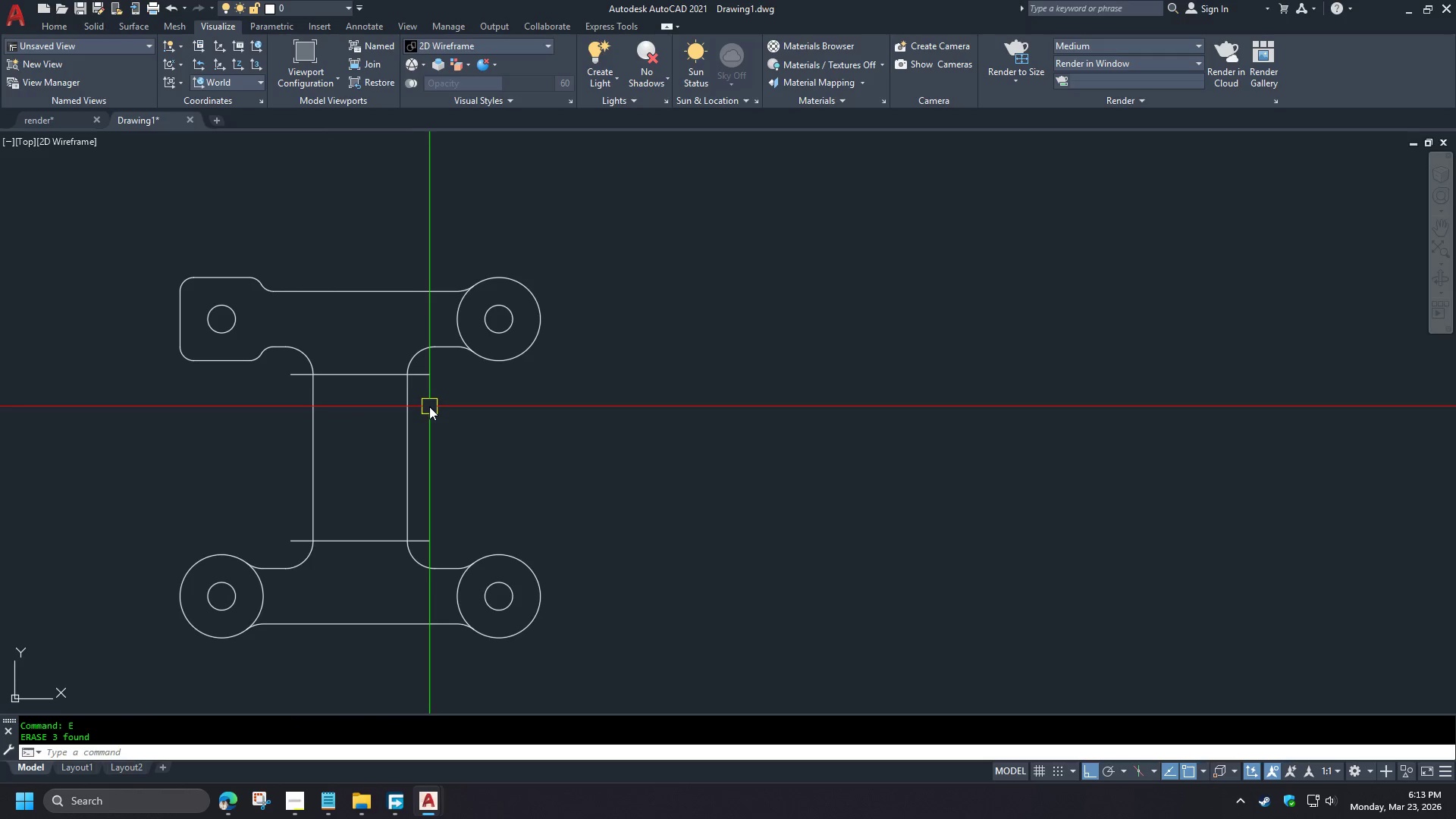 
left_click([425, 242])
 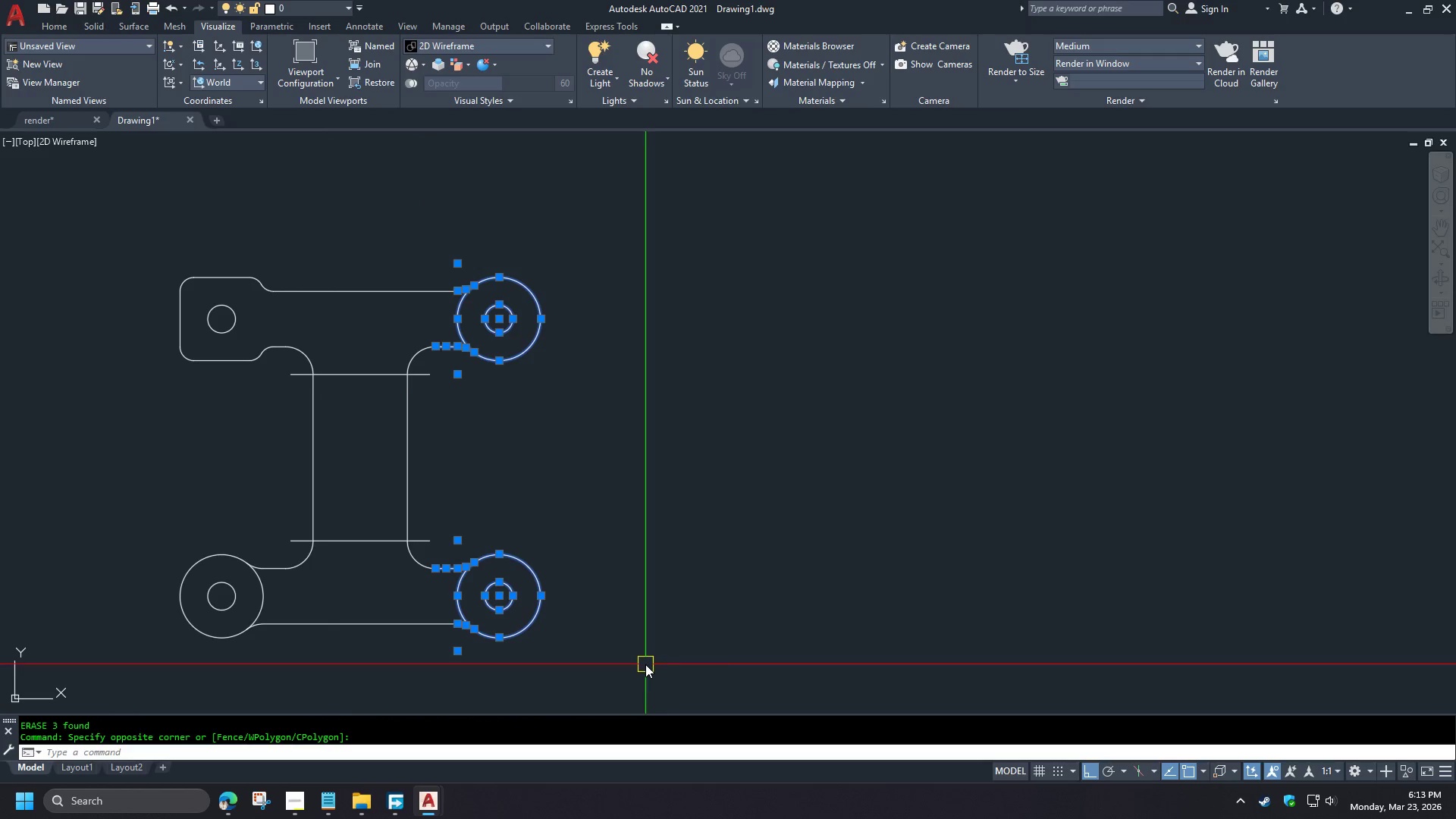 
key(E)
 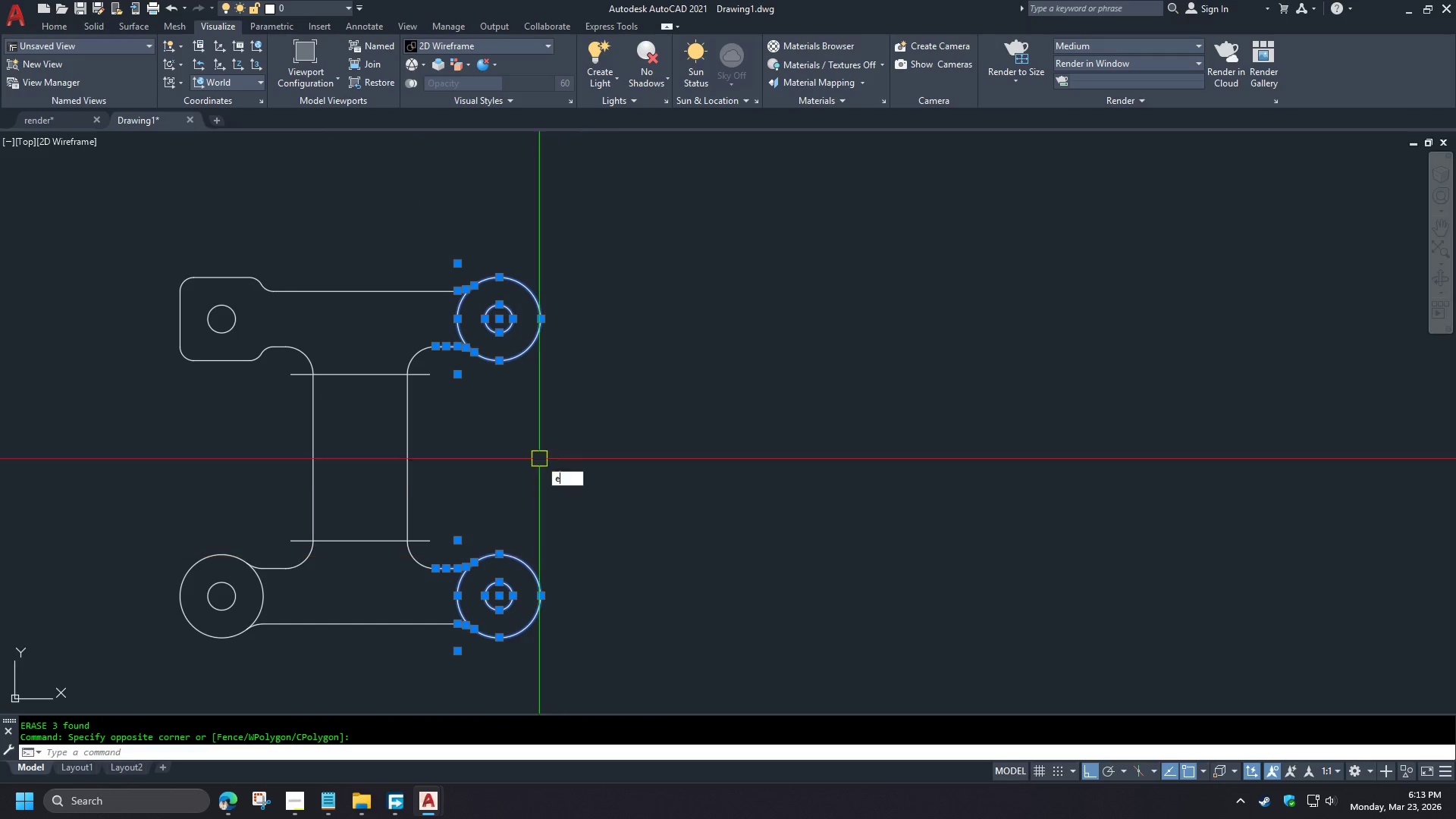 
key(Space)
 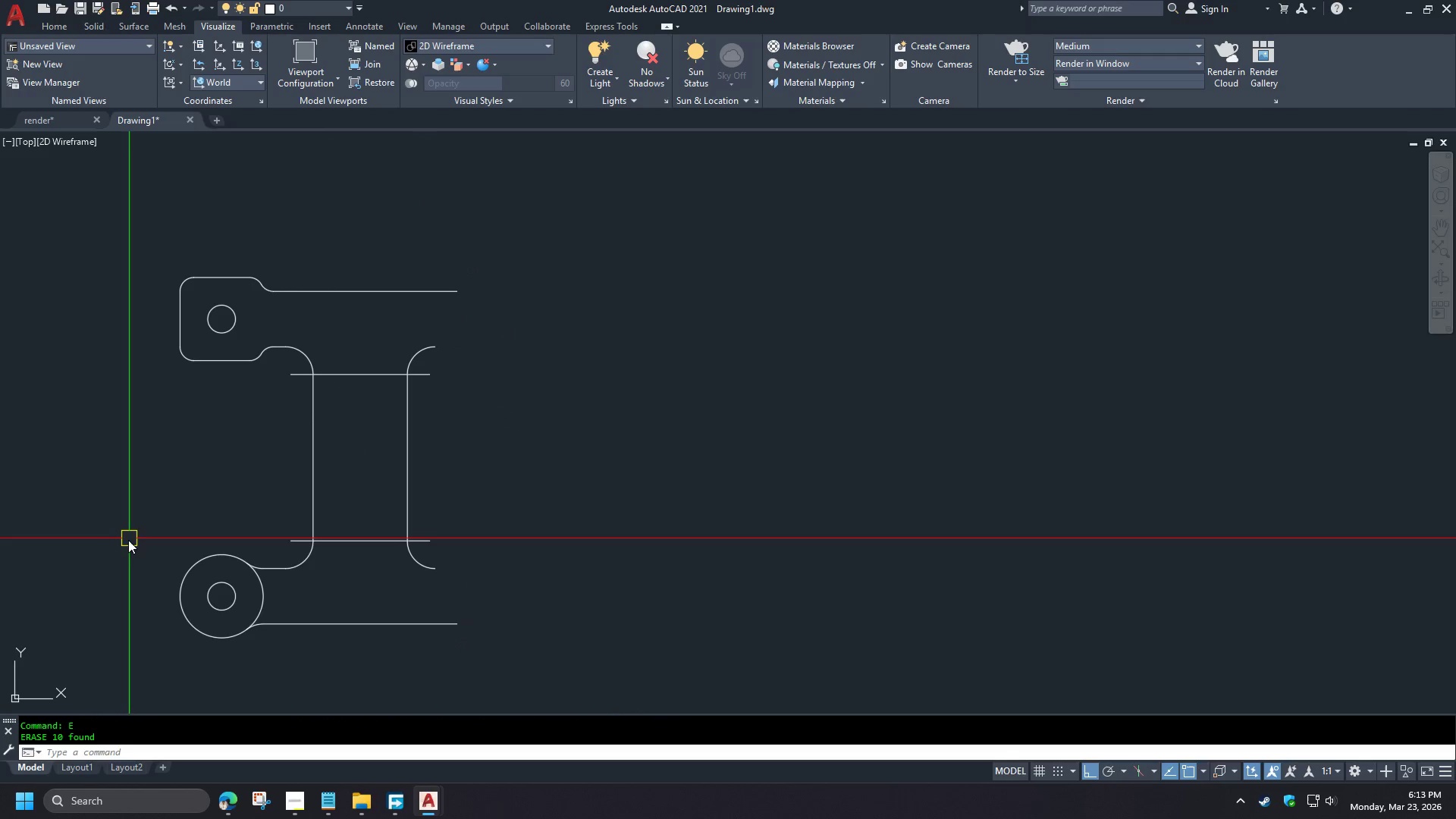 
scroll: coordinate [278, 406], scroll_direction: down, amount: 4.0
 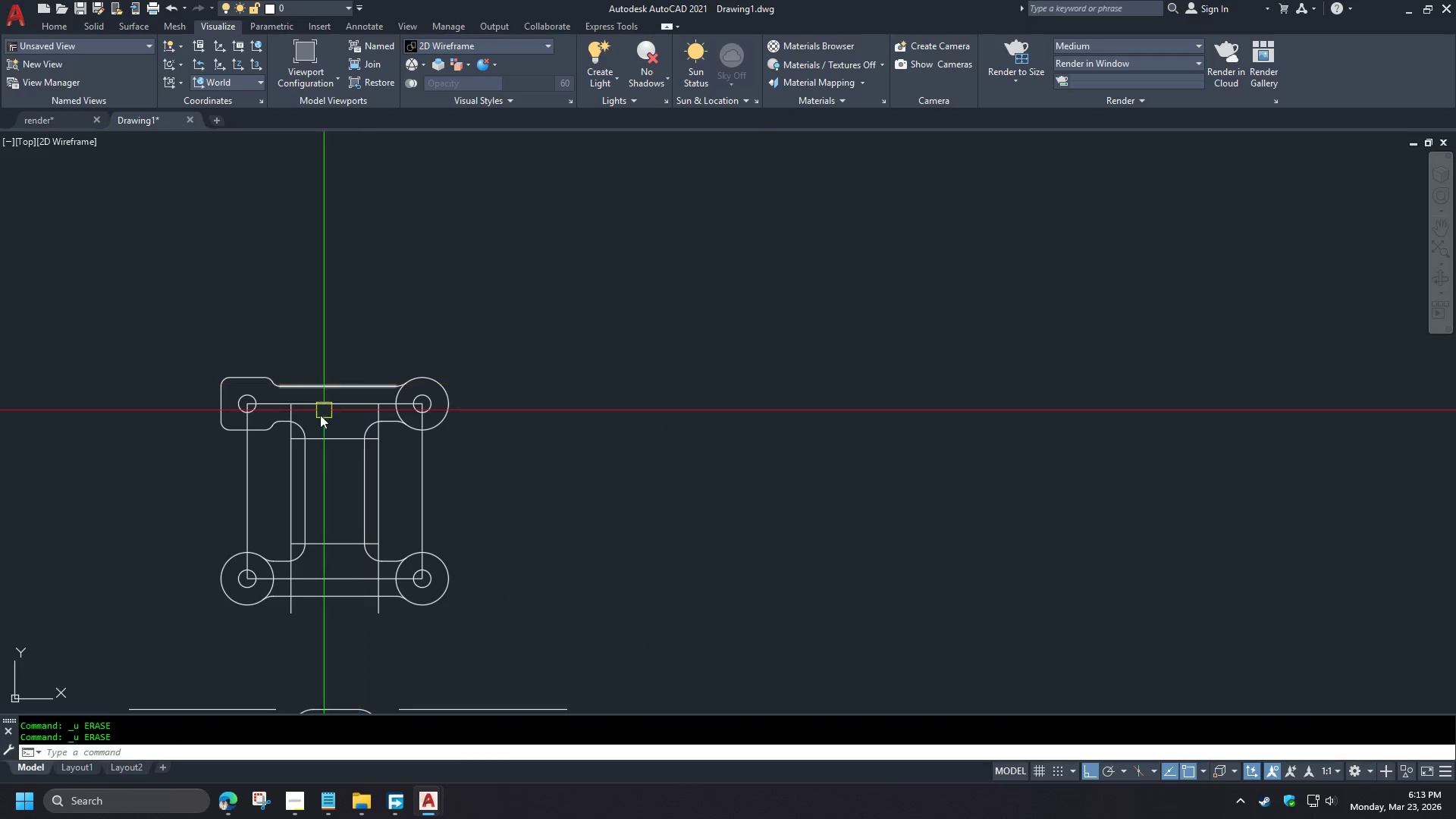 
scroll: coordinate [297, 450], scroll_direction: up, amount: 2.0
 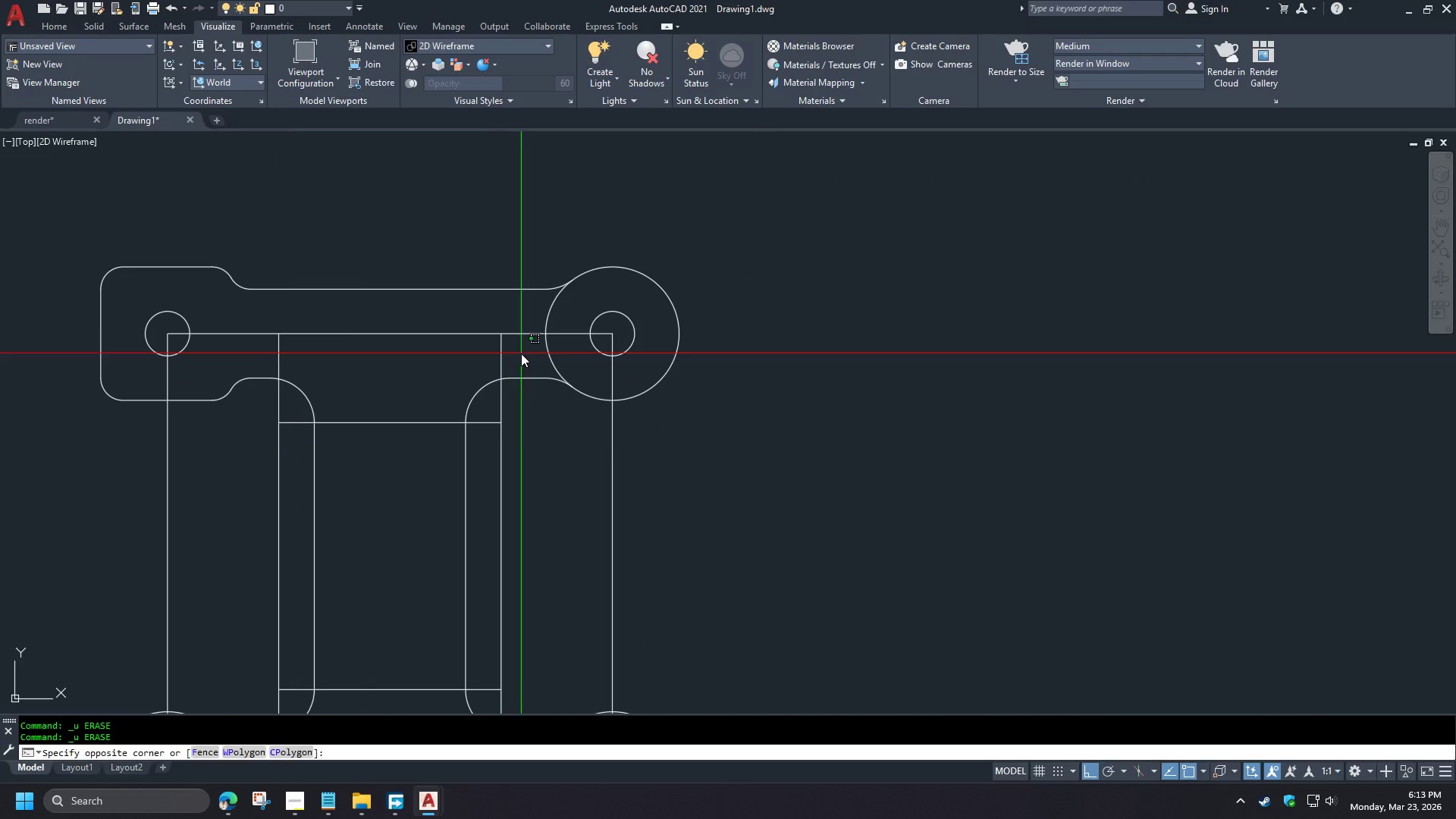 
left_click([126, 544])
 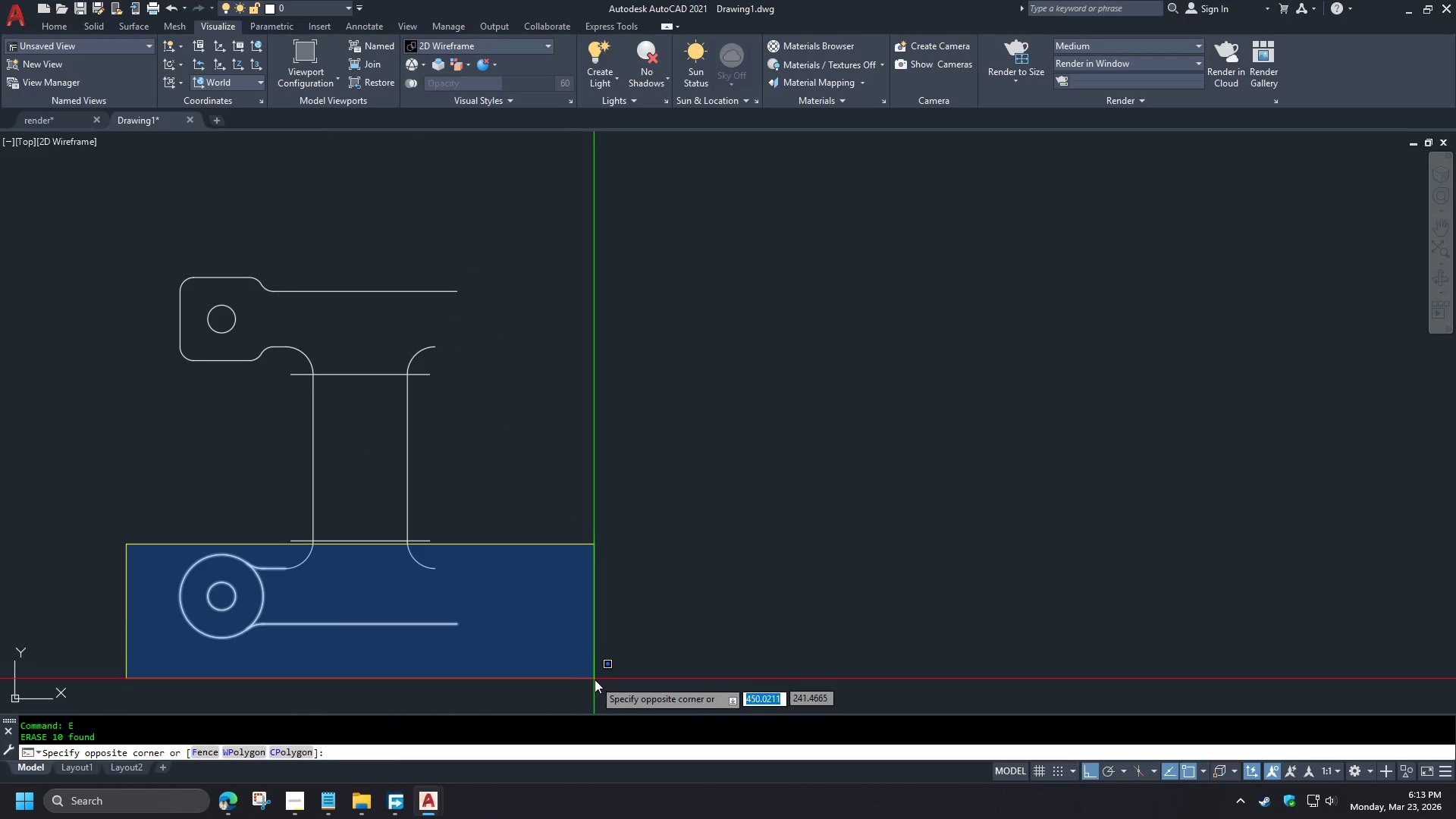 
left_click([589, 679])
 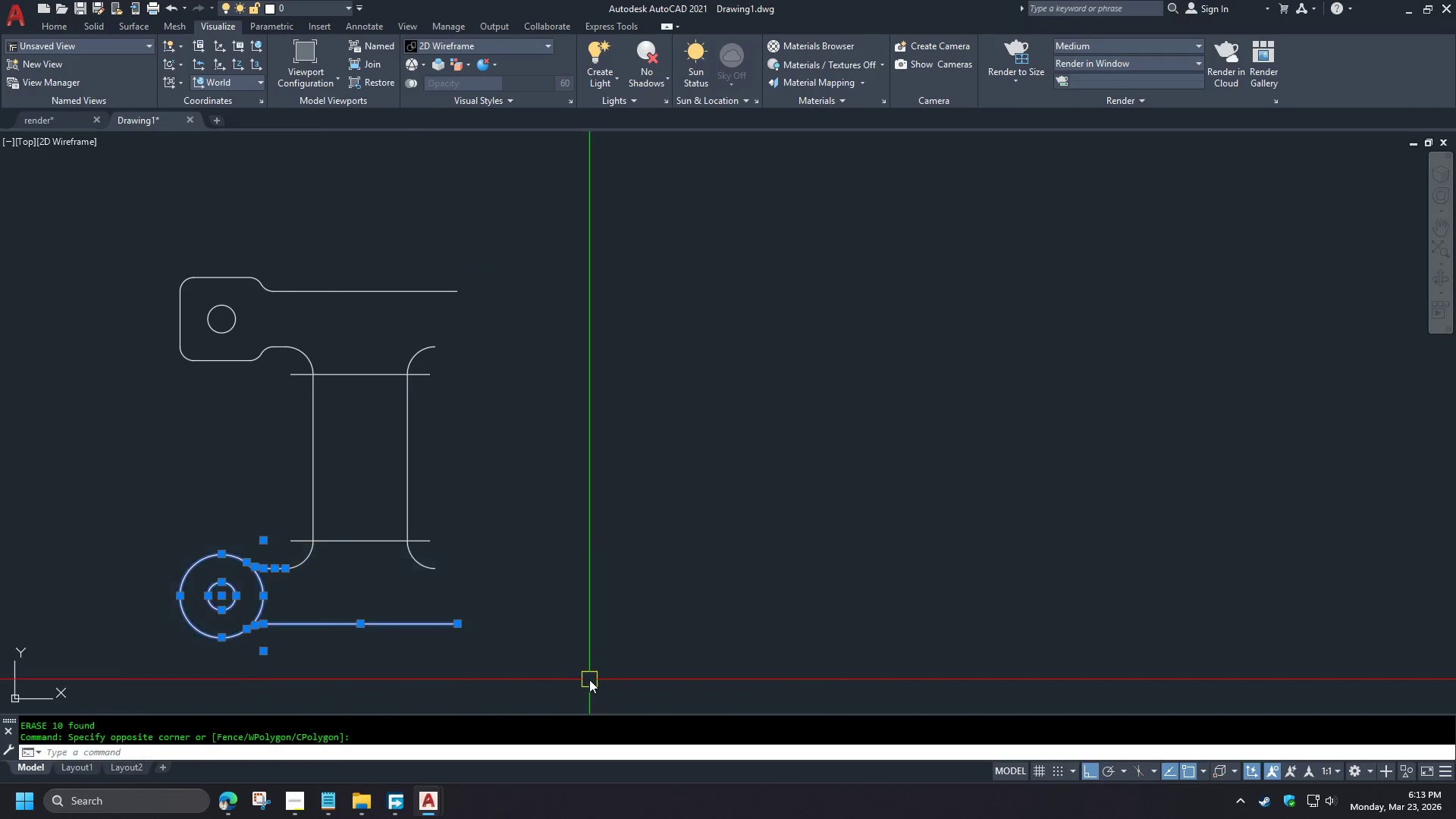 
key(E)
 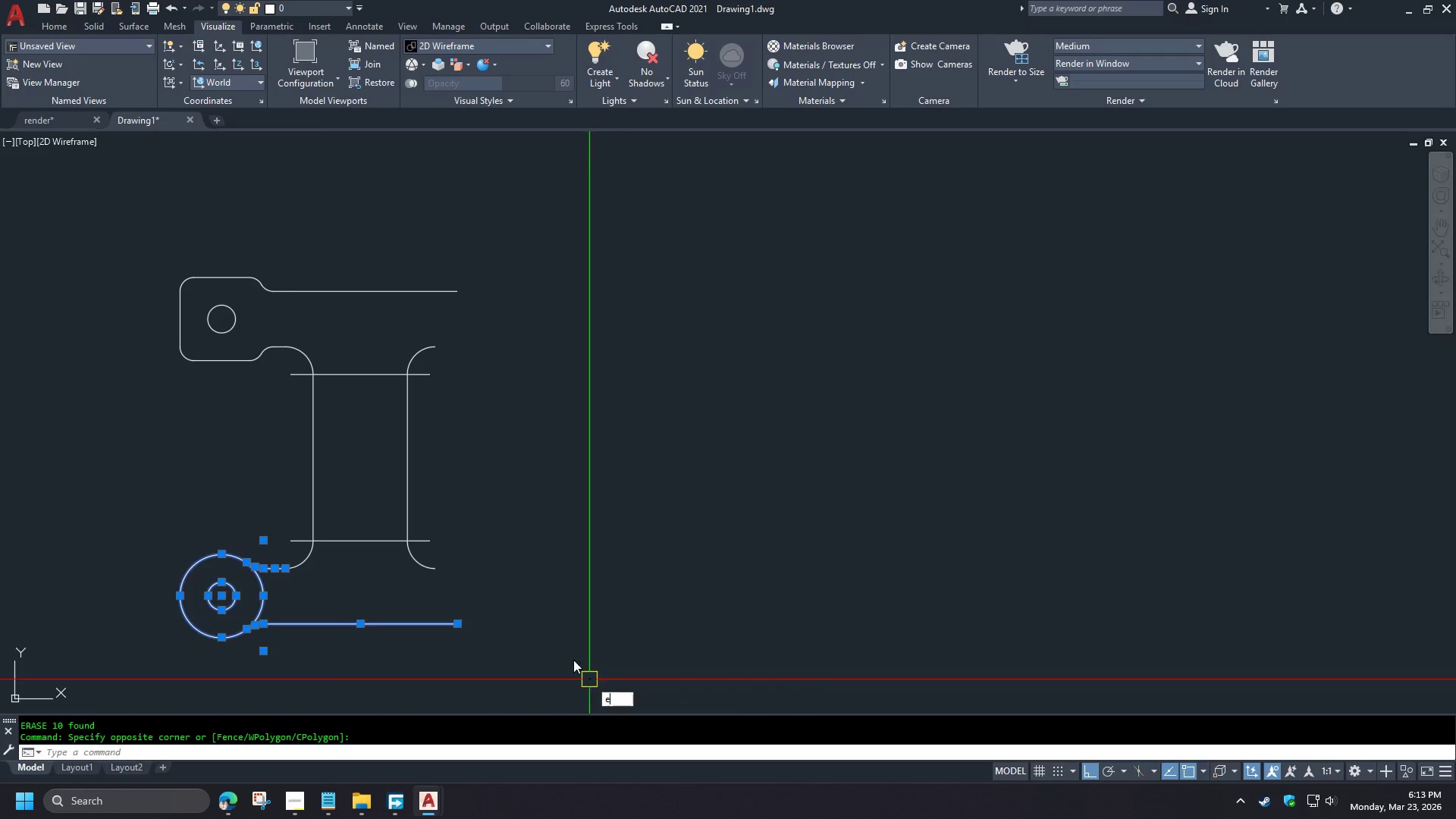 
key(Space)
 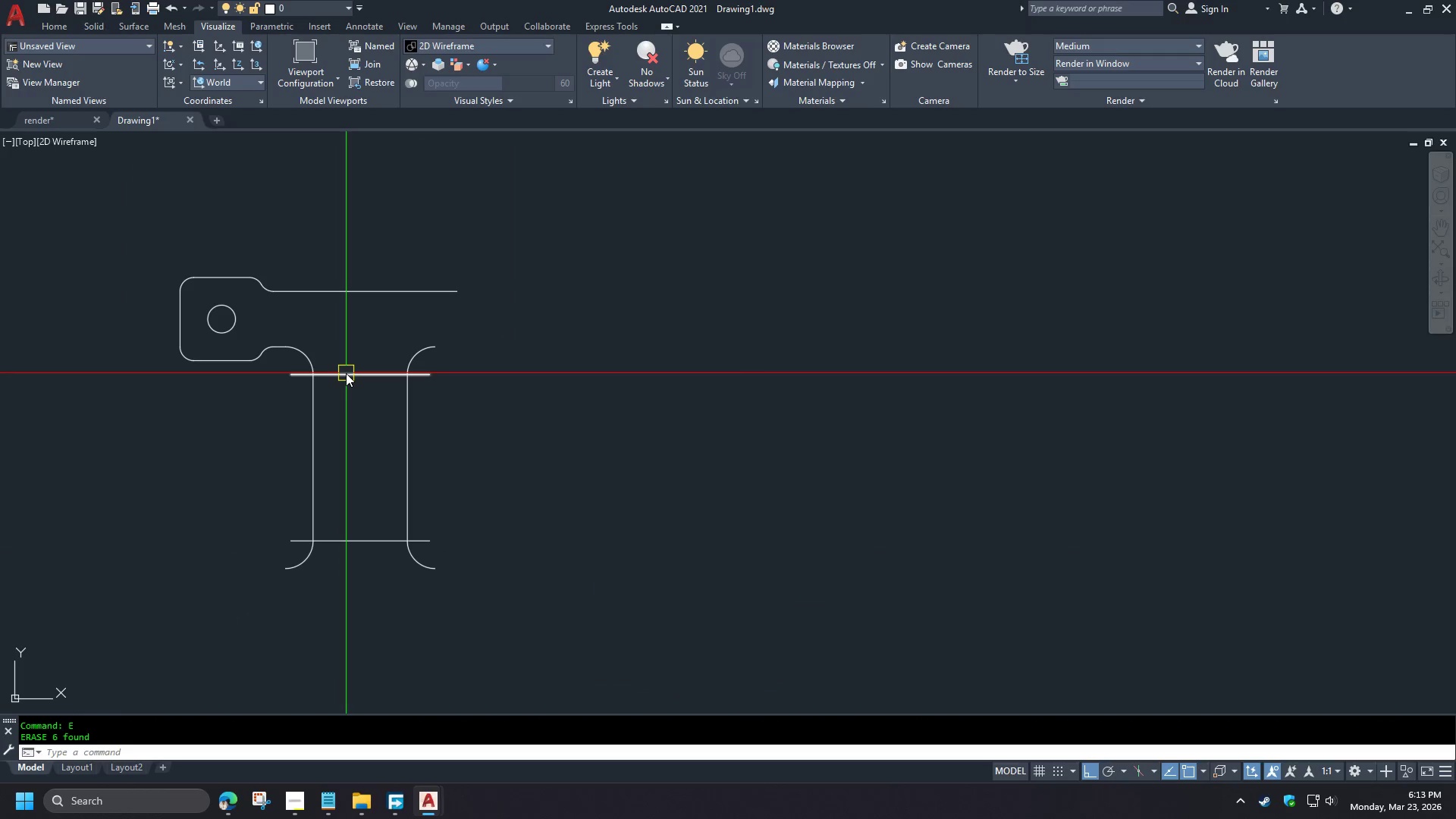 
scroll: coordinate [328, 375], scroll_direction: down, amount: 1.0
 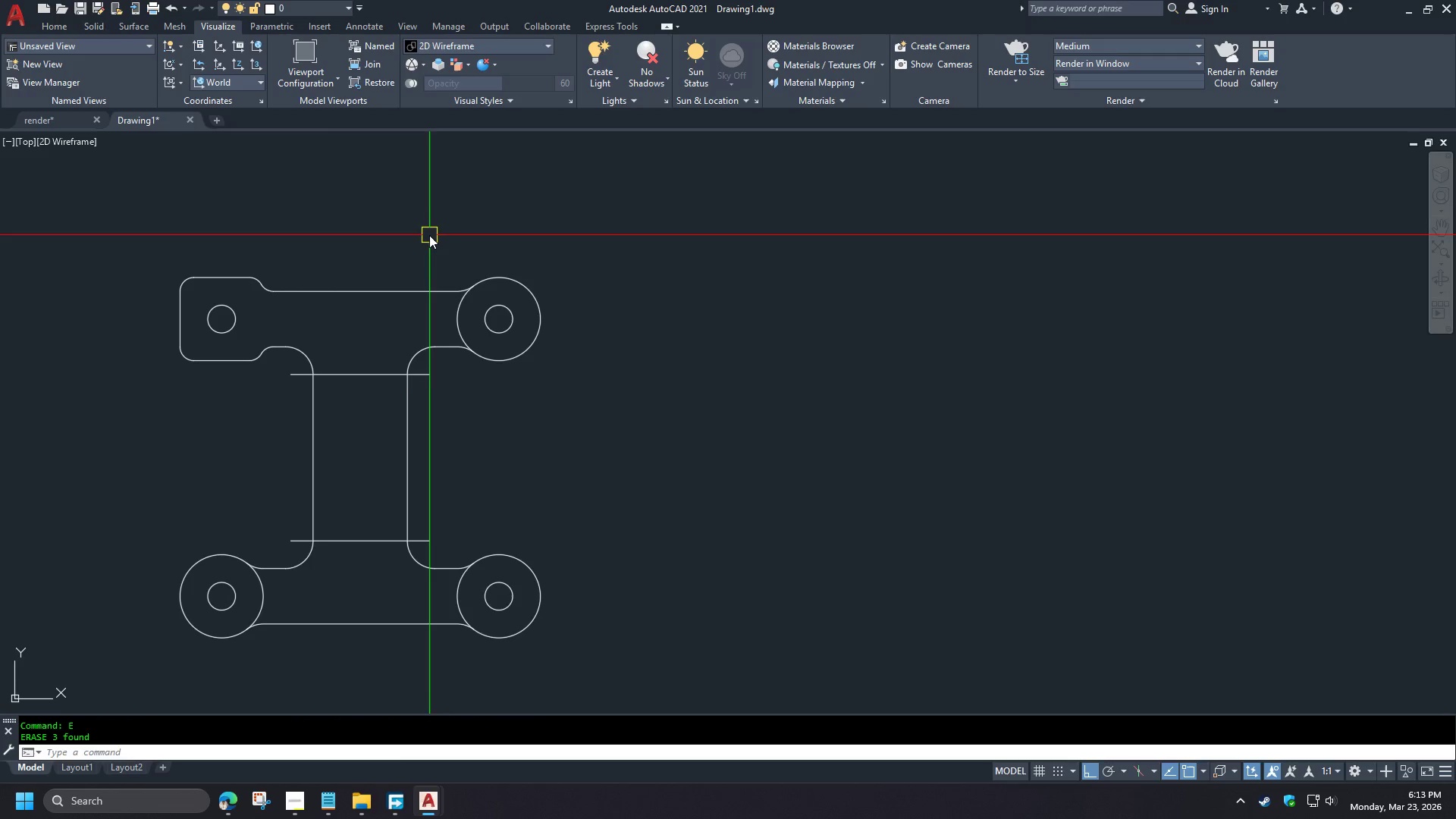 
left_click_drag(start_coordinate=[347, 372], to_coordinate=[347, 375])
 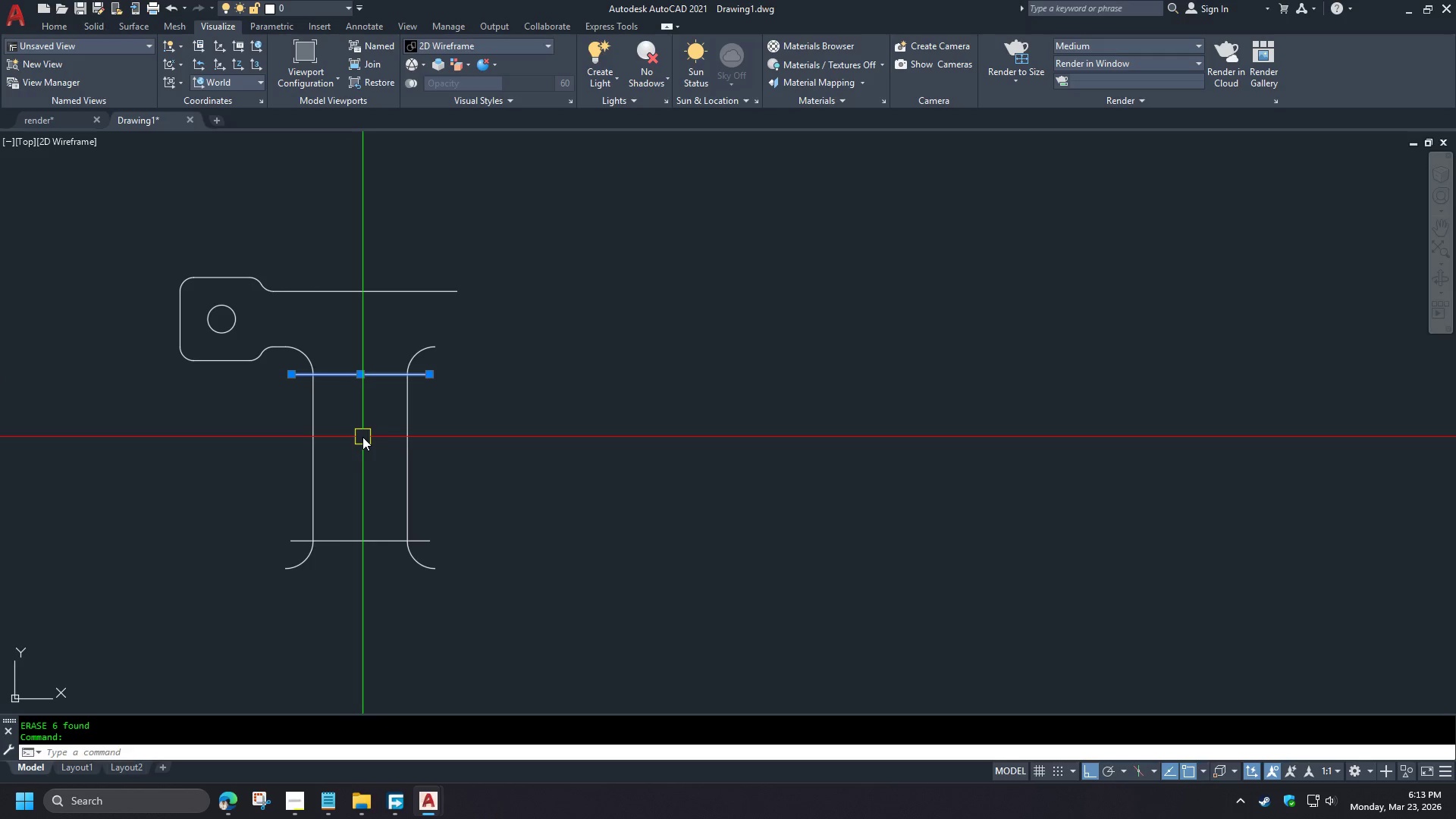 
key(Control+1)
 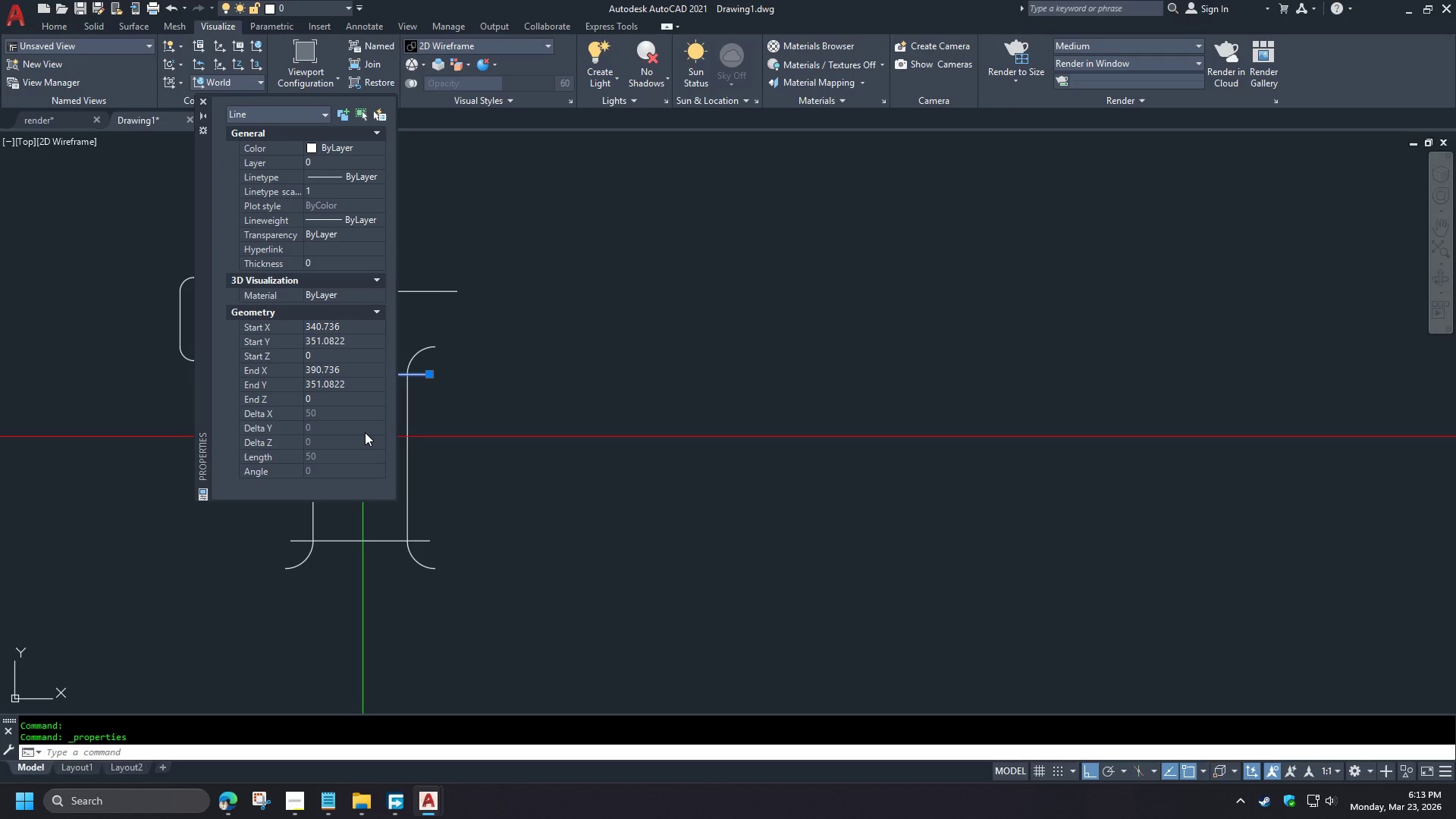 
key(Control+1)
 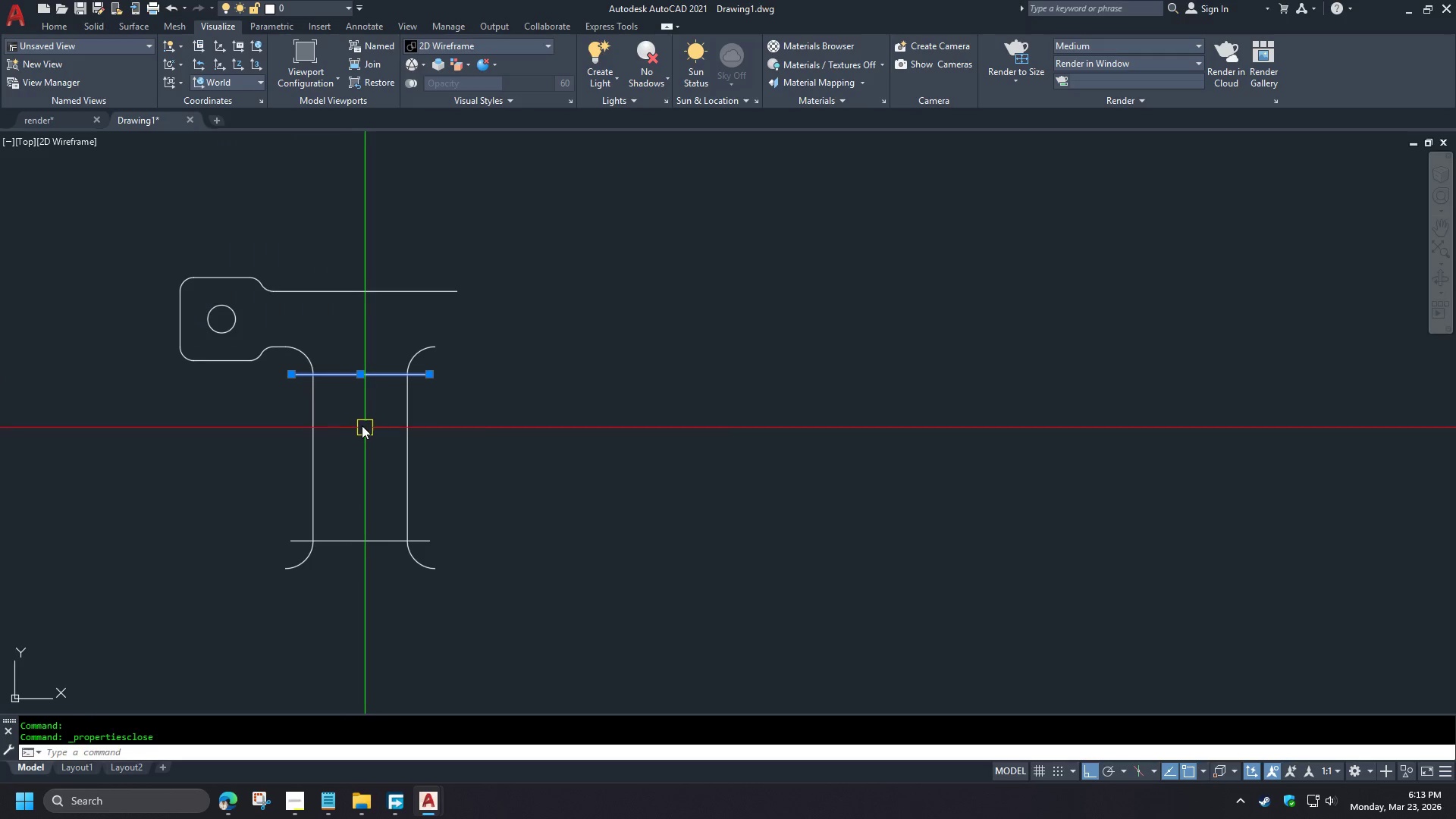 
key(Escape)
 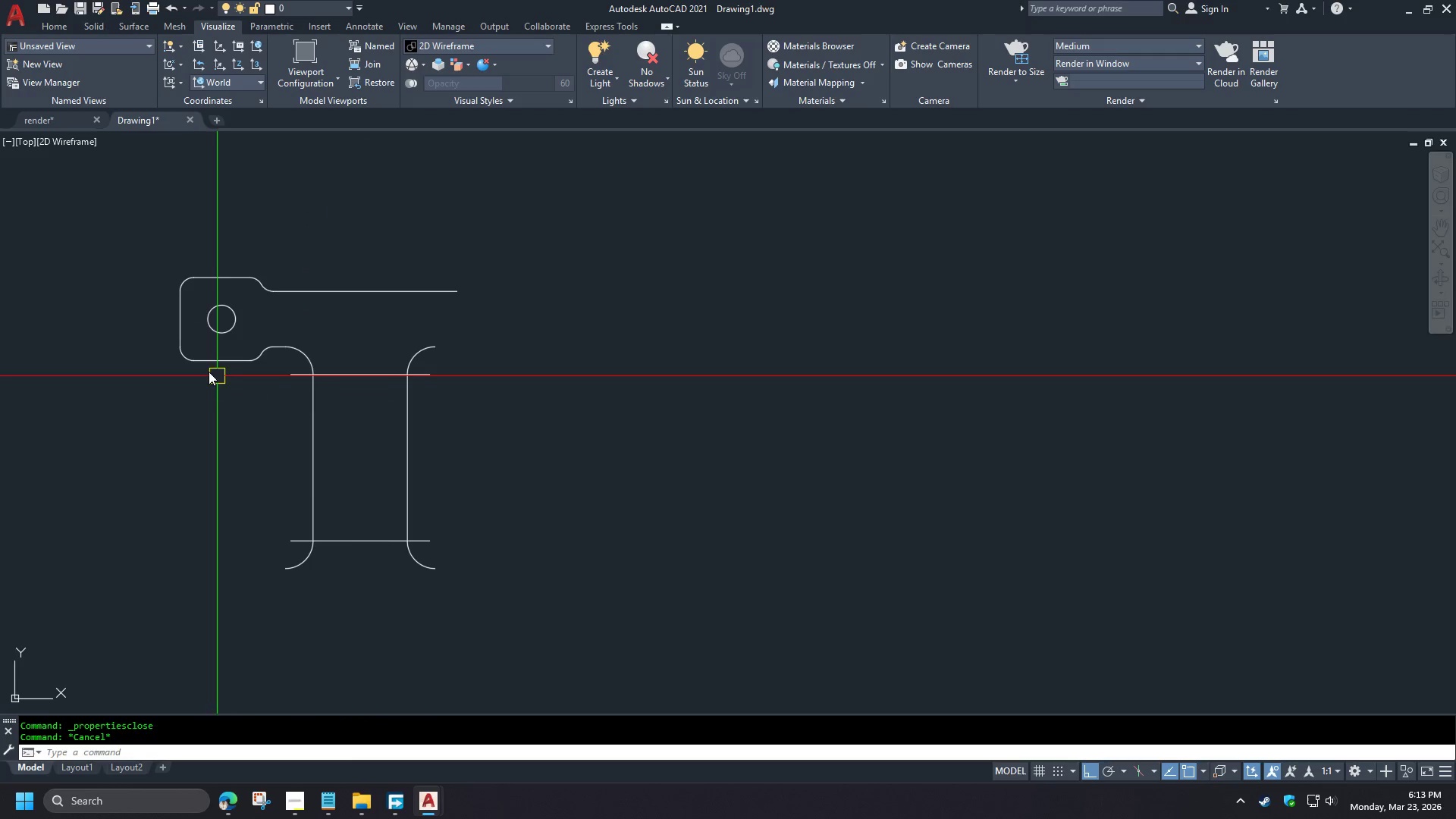 
key(Escape)
 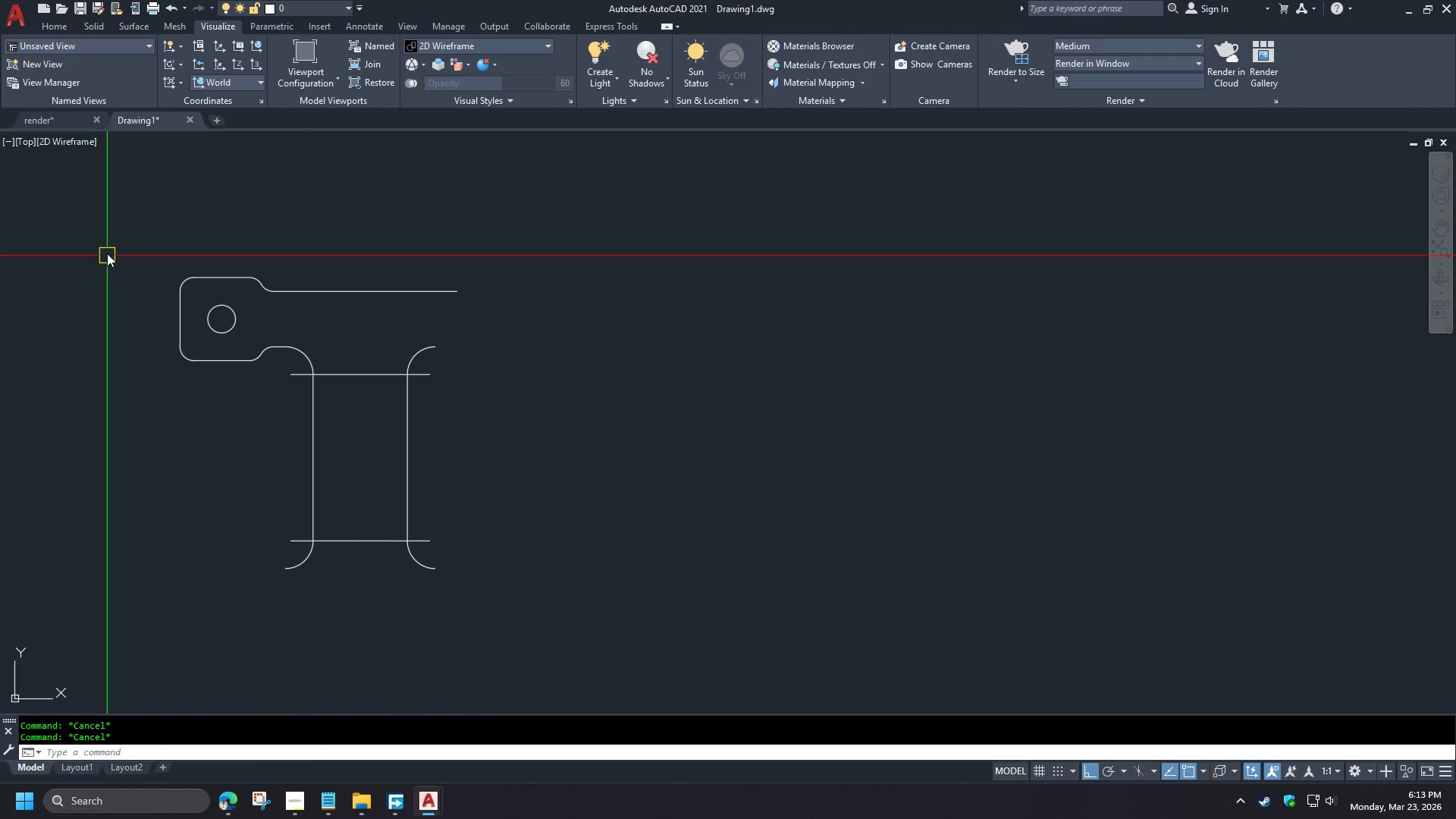 
left_click([107, 248])
 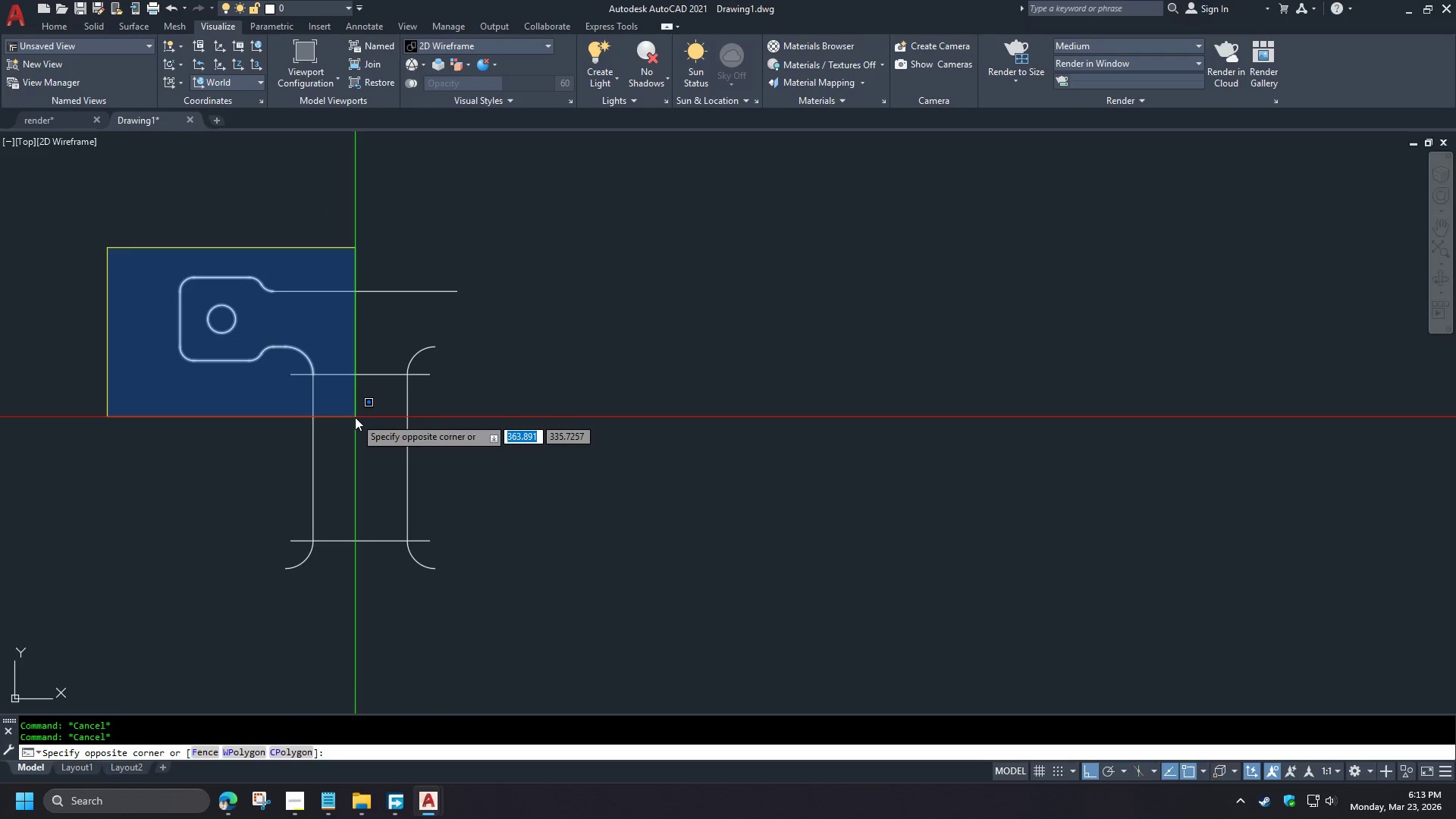 
left_click([355, 417])
 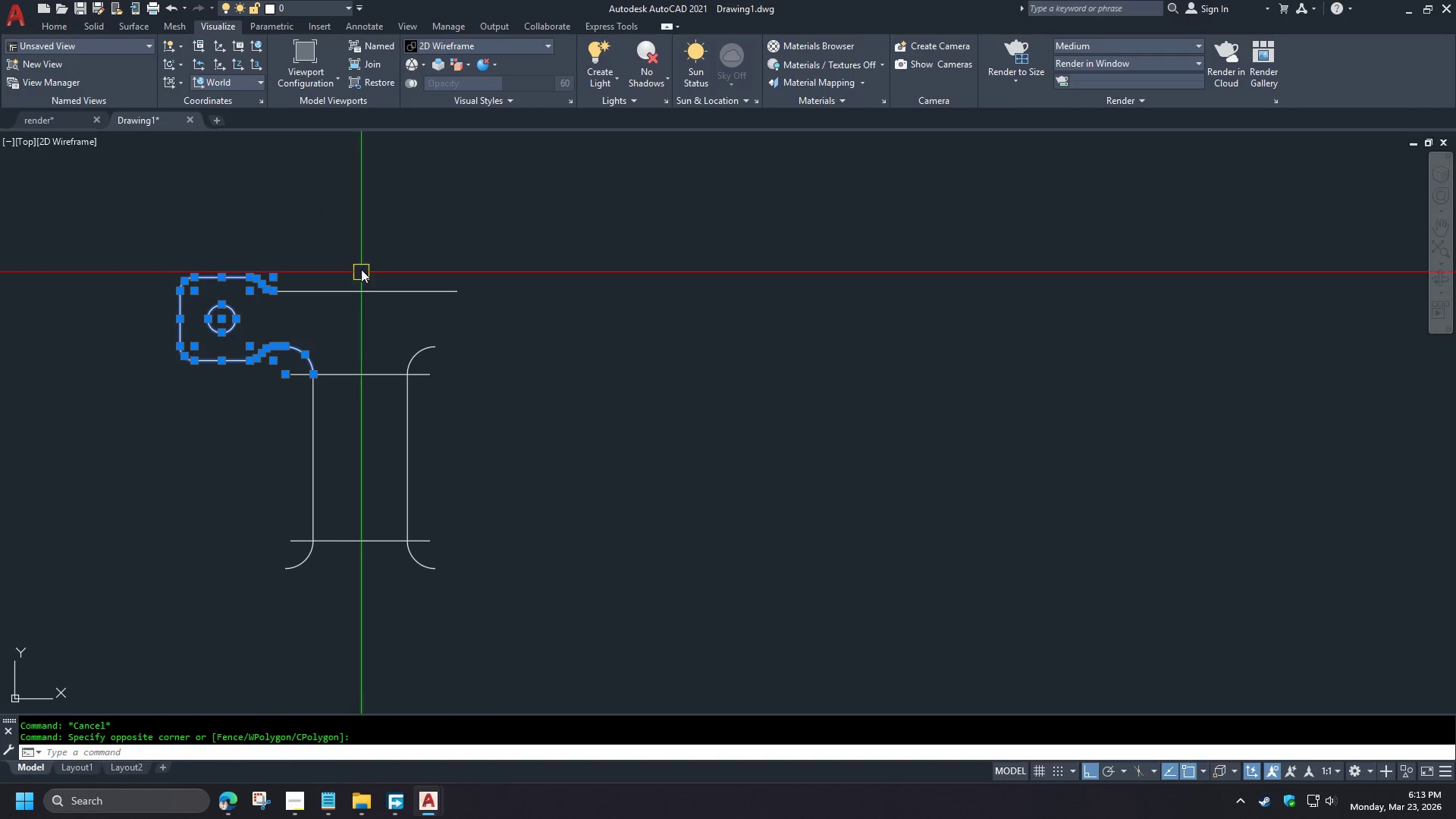 
key(Escape)
 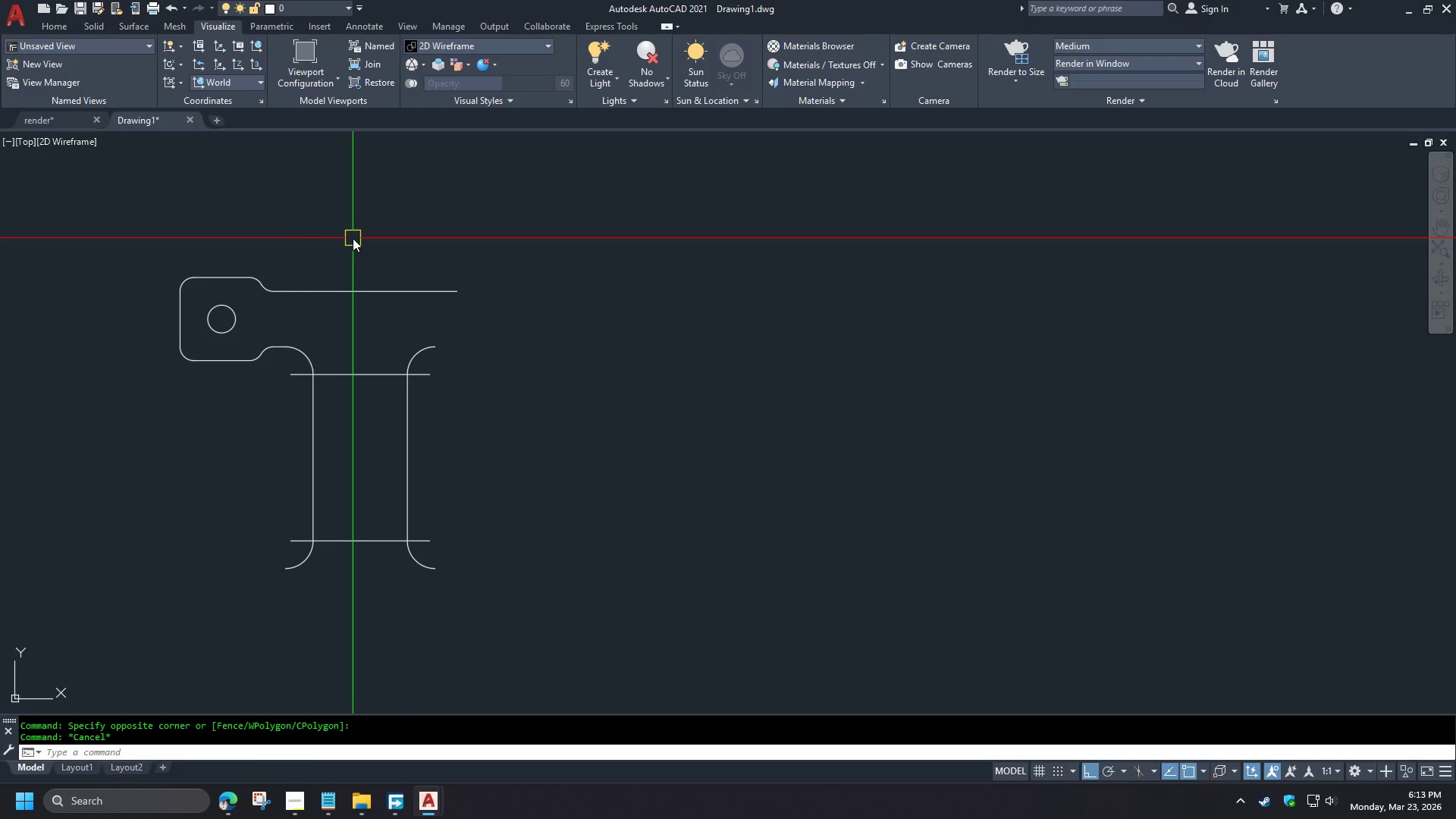 
left_click_drag(start_coordinate=[352, 238], to_coordinate=[354, 251])
 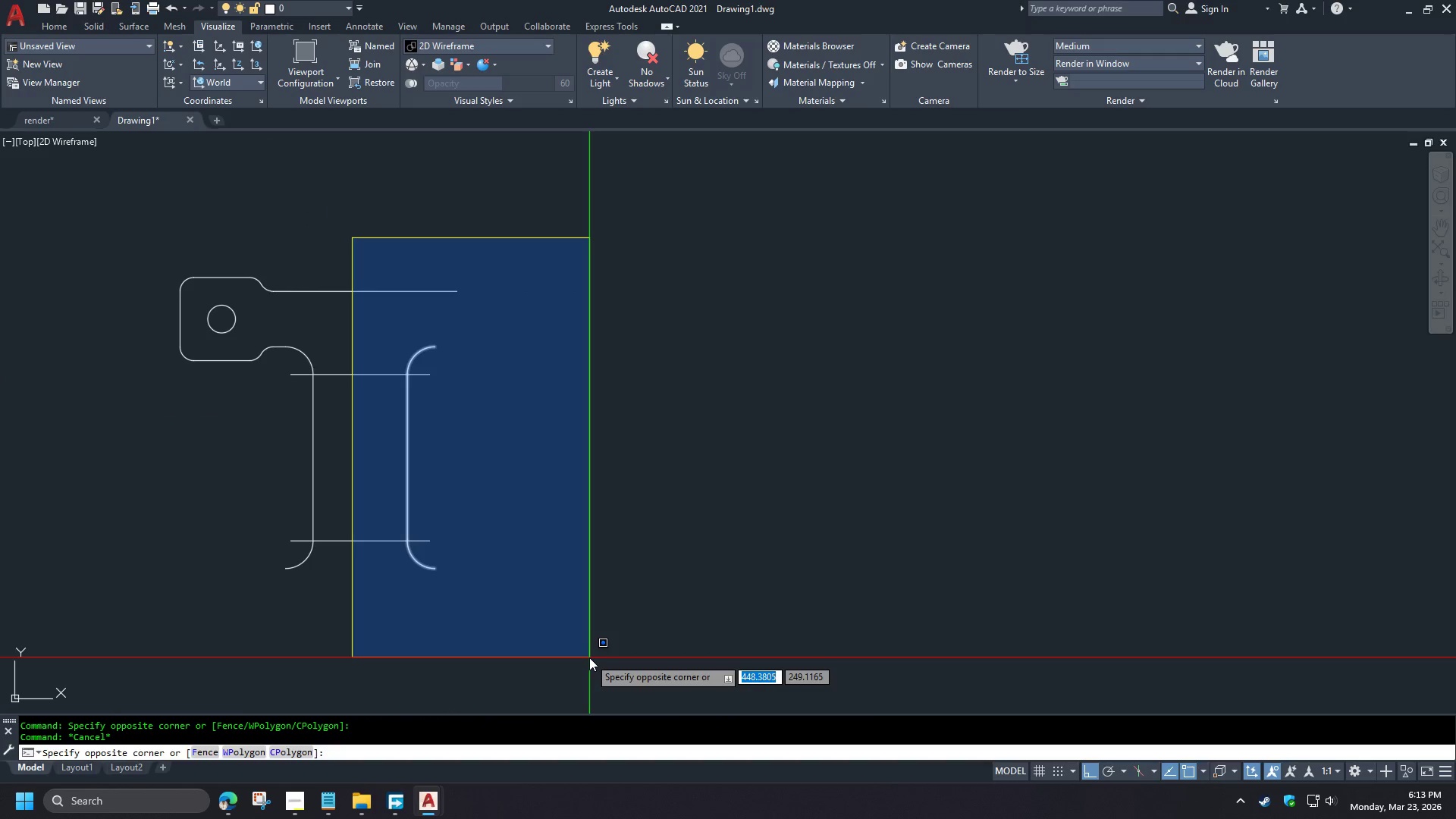 
left_click([589, 657])
 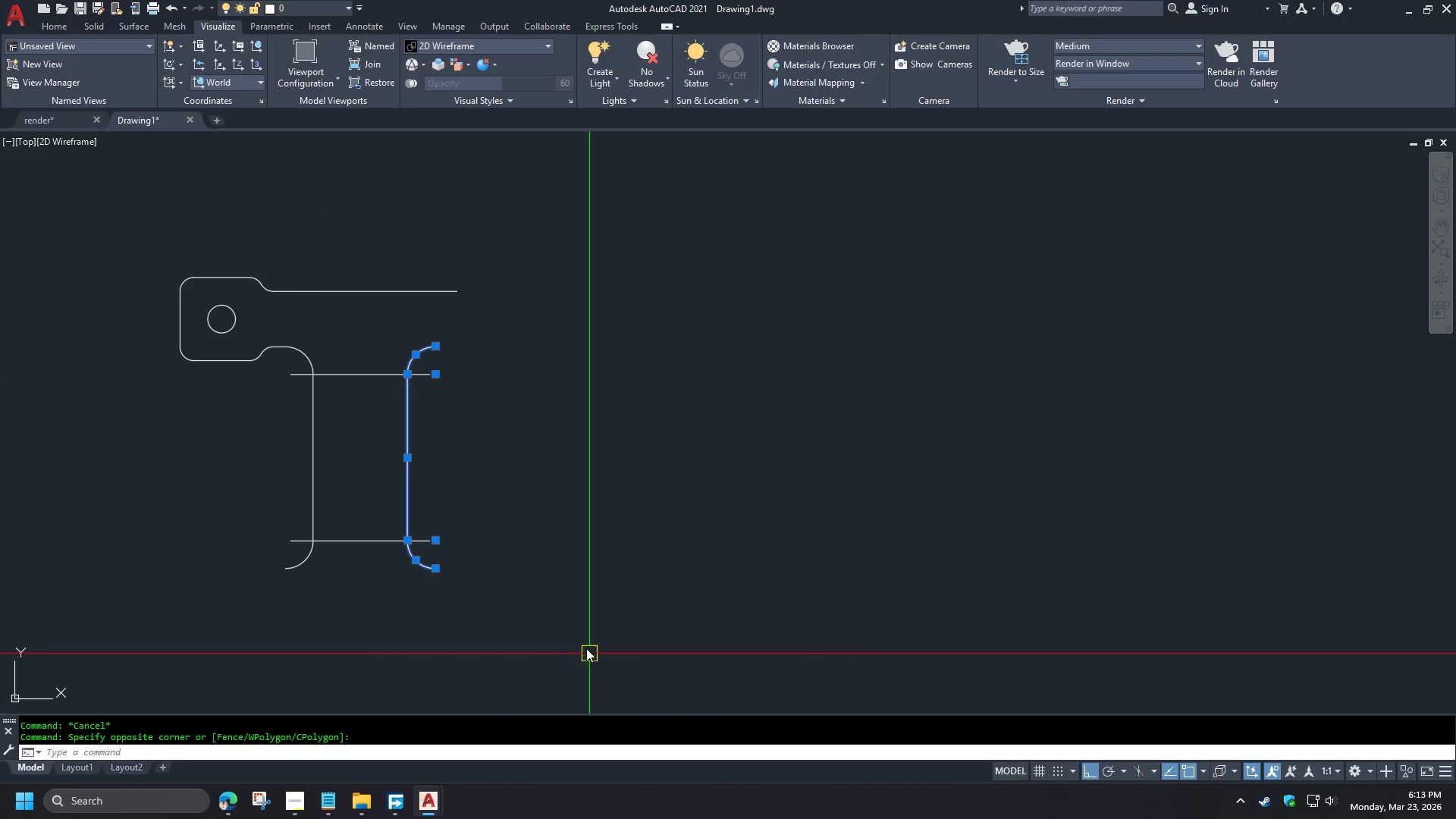 
key(E)
 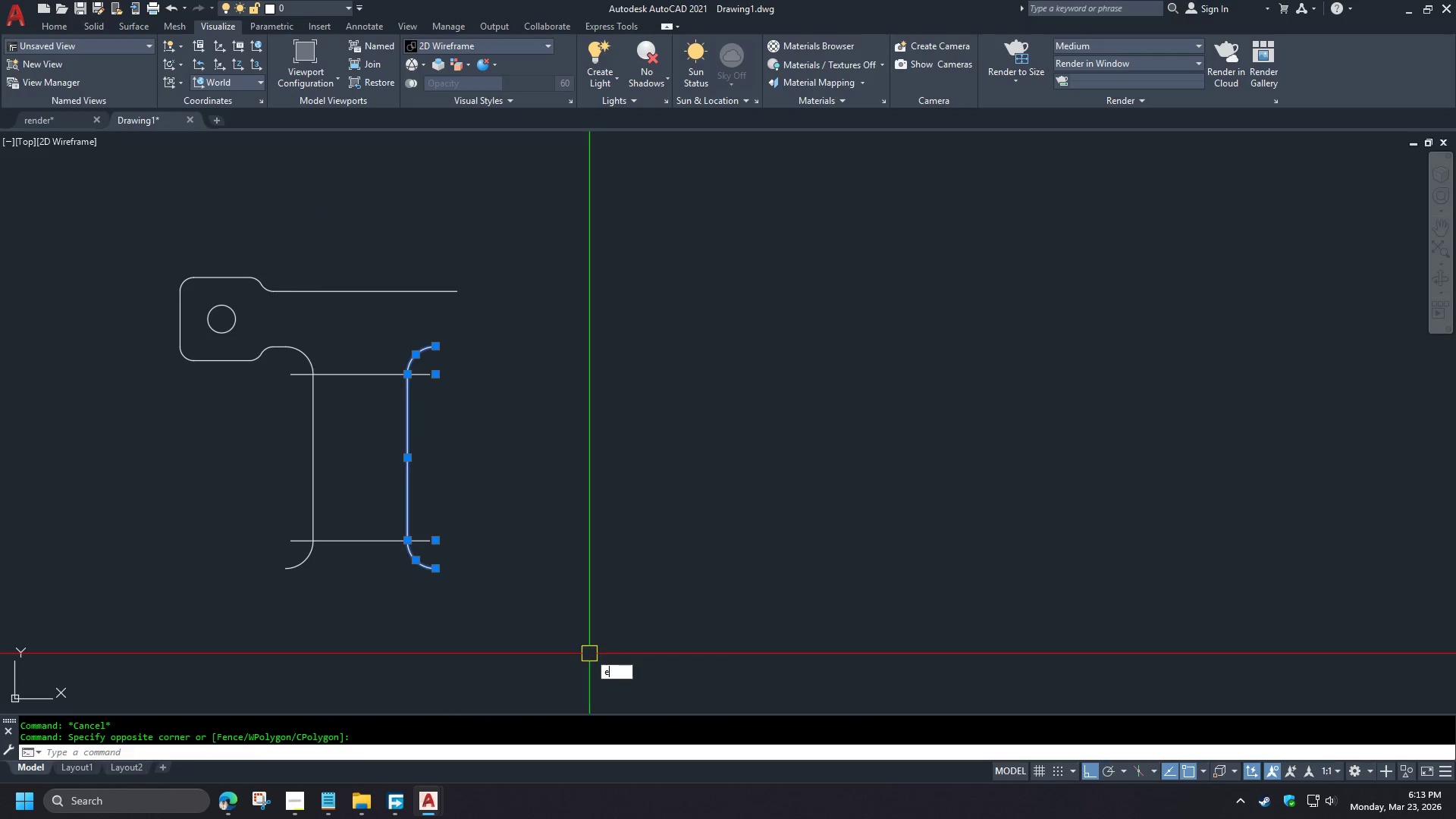 
key(Space)
 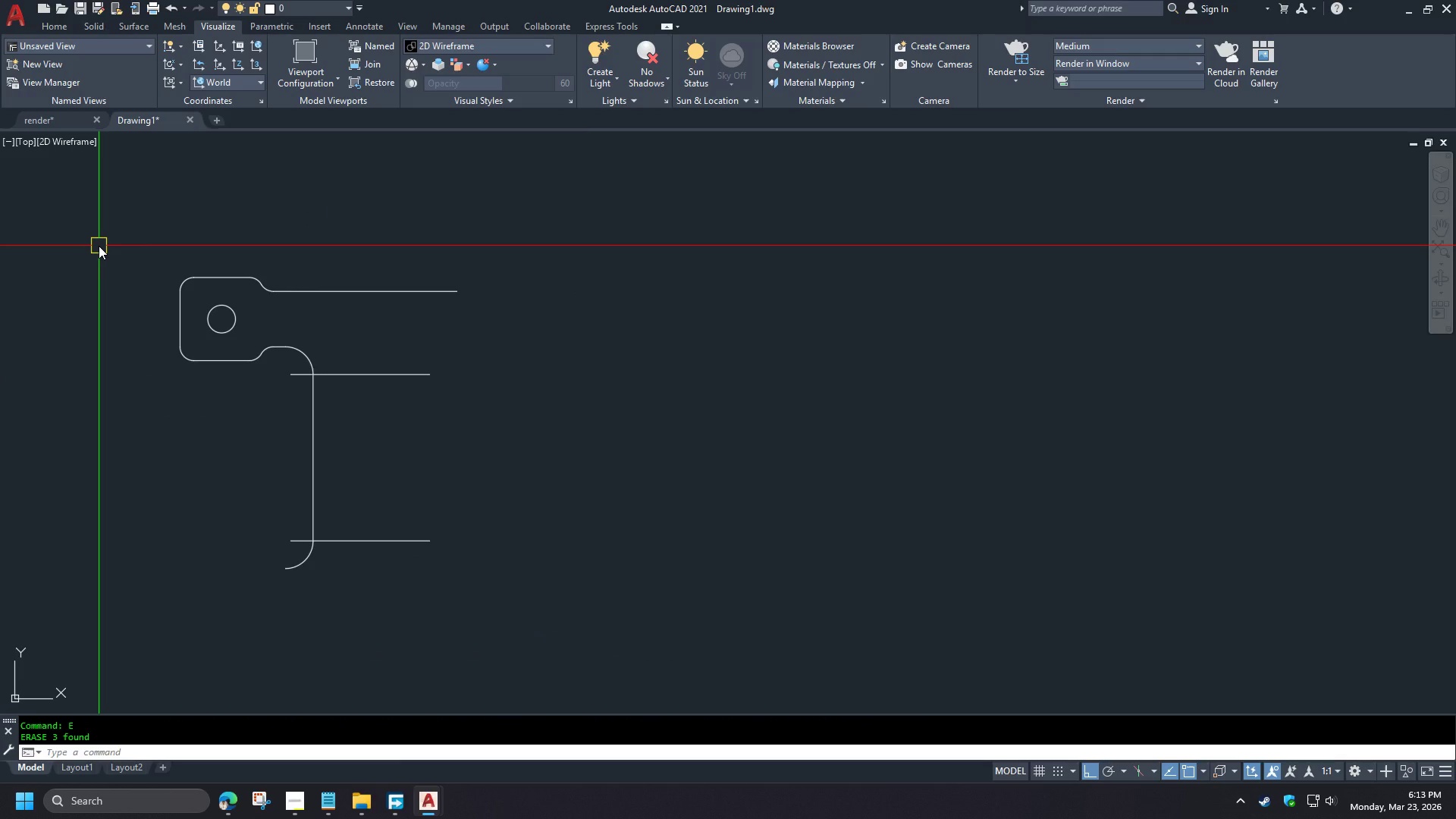 
left_click([99, 246])
 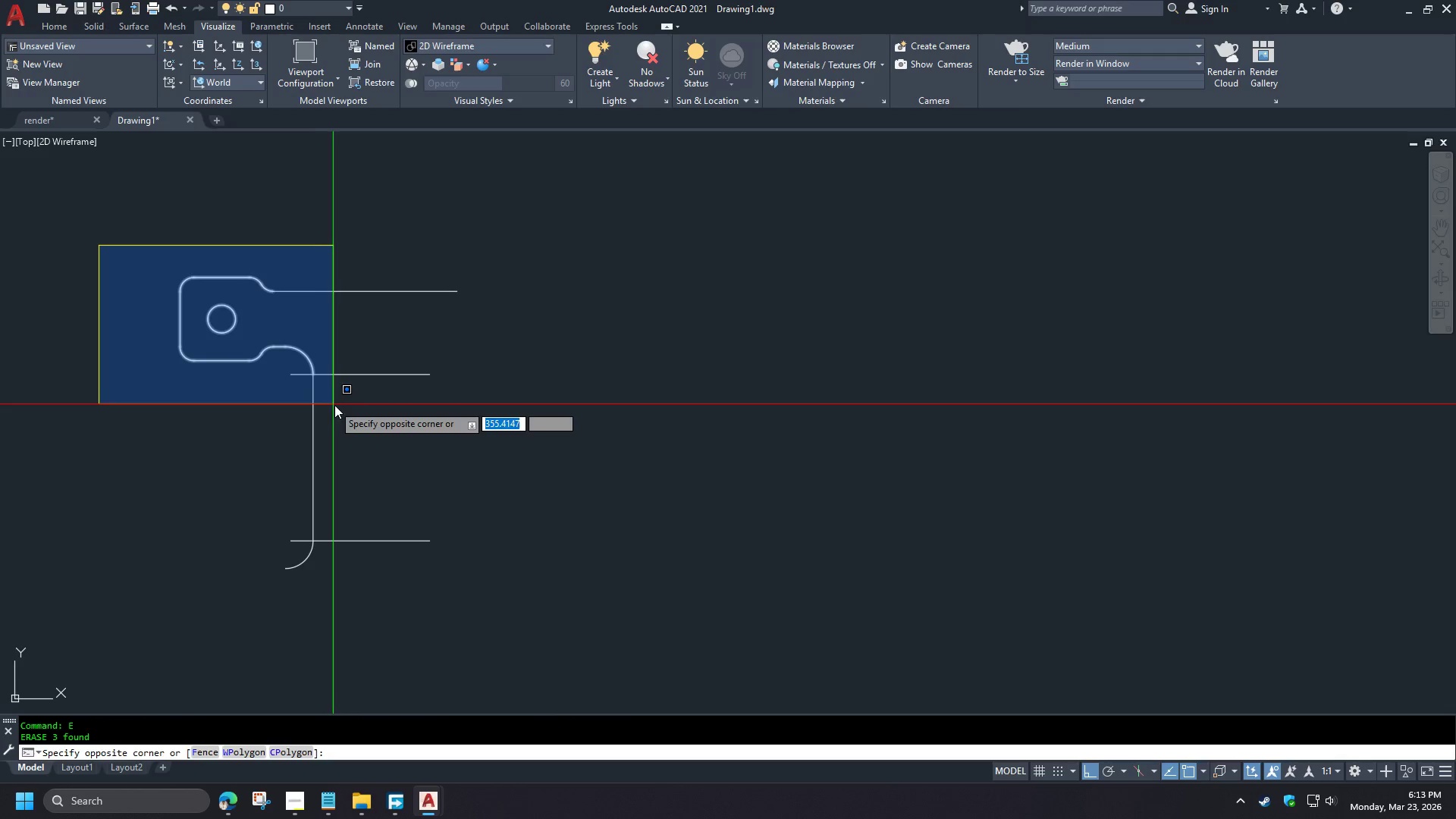 
left_click([339, 406])
 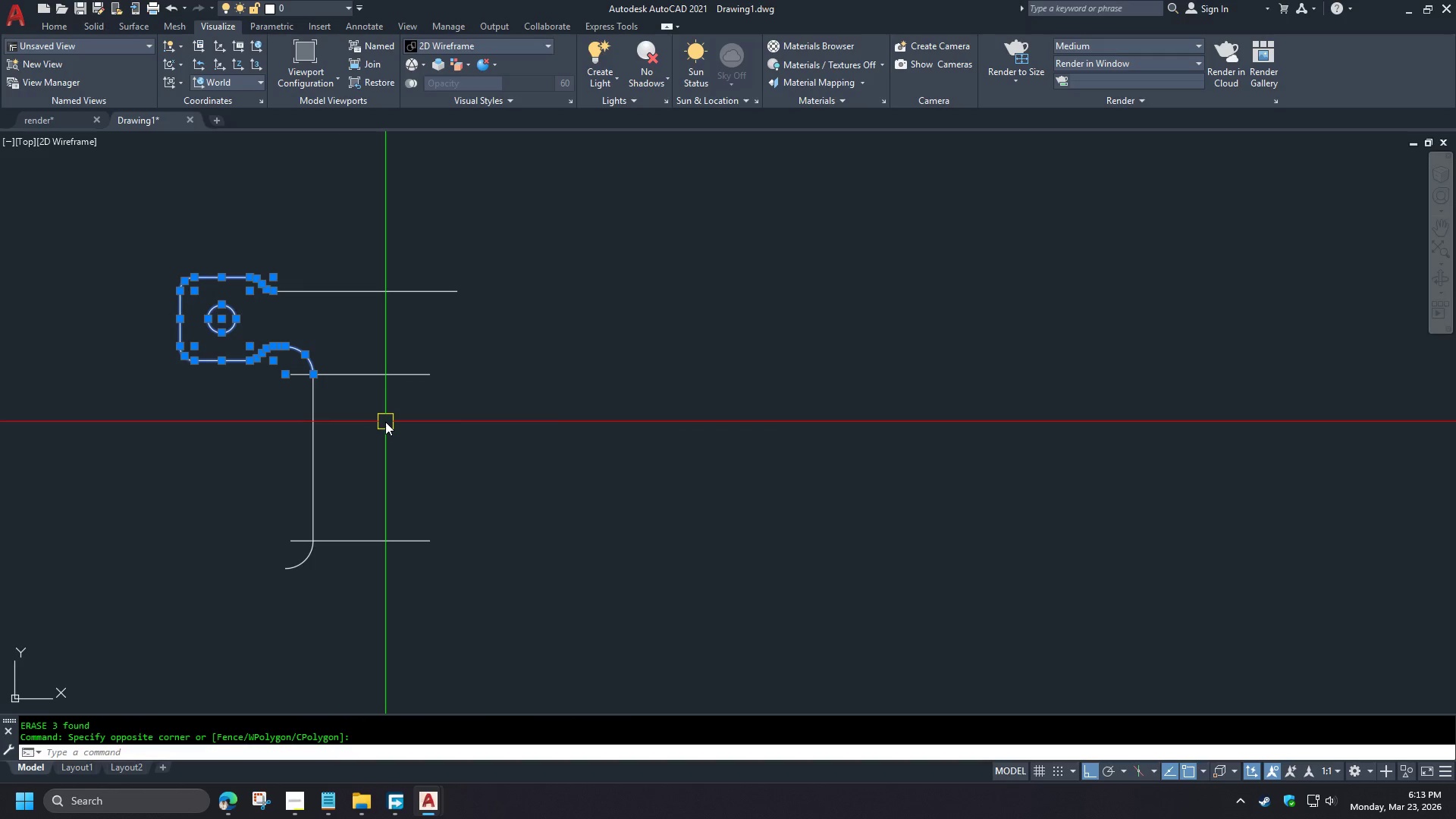 
type(mi )
 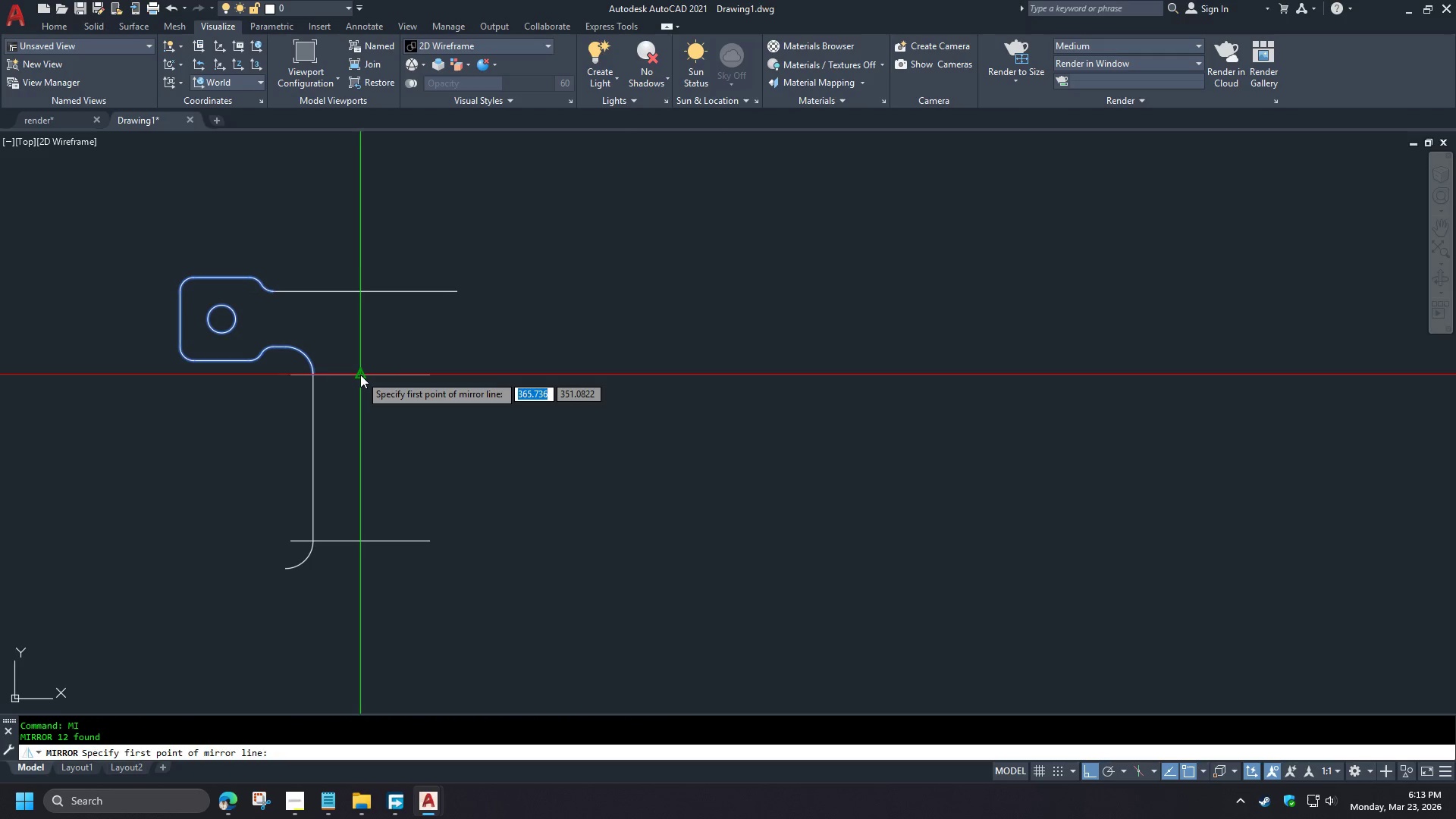 
left_click([360, 375])
 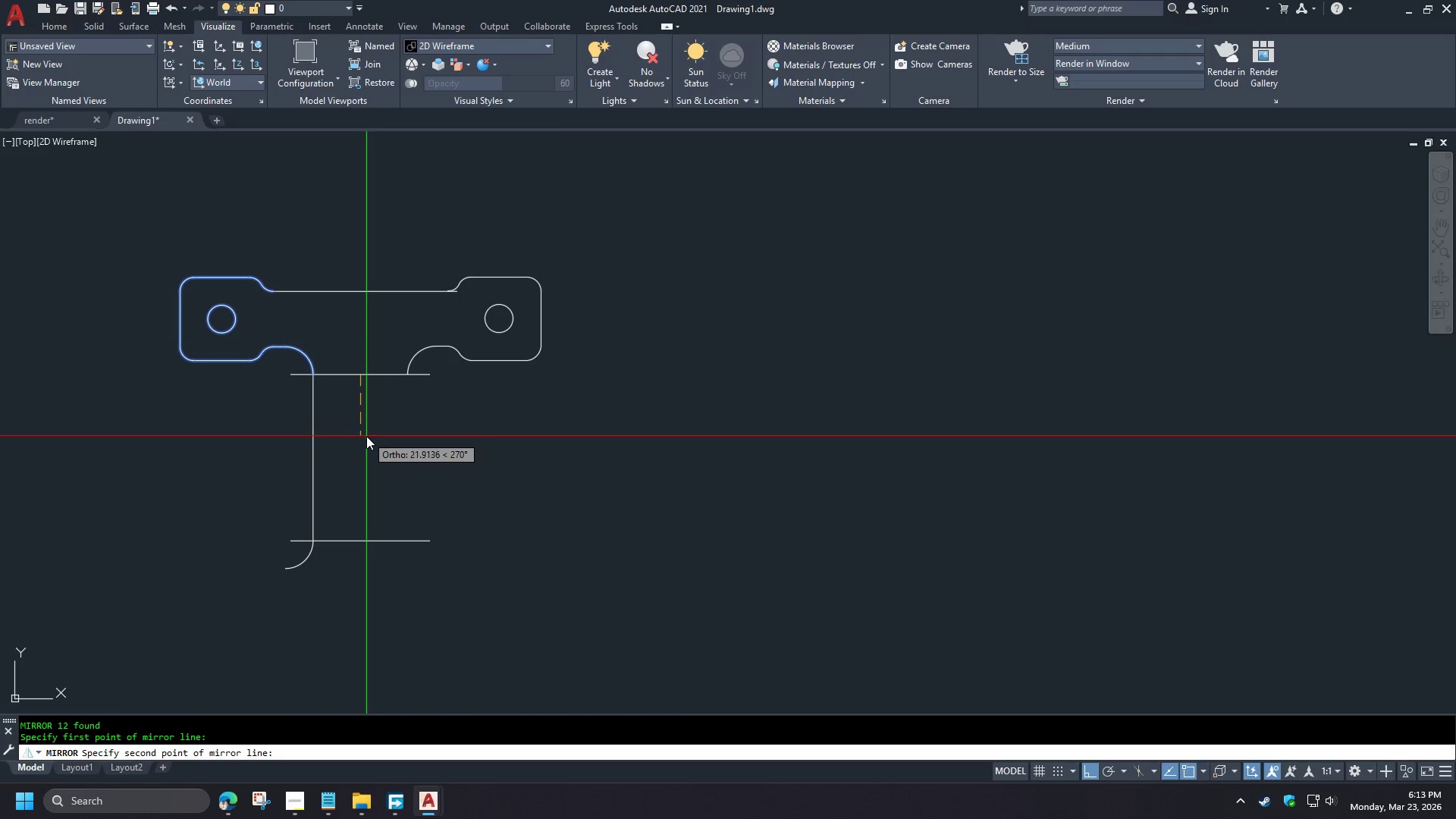 
left_click([366, 436])
 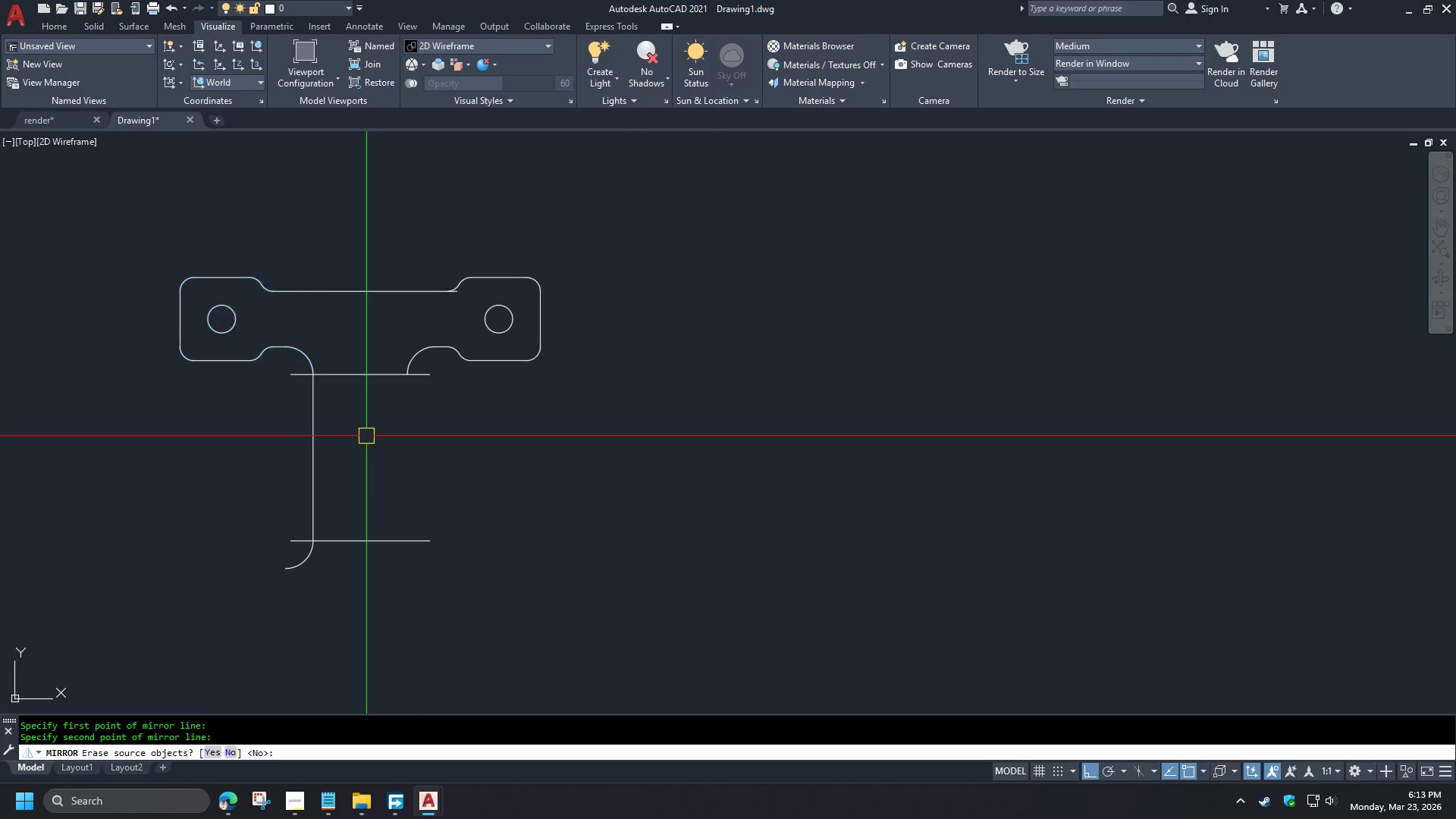 
type( tr )
 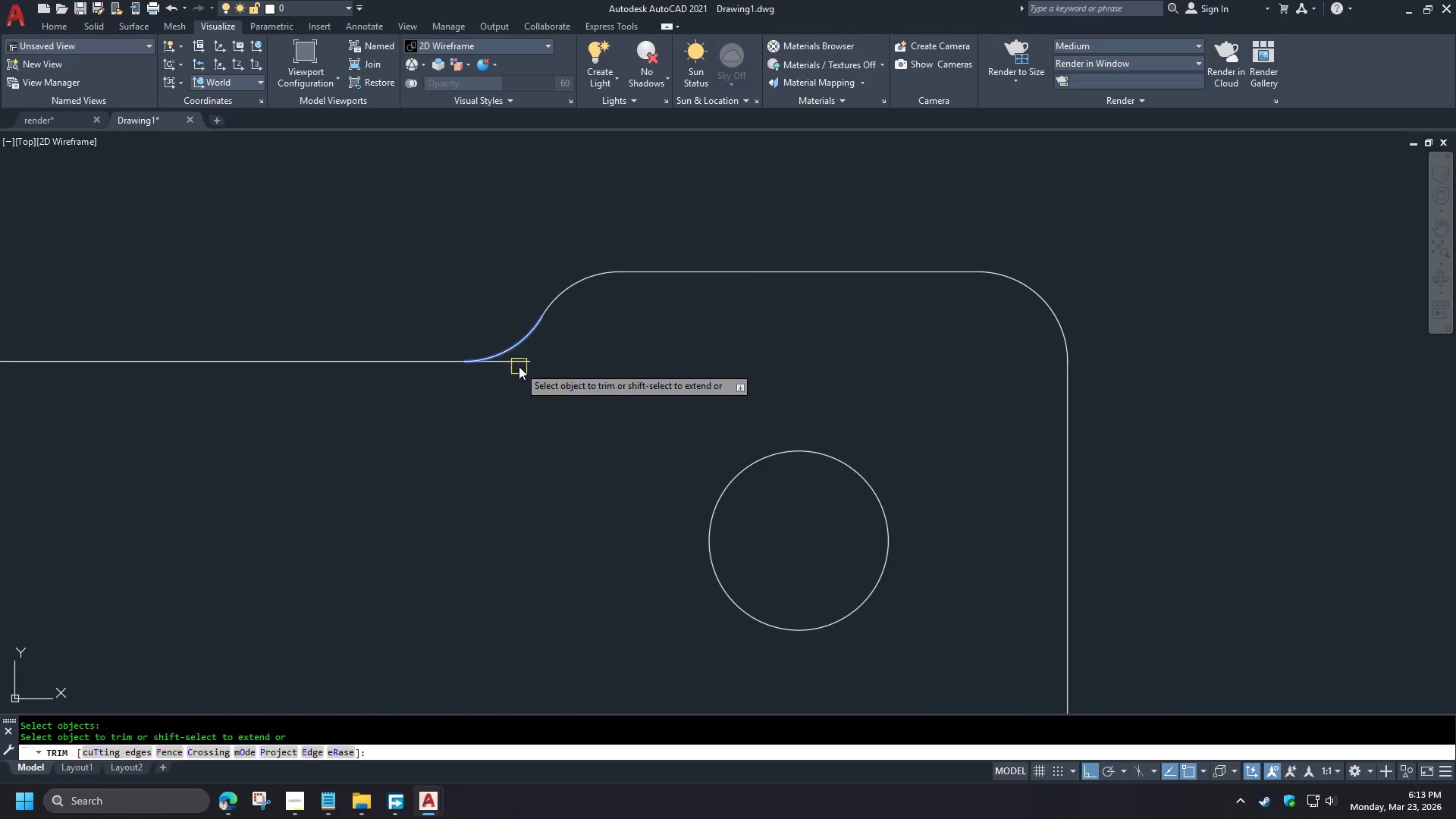 
left_click([502, 348])
 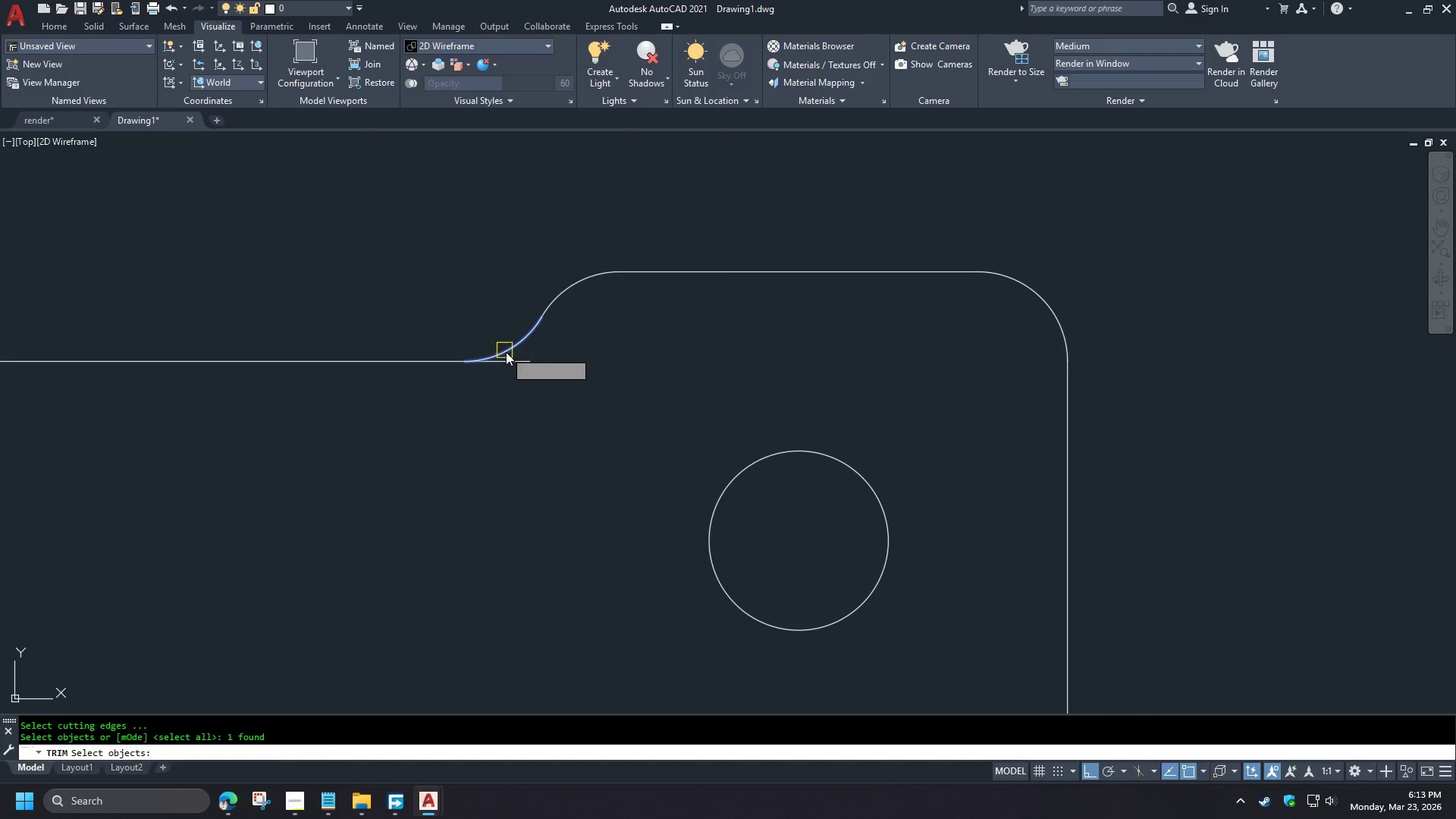 
key(Space)
 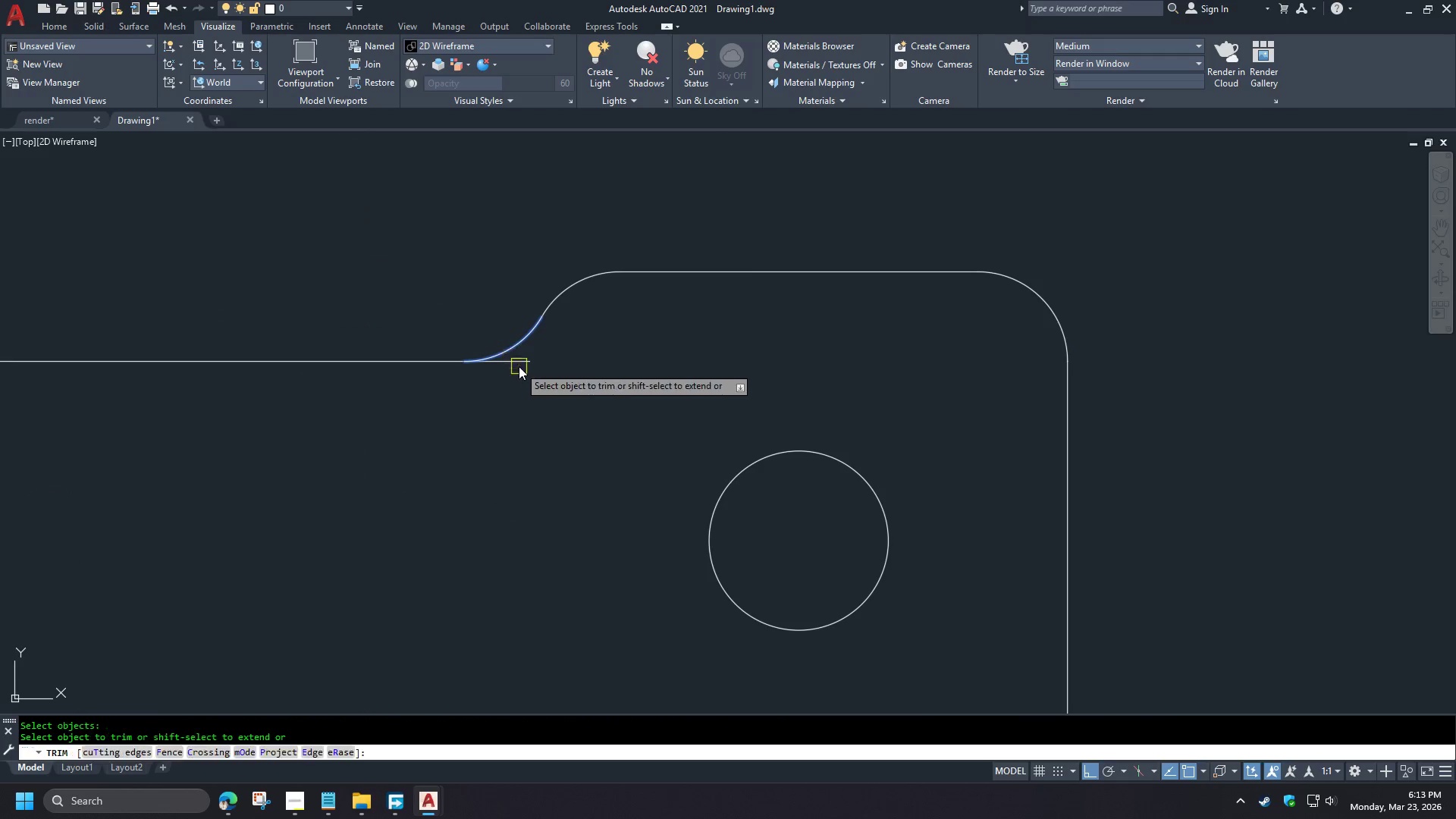 
double_click([519, 367])
 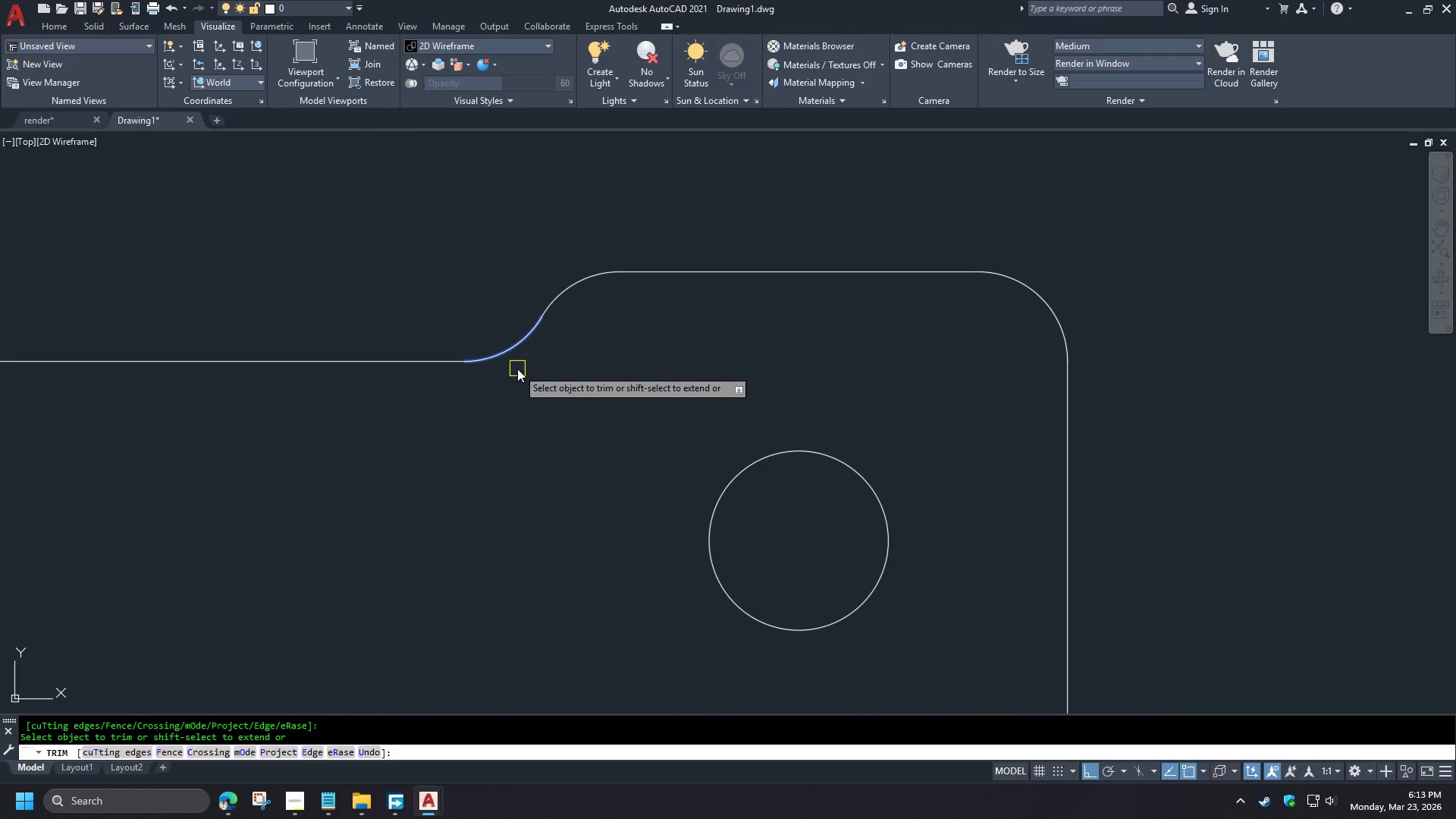 
key(Space)
 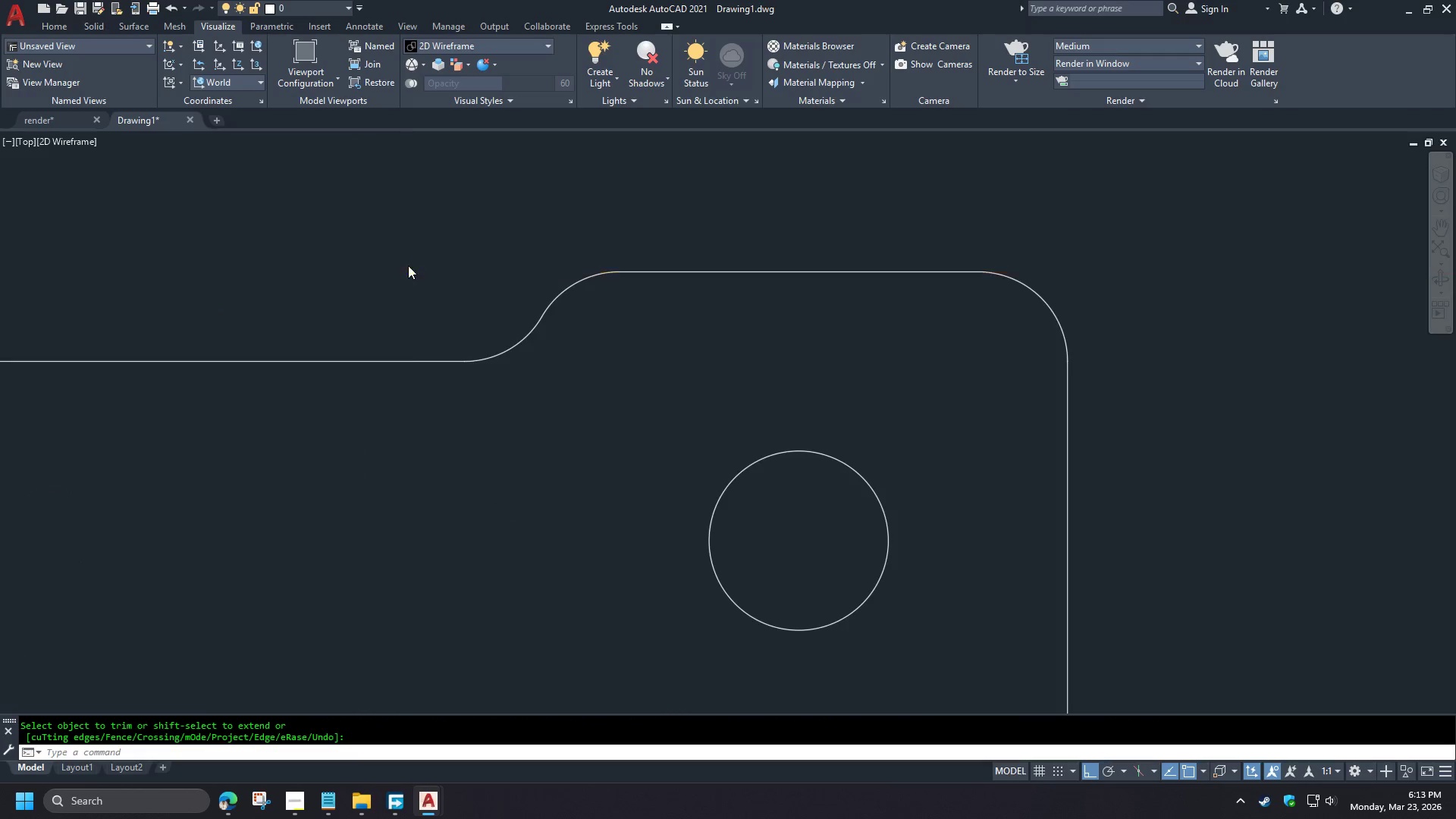 
double_click([384, 626])
 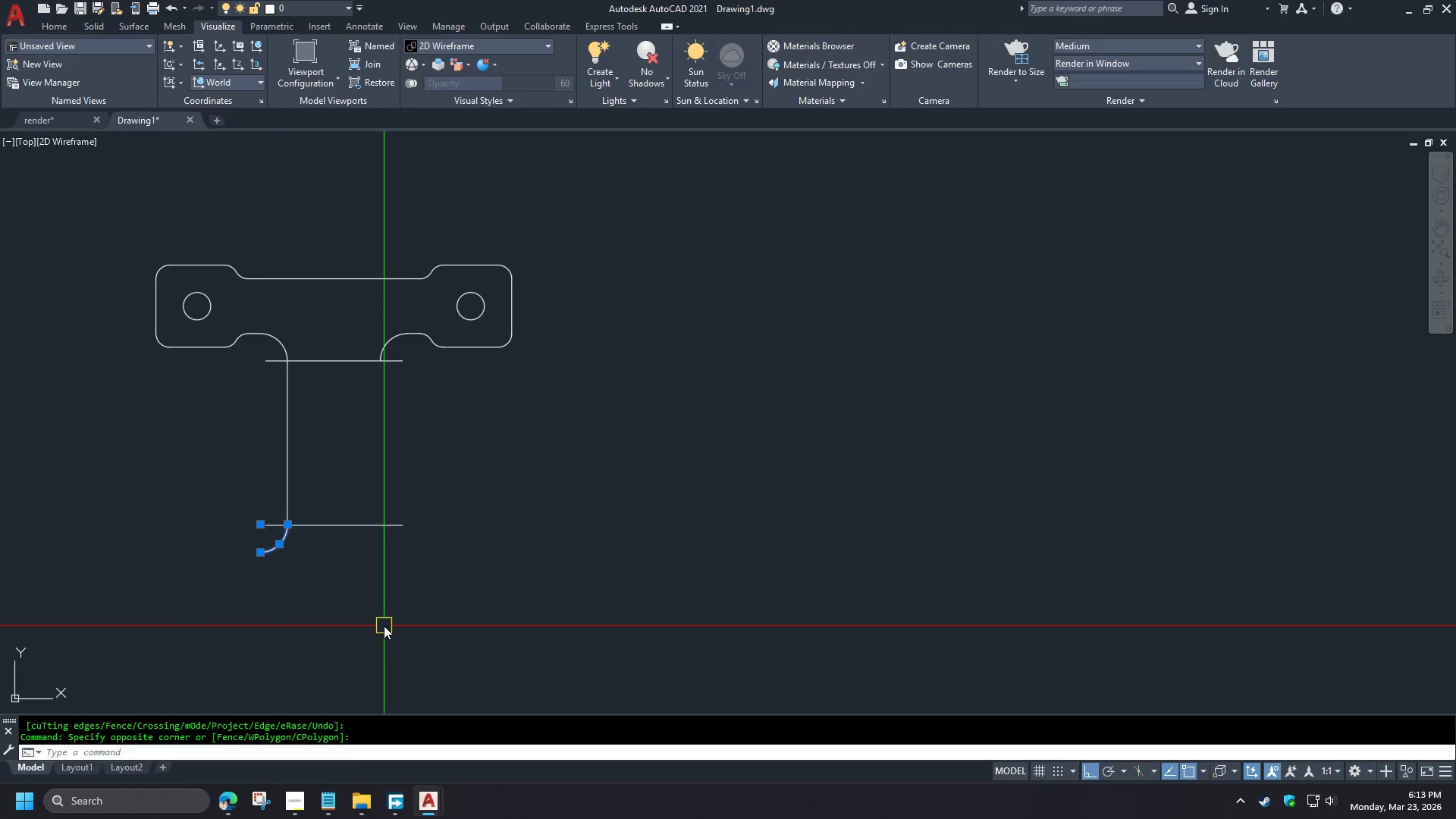 
key(E)
 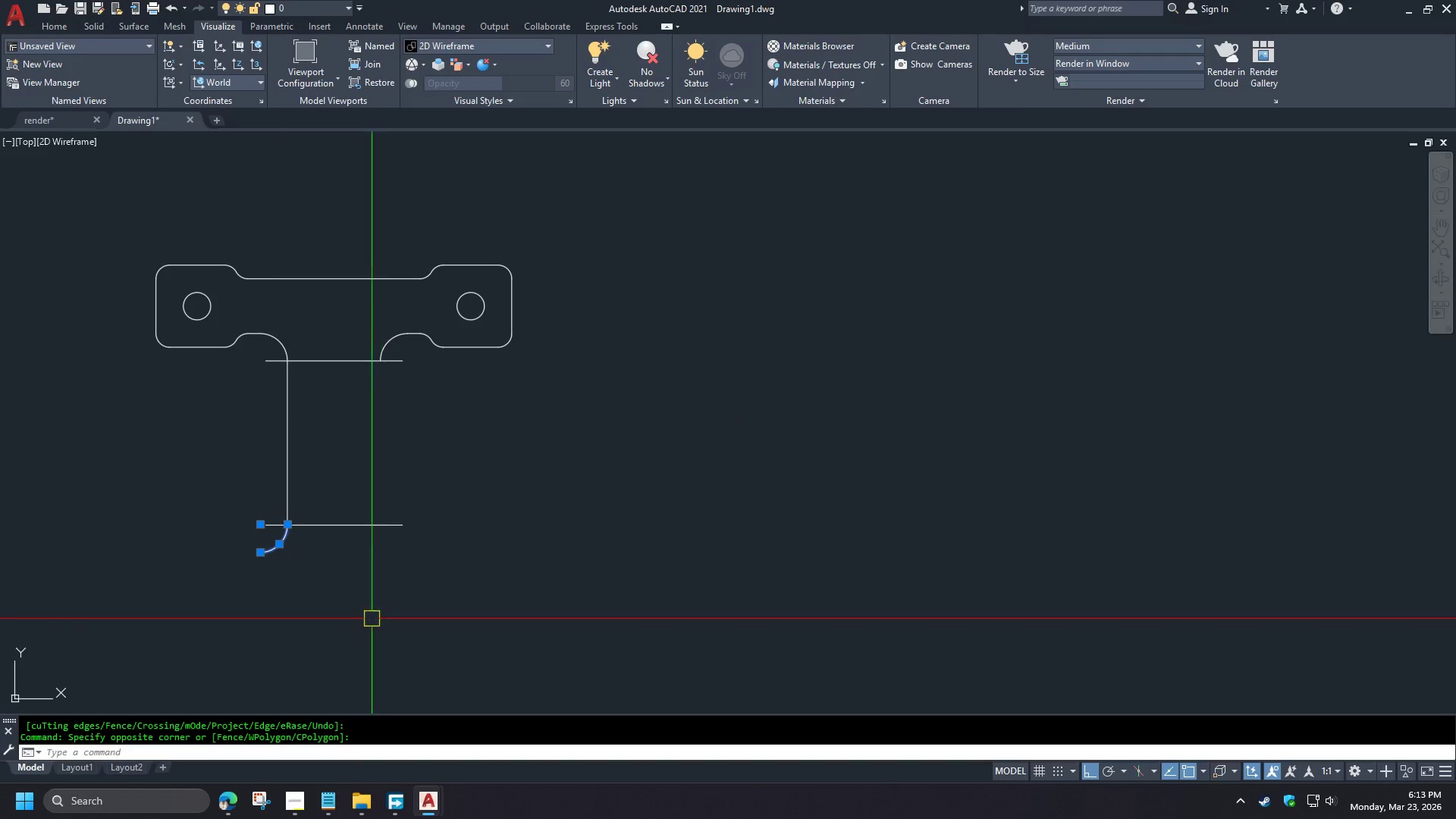 
key(Space)
 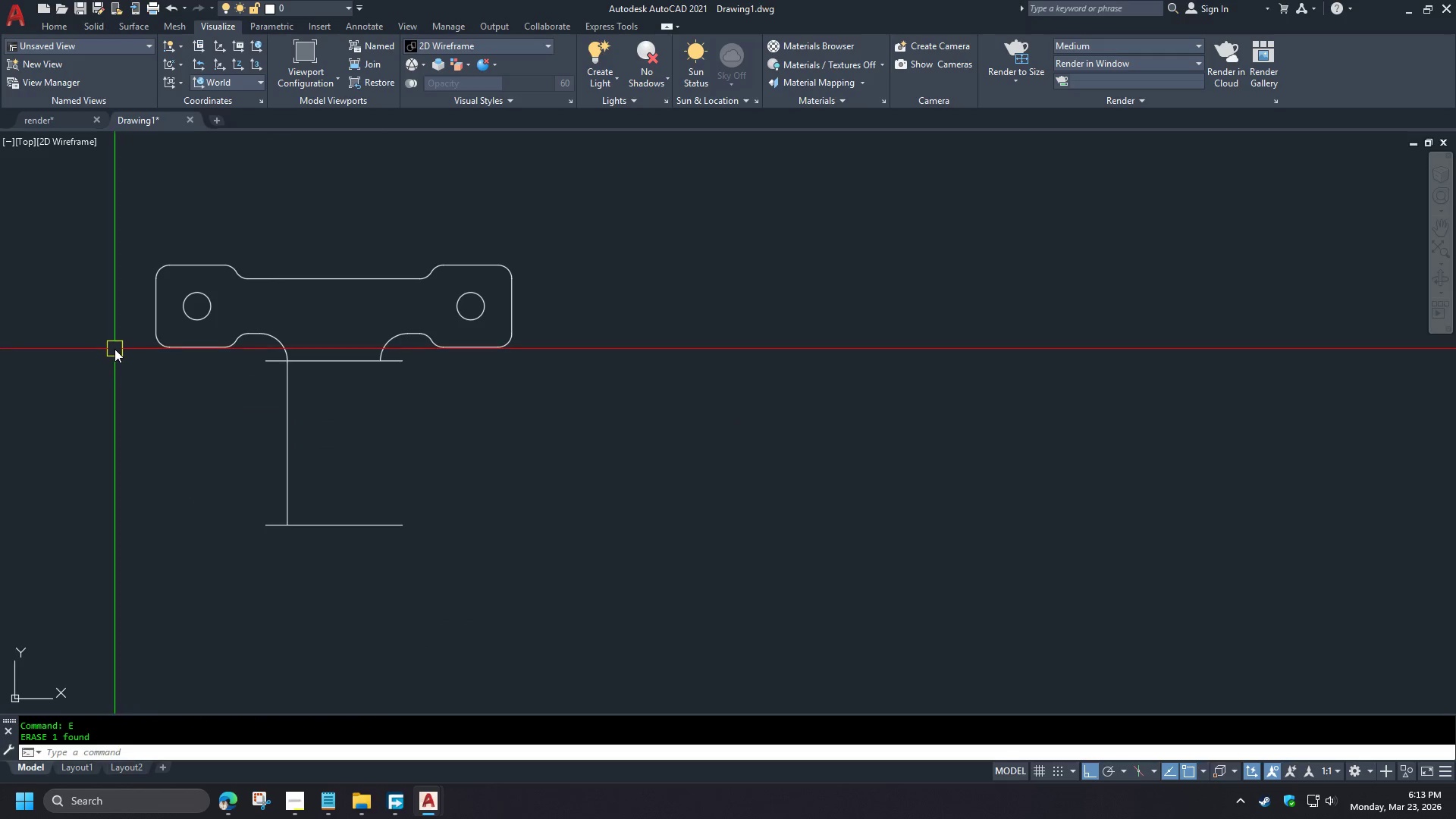 
left_click_drag(start_coordinate=[136, 444], to_coordinate=[182, 478])
 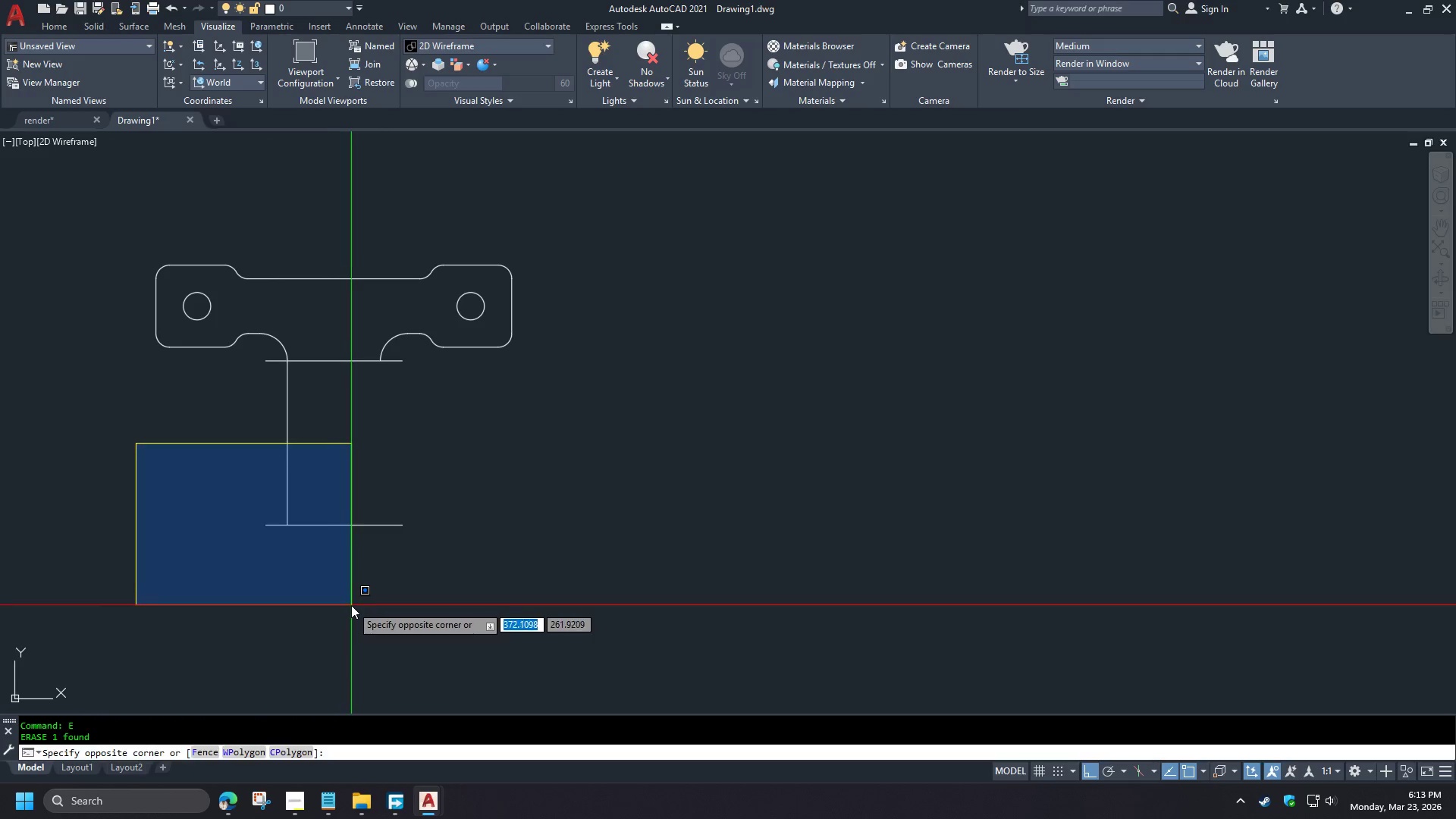 
double_click([351, 605])
 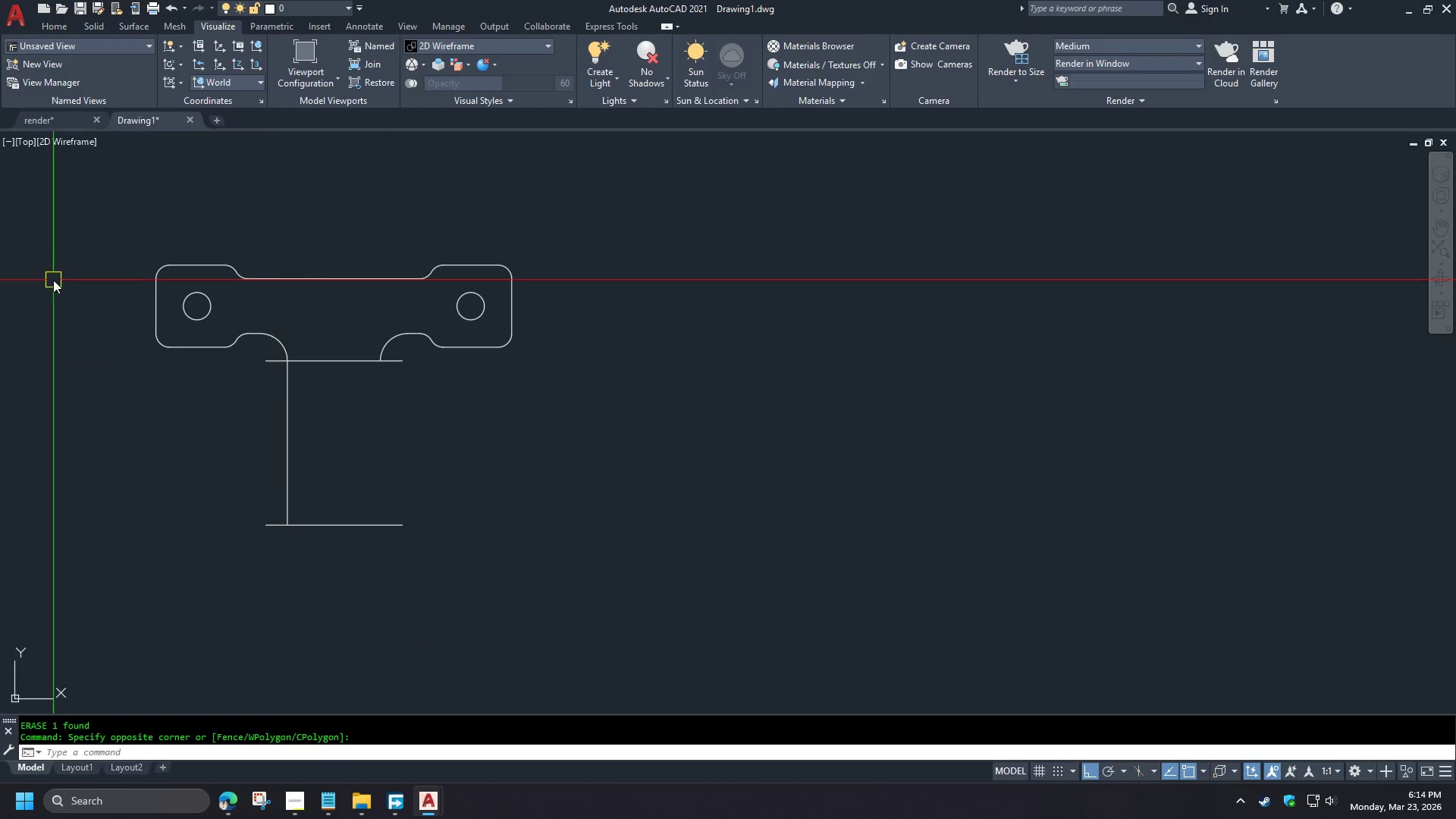 
left_click_drag(start_coordinate=[33, 234], to_coordinate=[57, 248])
 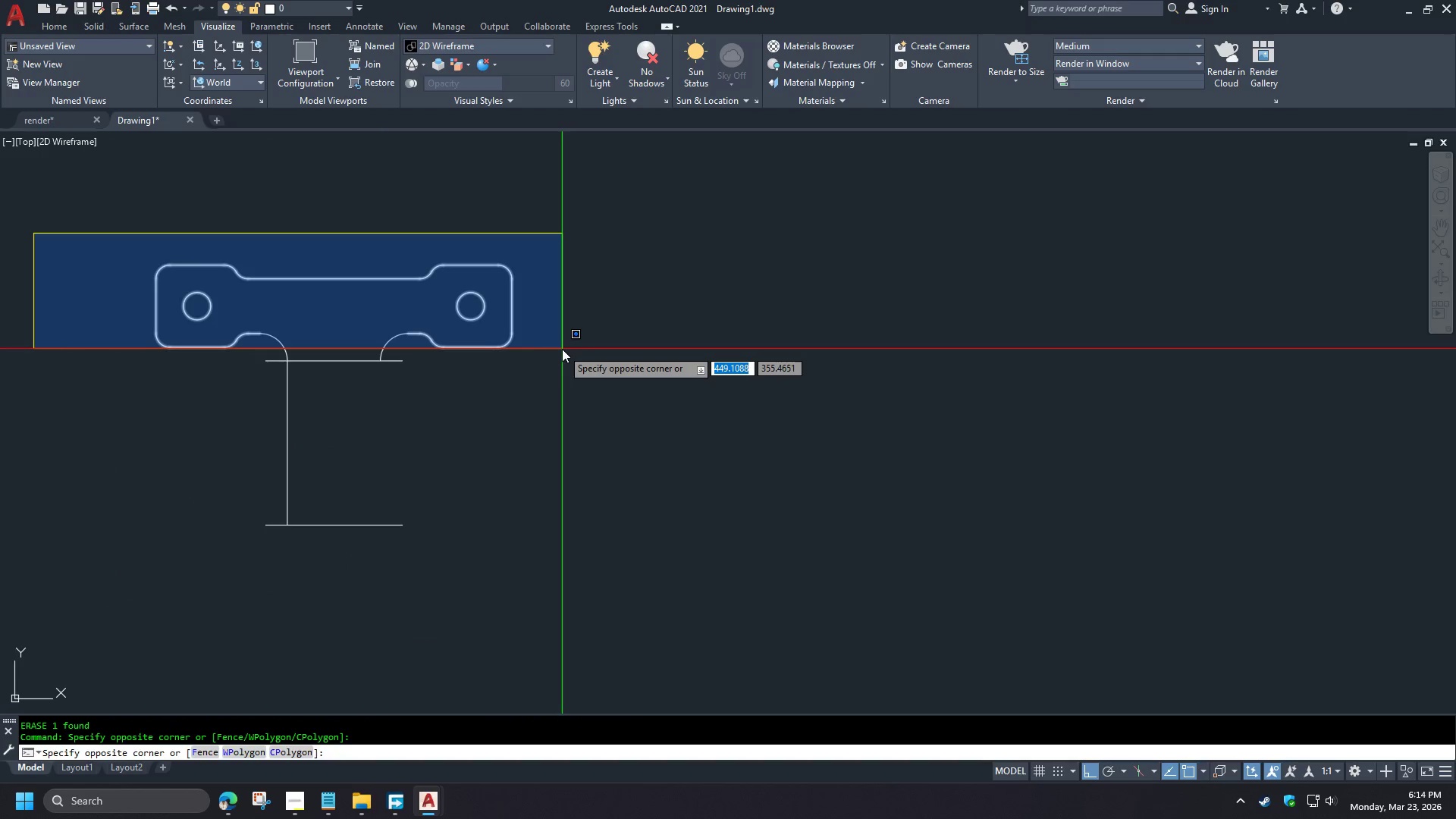 
scroll: coordinate [483, 344], scroll_direction: up, amount: 4.0
 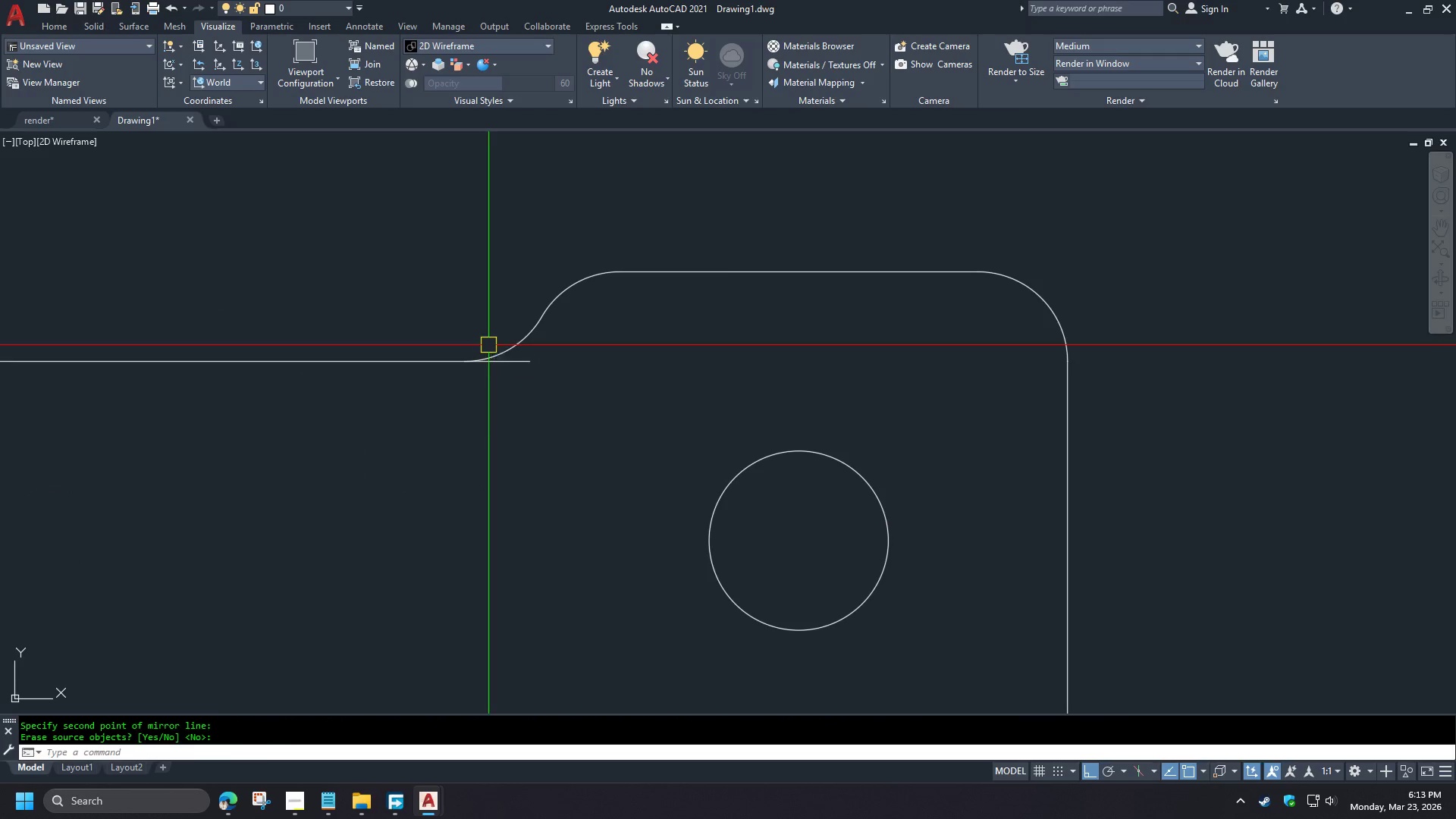 
scroll: coordinate [413, 264], scroll_direction: down, amount: 4.0
 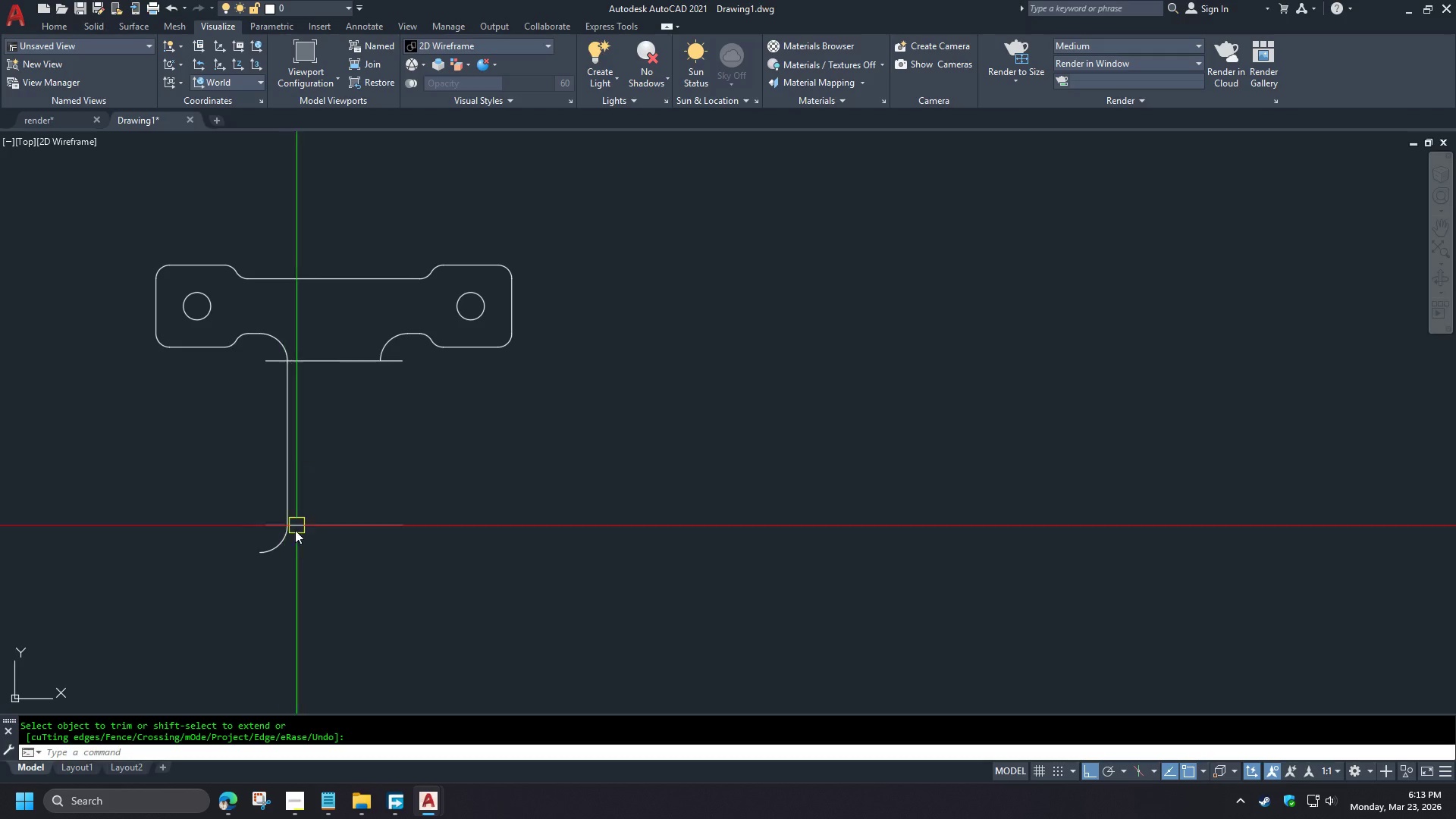 
wait(8.44)
 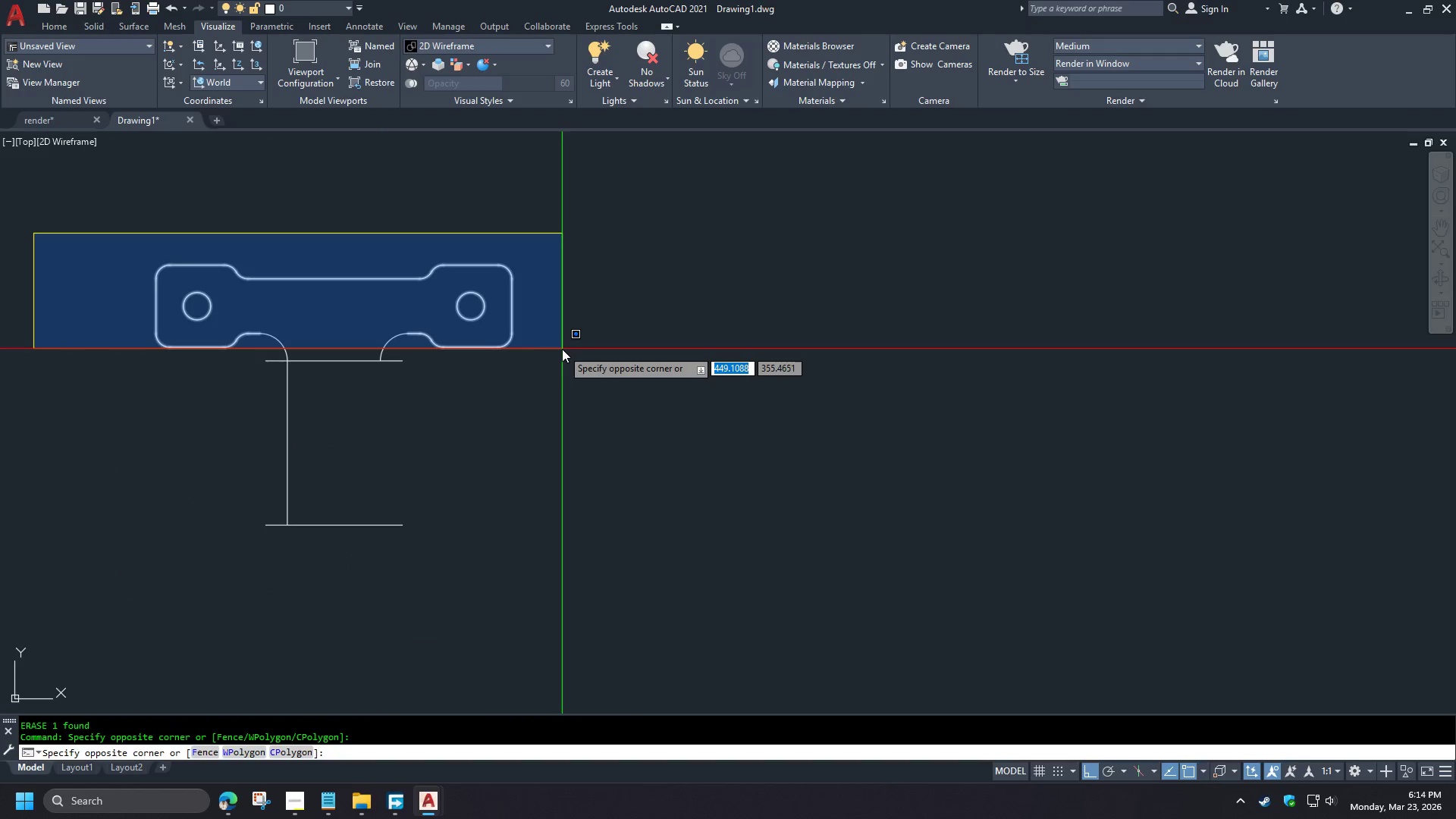 
left_click([570, 353])
 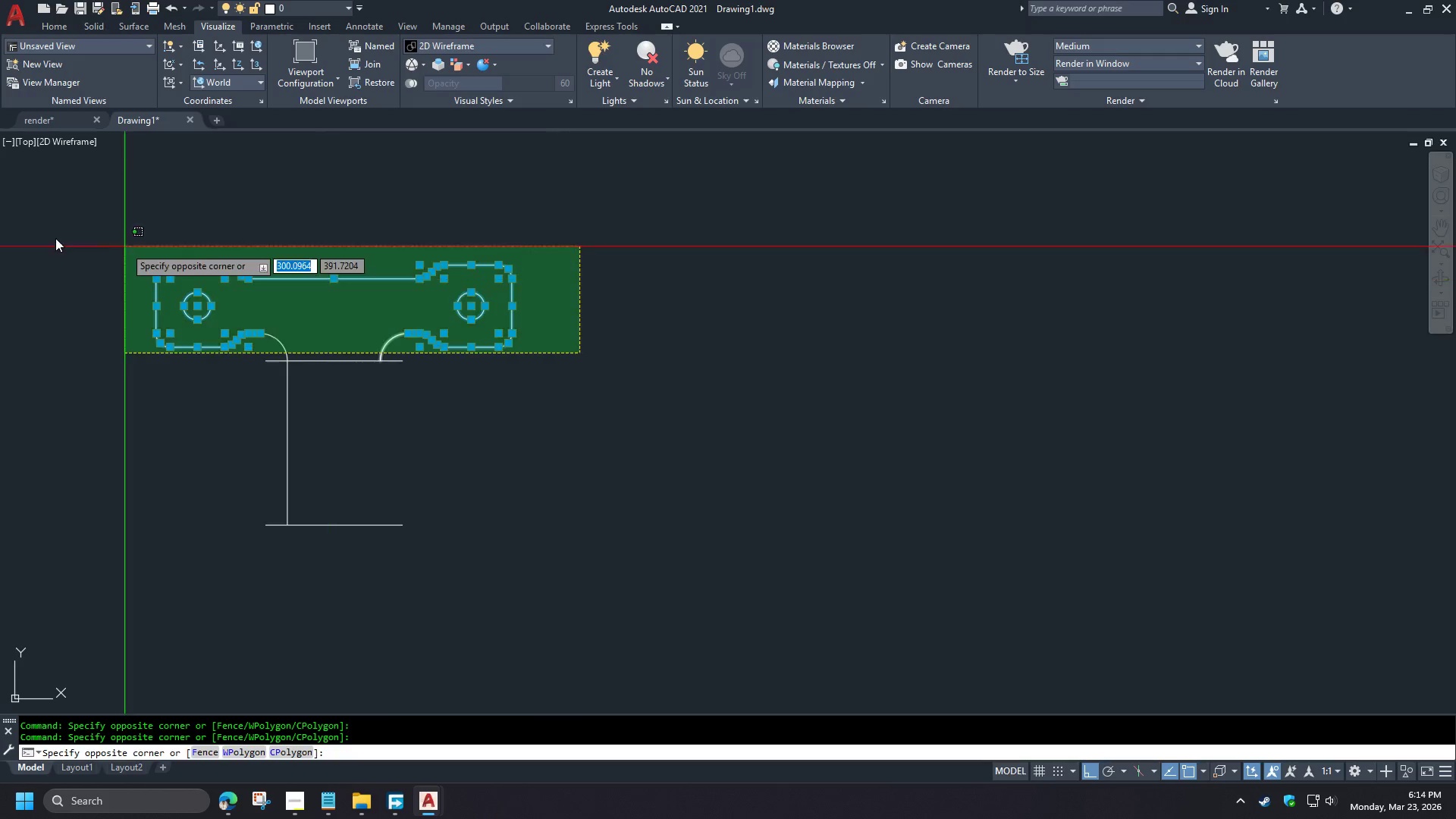 
left_click([55, 199])
 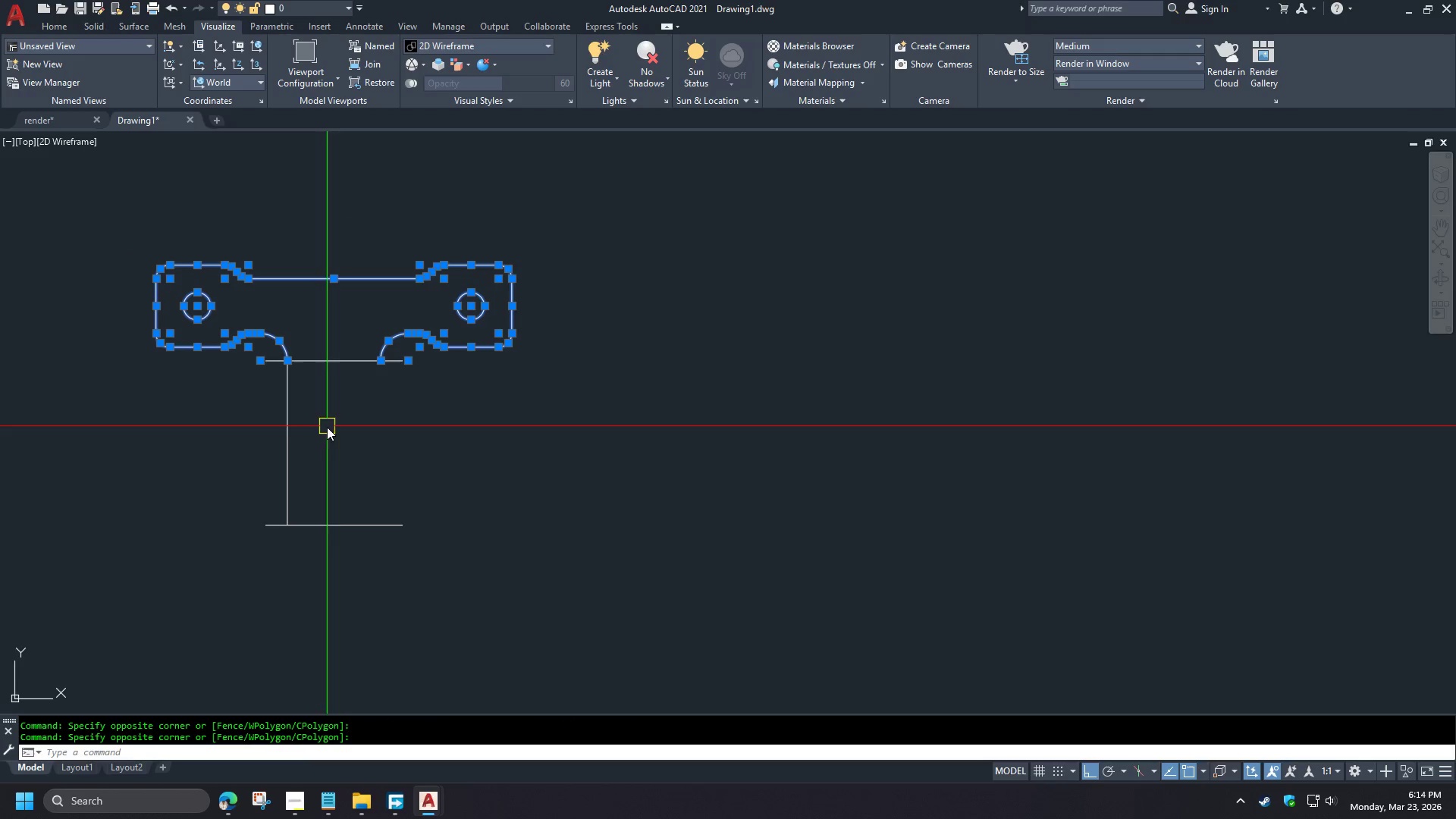 
left_click([339, 438])
 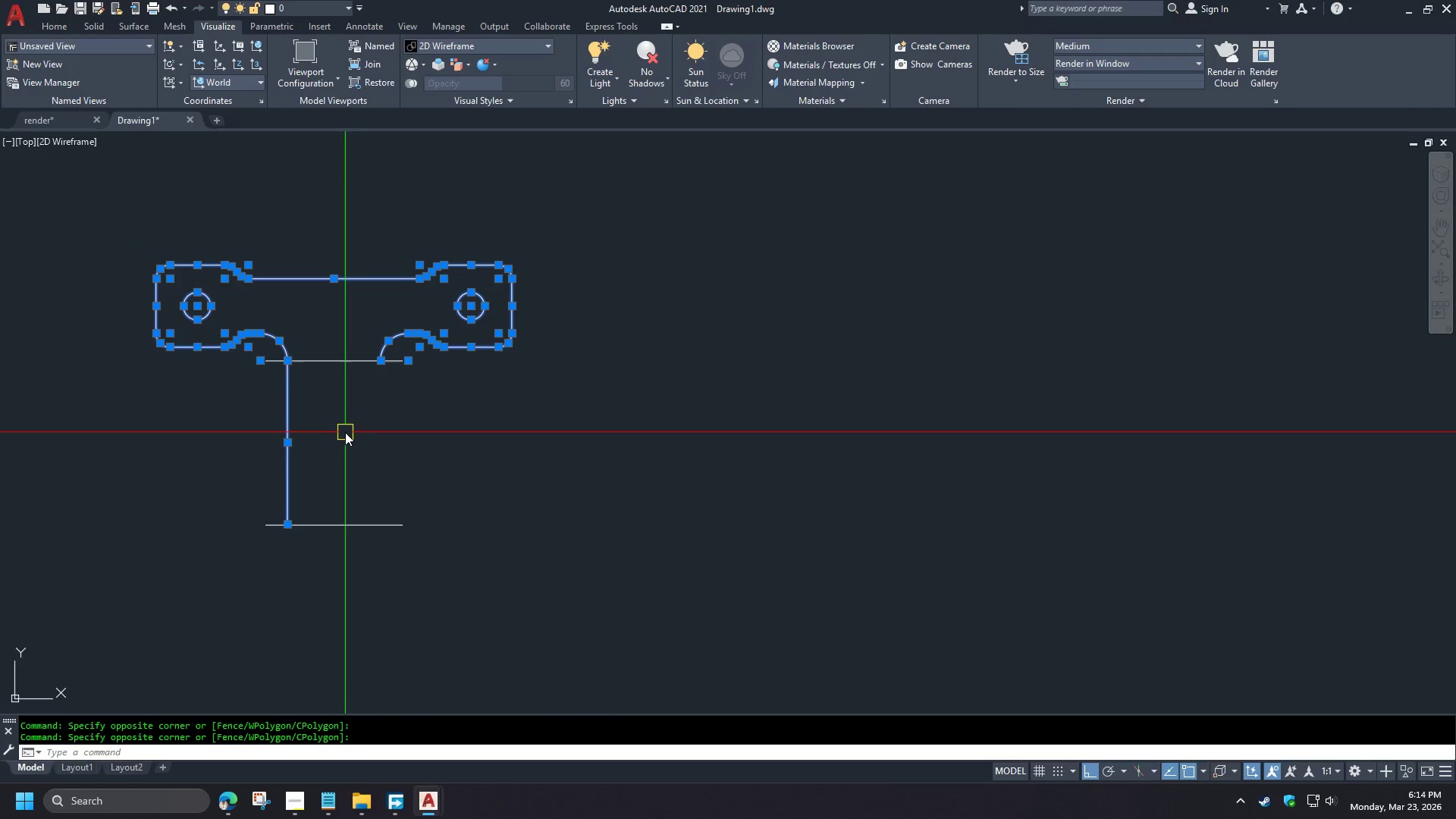 
type(ro )
 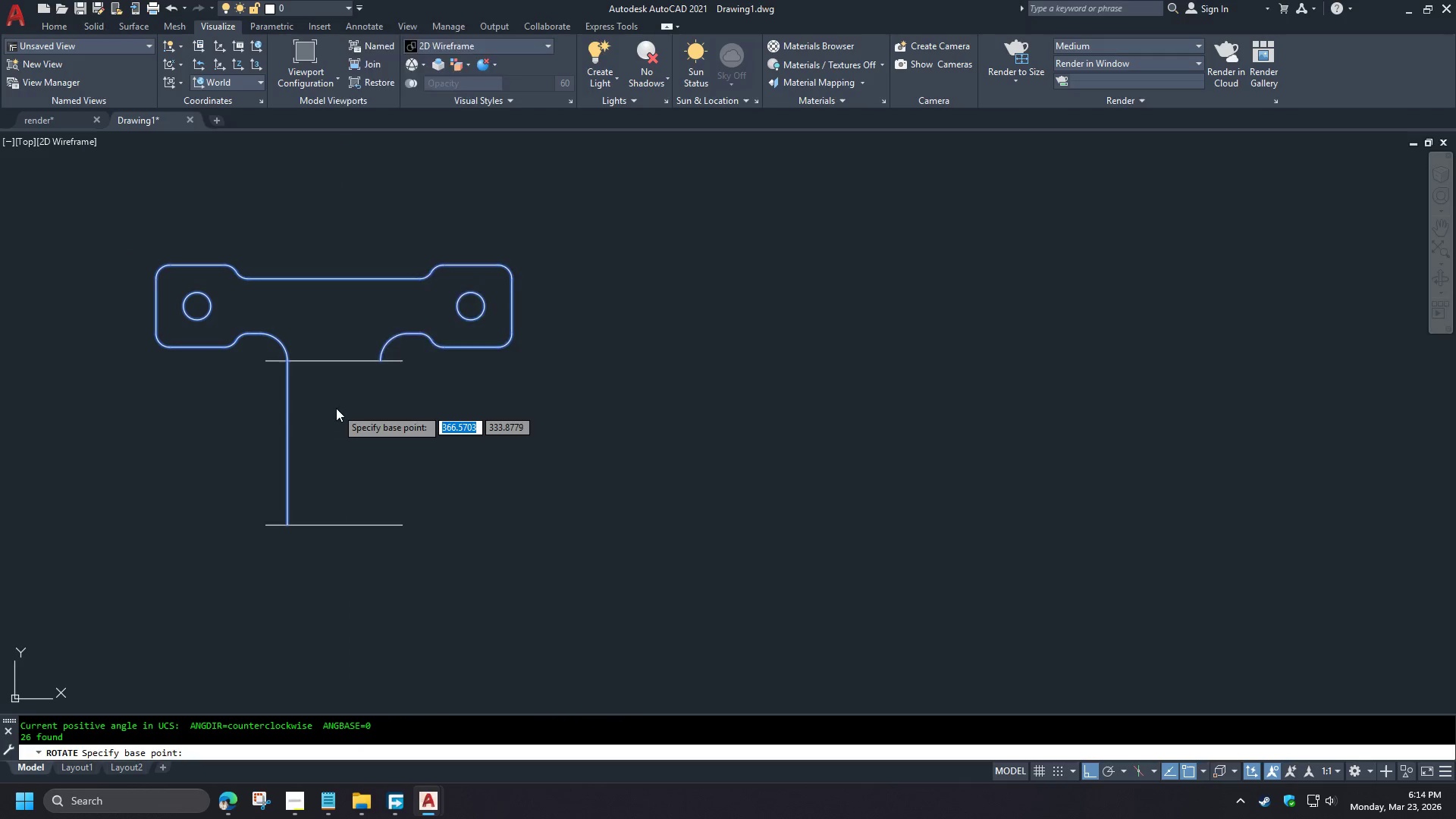 
right_click([336, 408])
 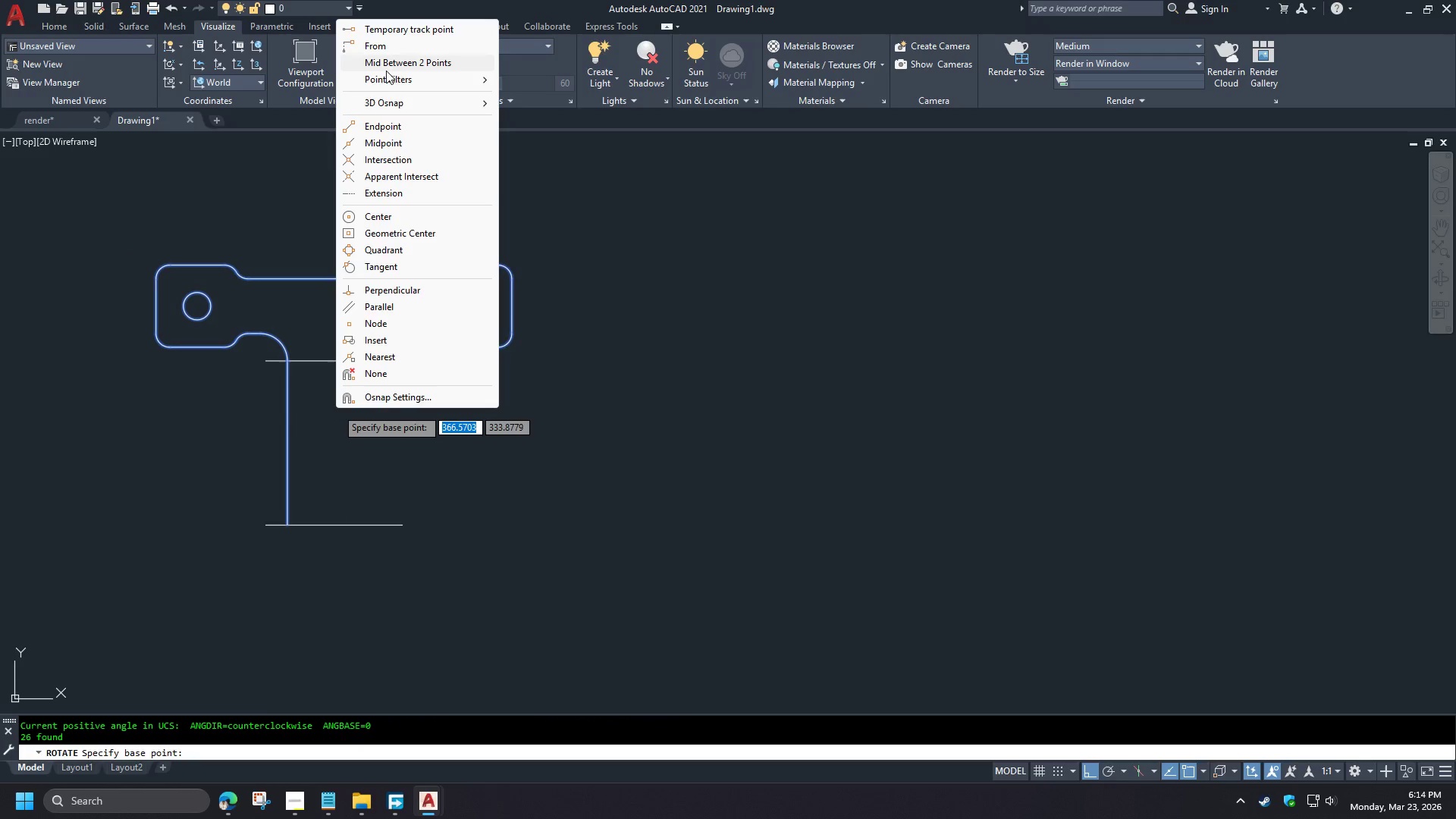 
left_click([386, 67])
 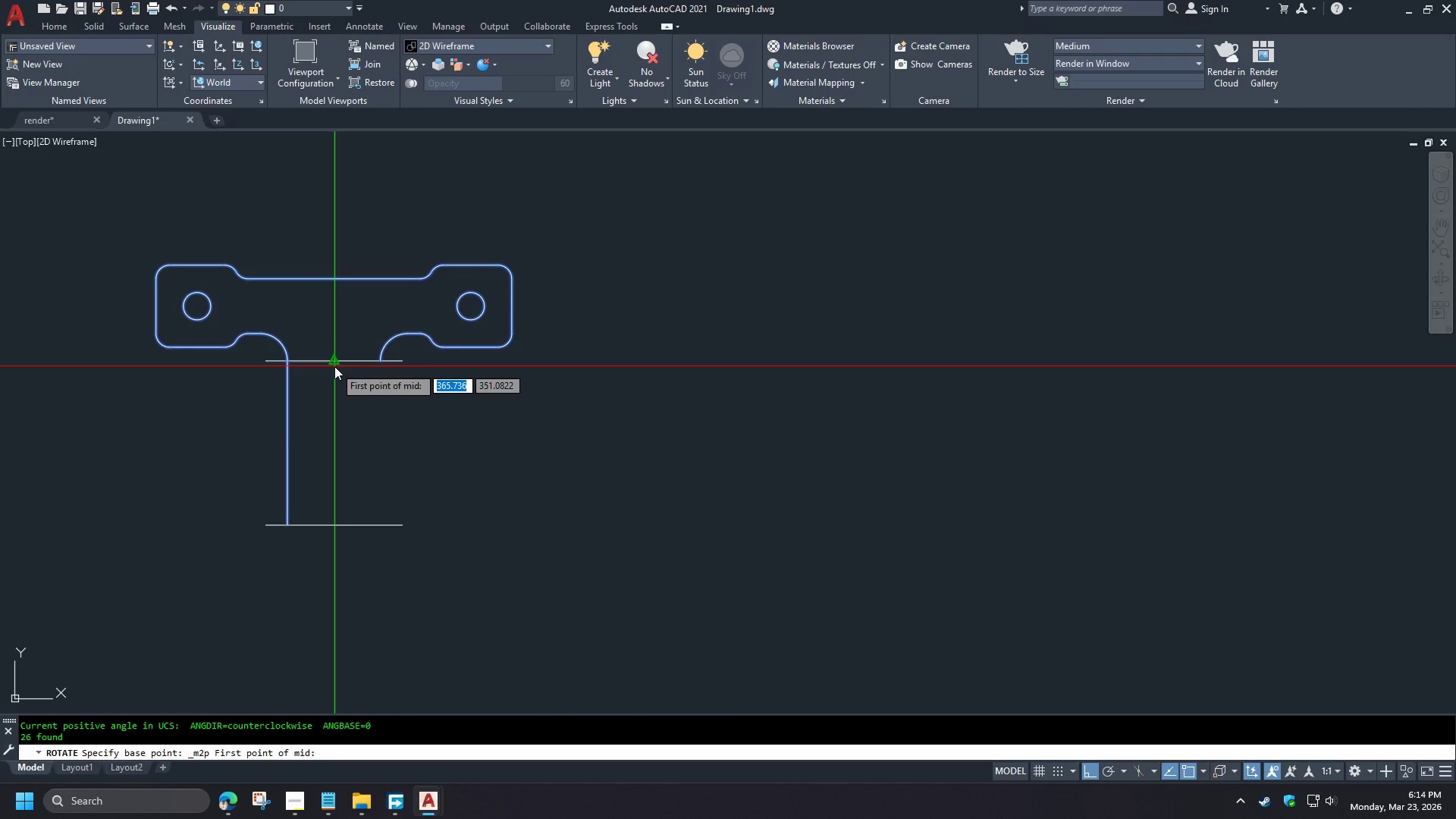 
left_click([334, 366])
 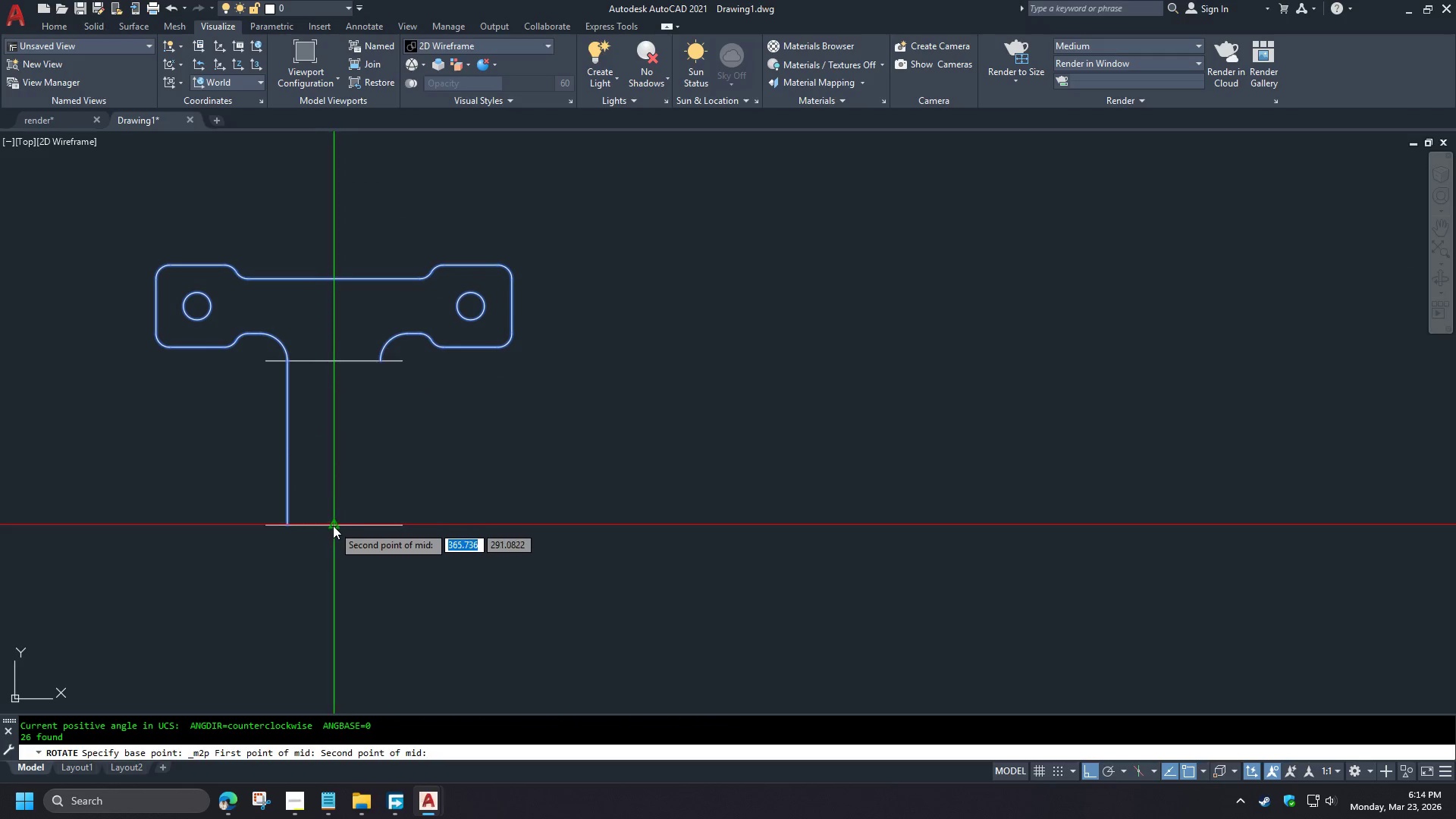 
left_click([333, 526])
 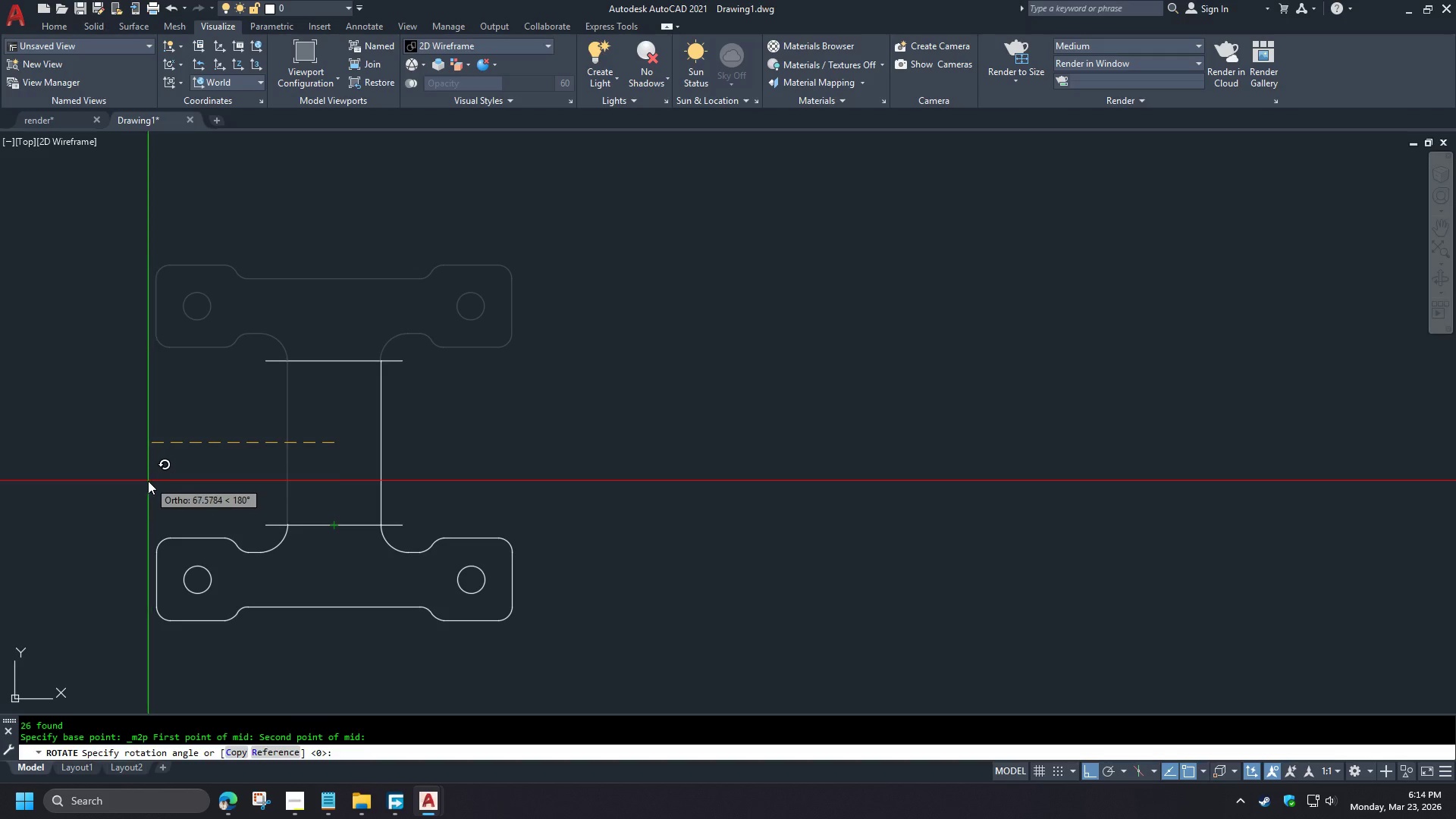 
key(C)
 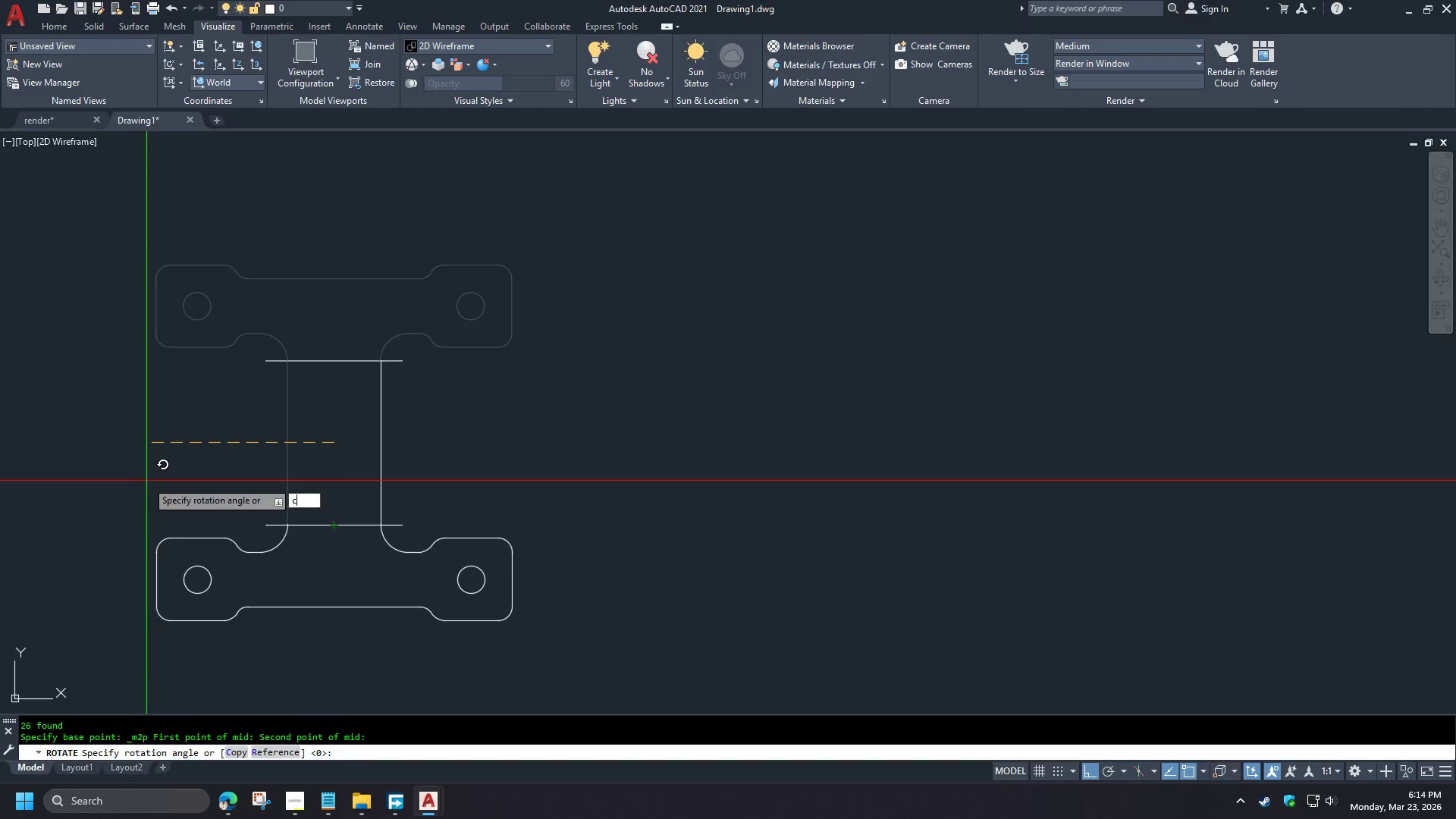 
key(Space)
 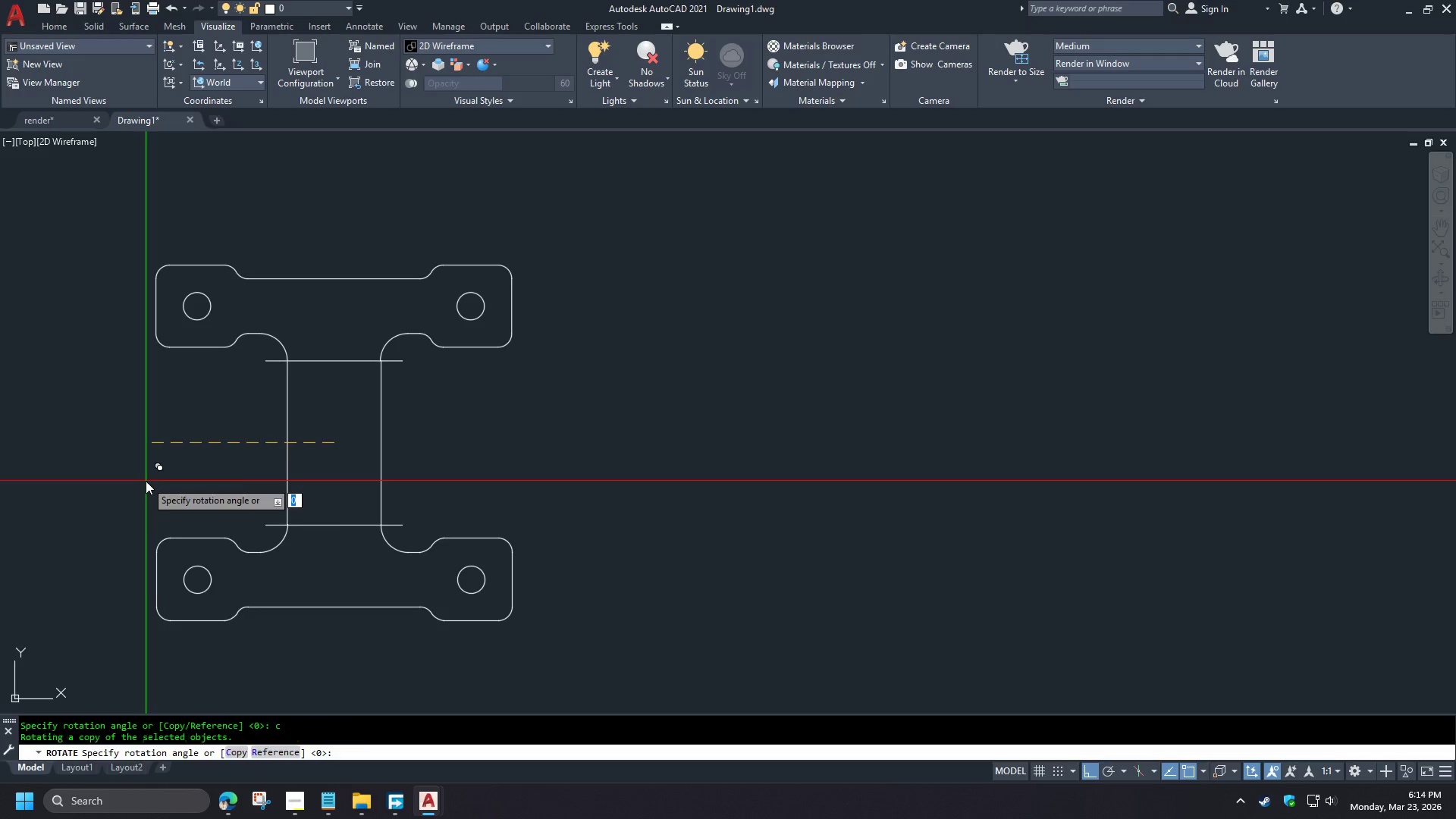 
left_click([146, 481])
 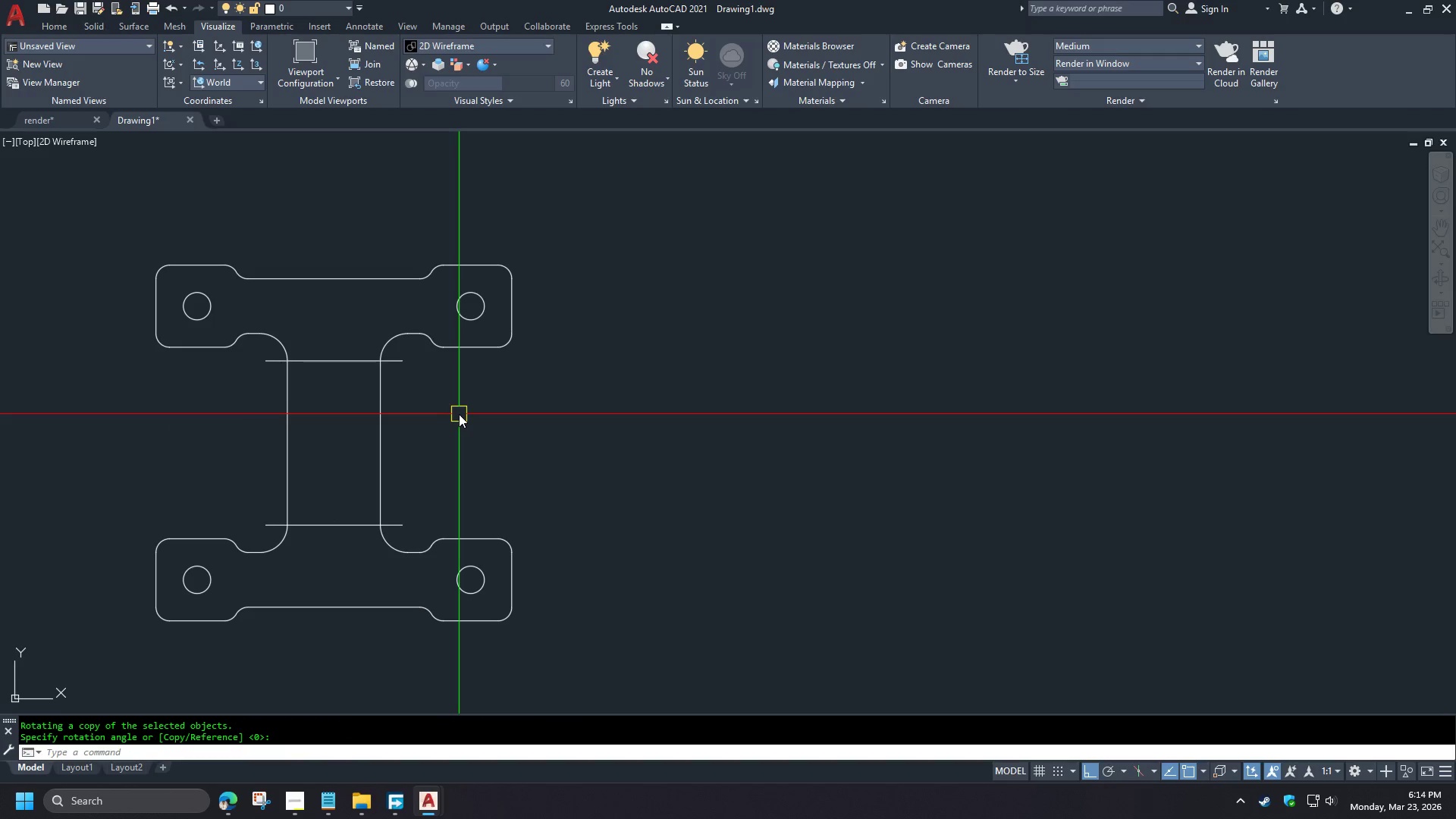 
wait(6.7)
 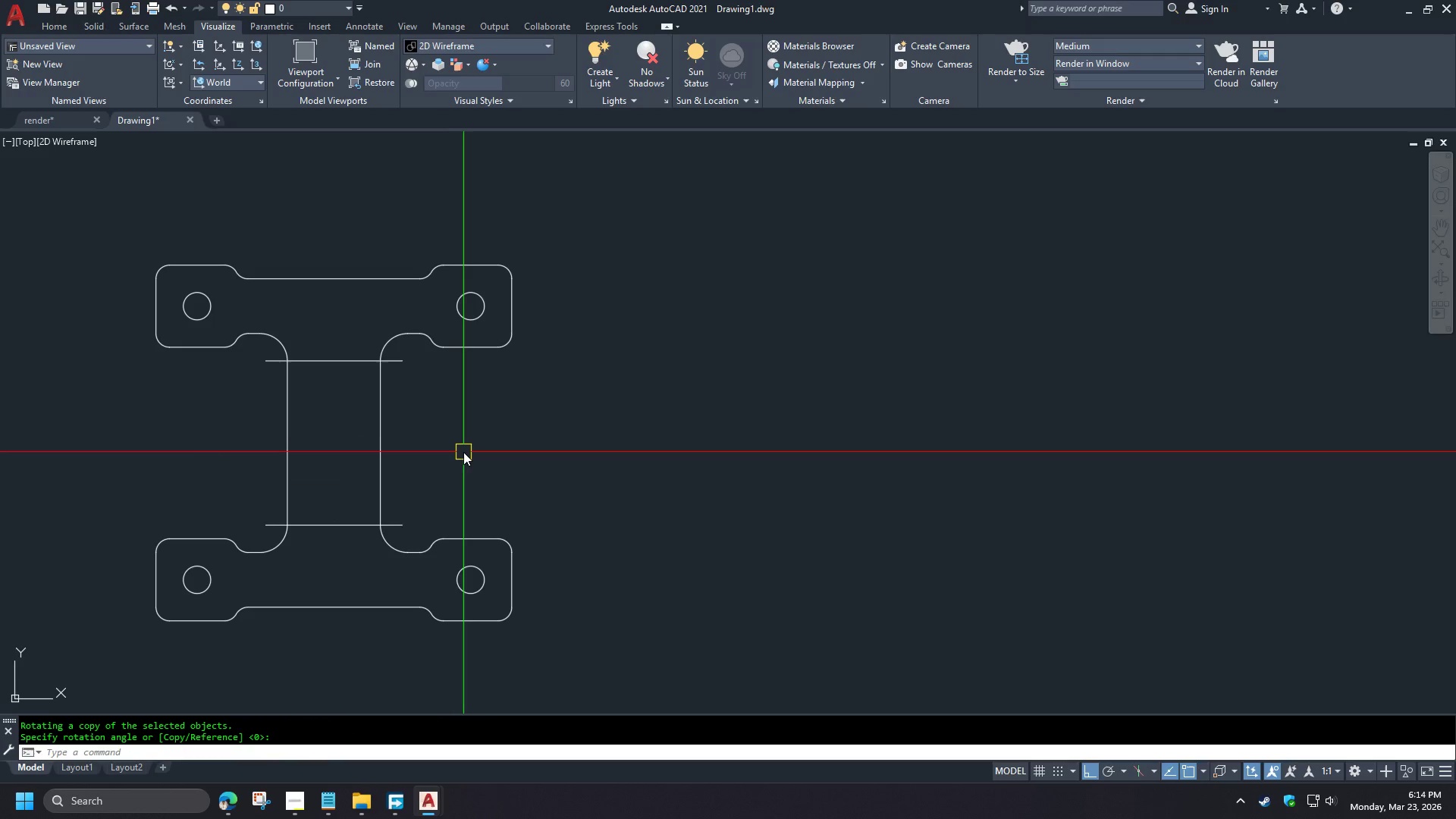 
key(L)
 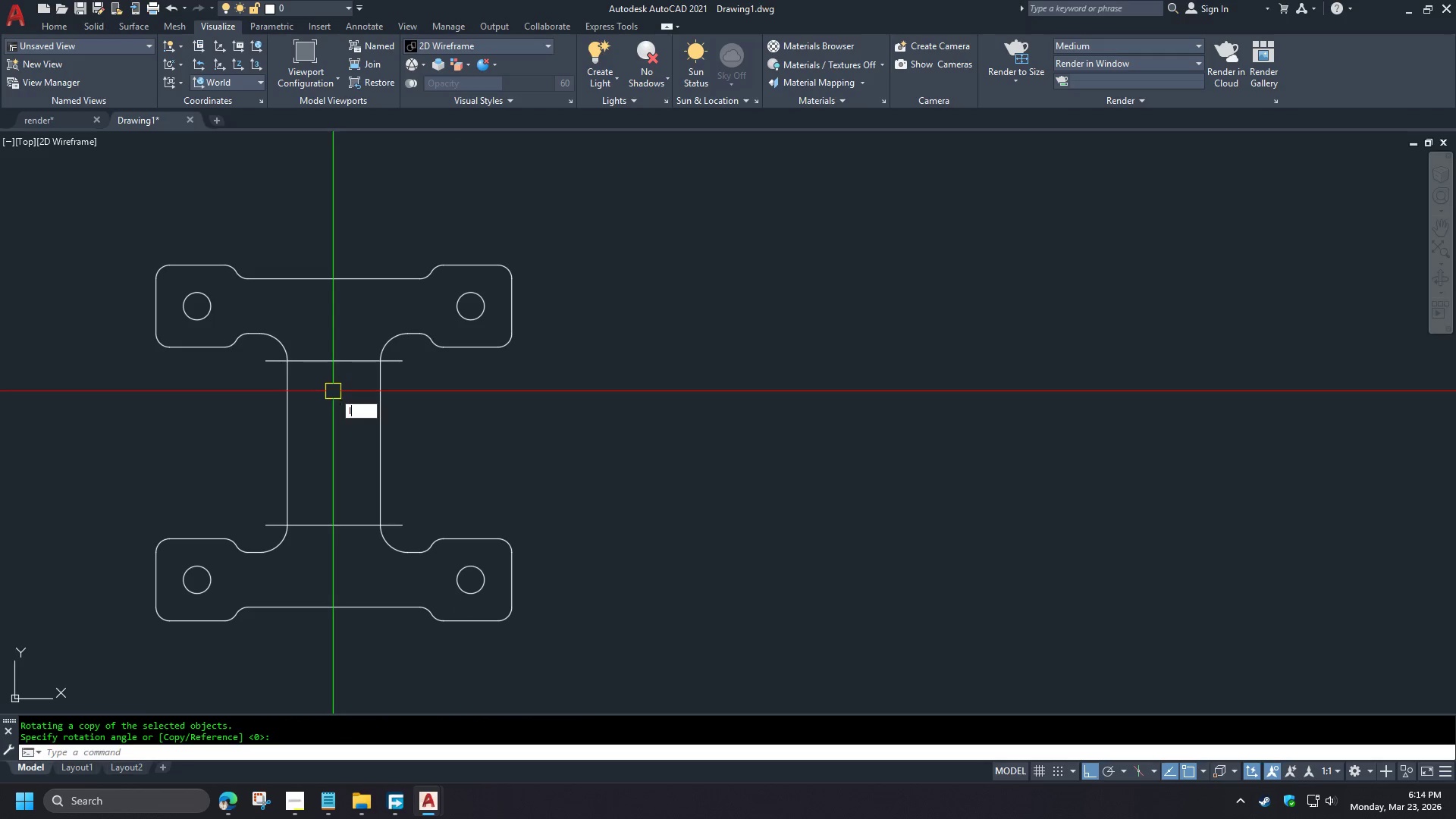 
key(Space)
 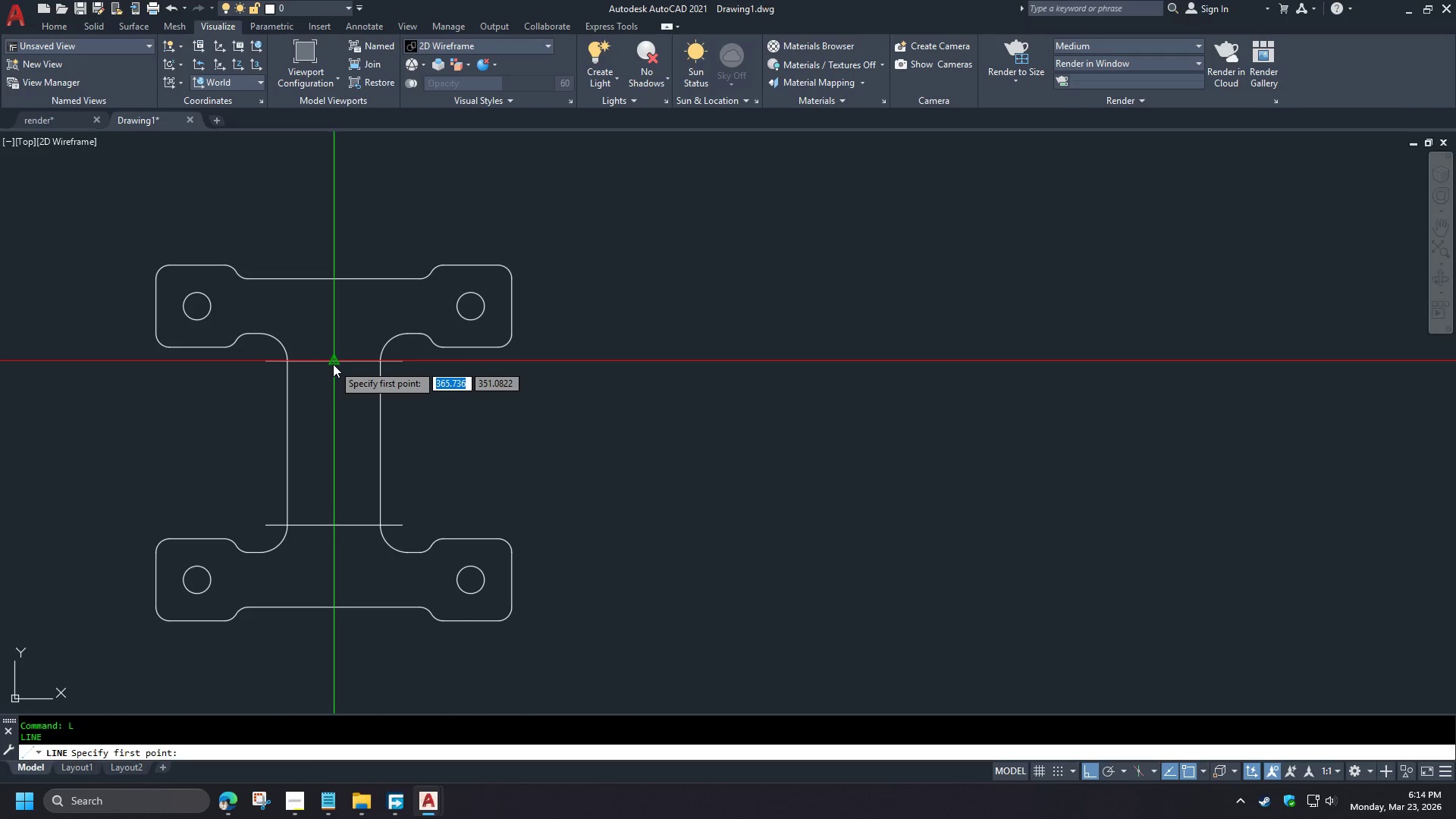 
left_click([333, 364])
 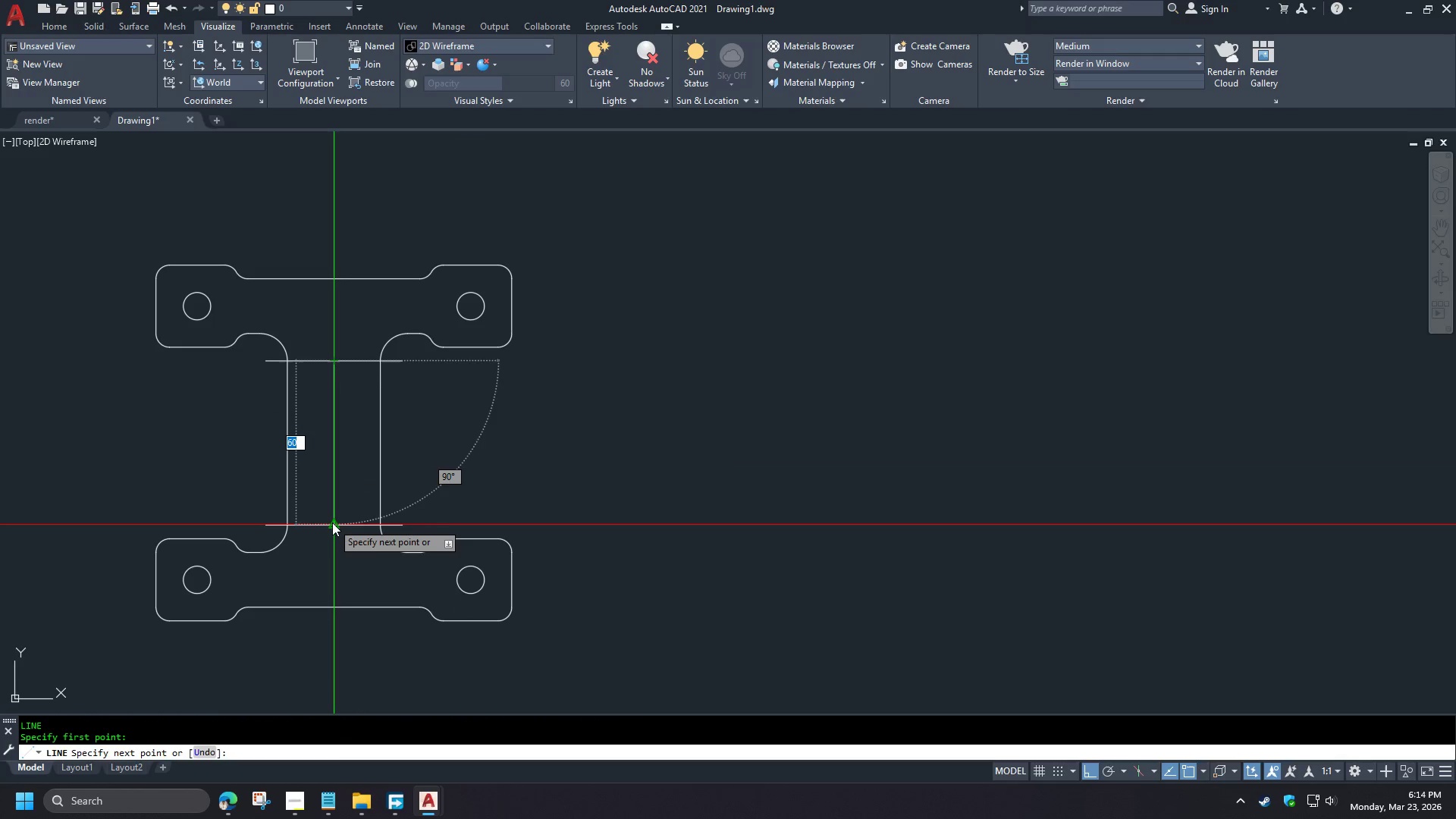 
left_click([332, 524])
 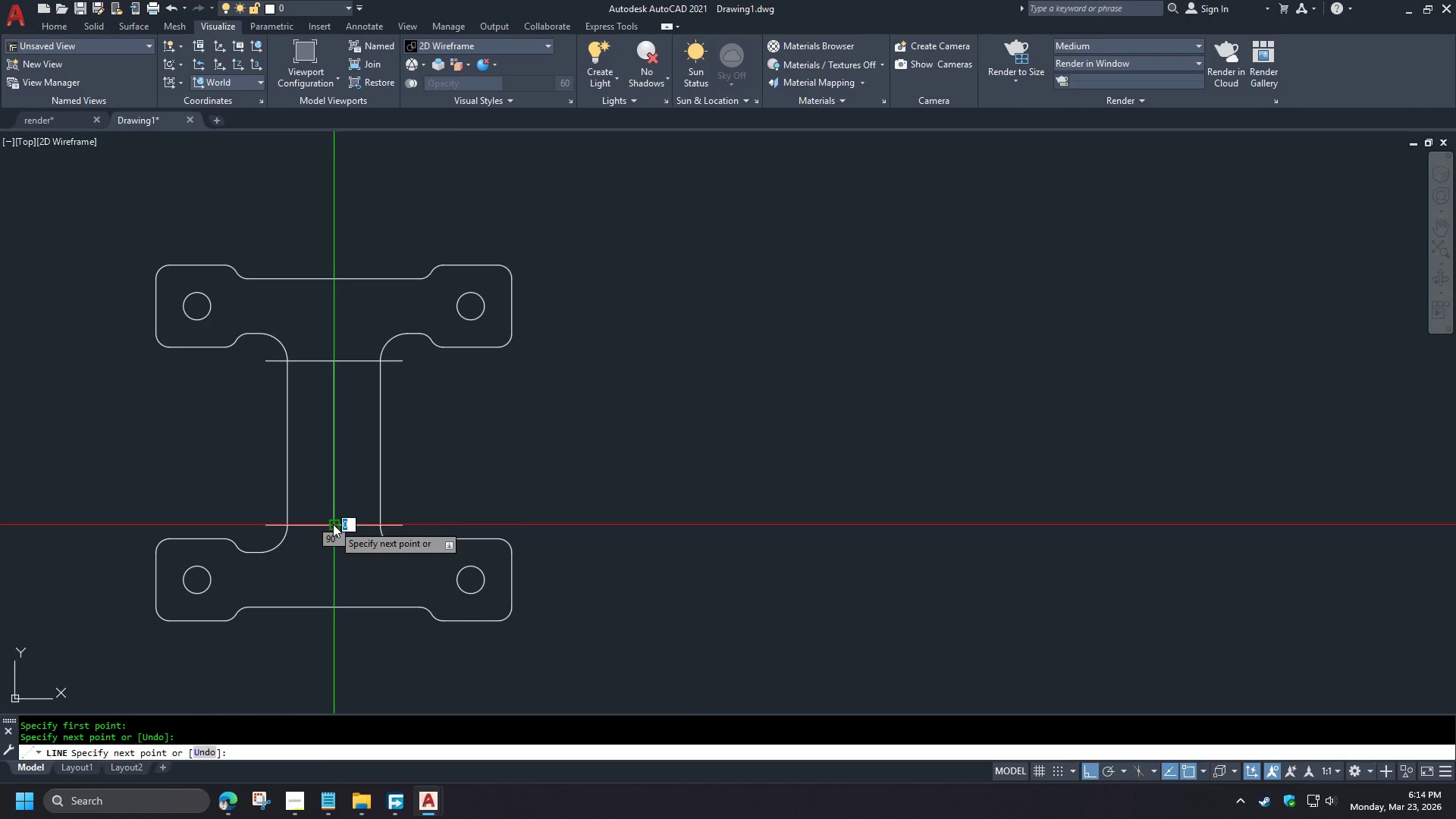 
key(Space)
 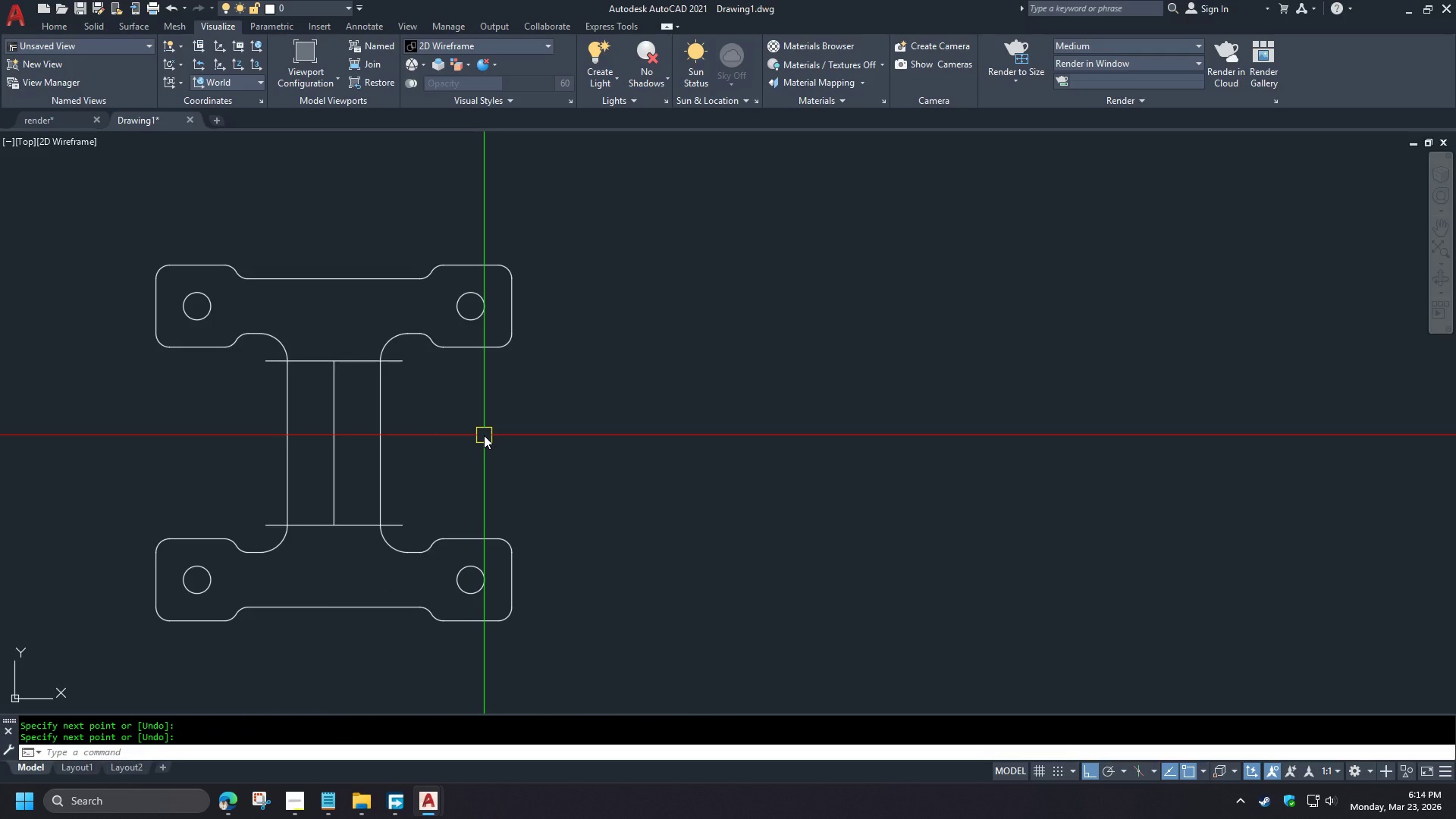 
wait(5.62)
 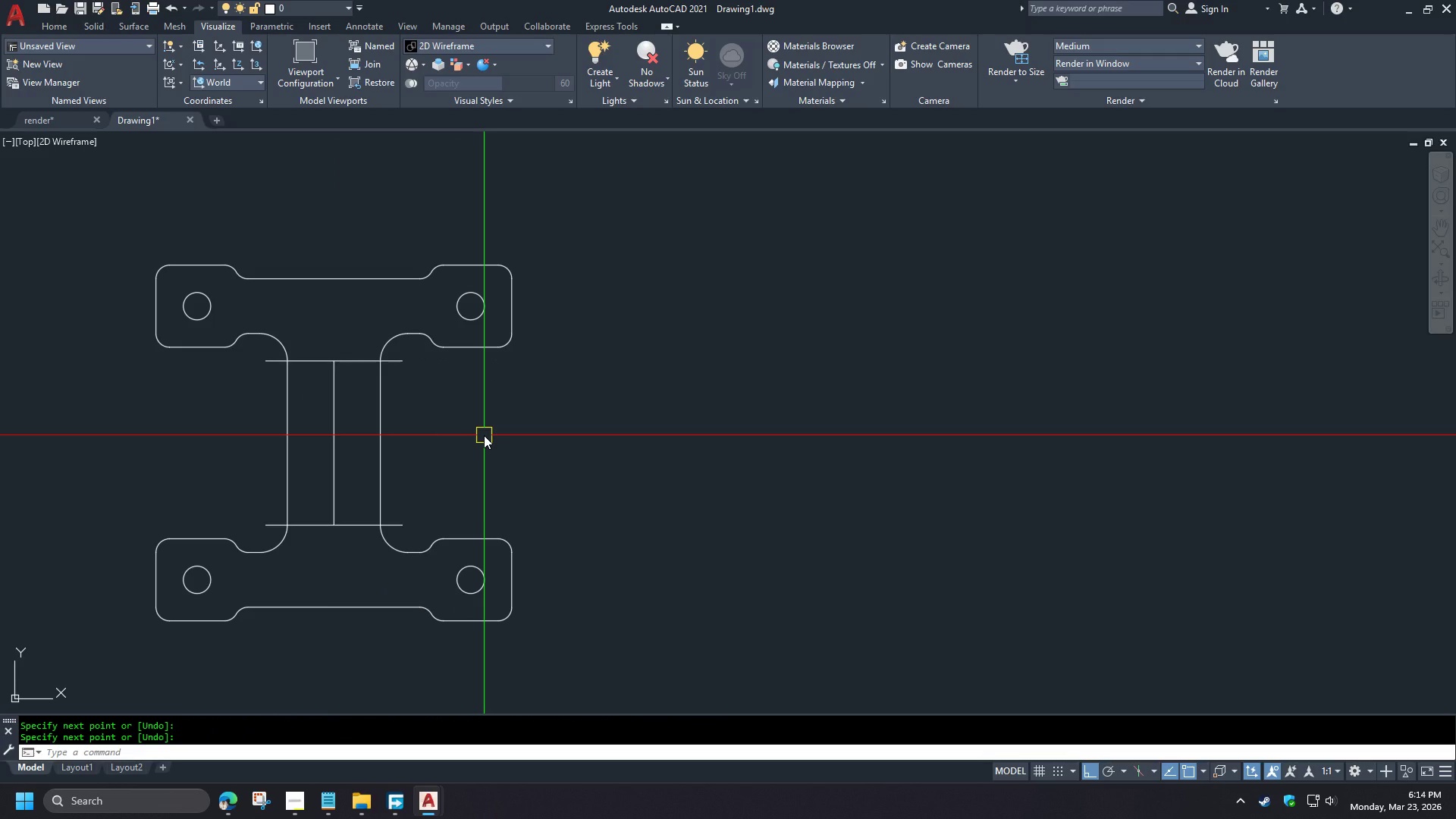 
scroll: coordinate [256, 401], scroll_direction: up, amount: 1.0
 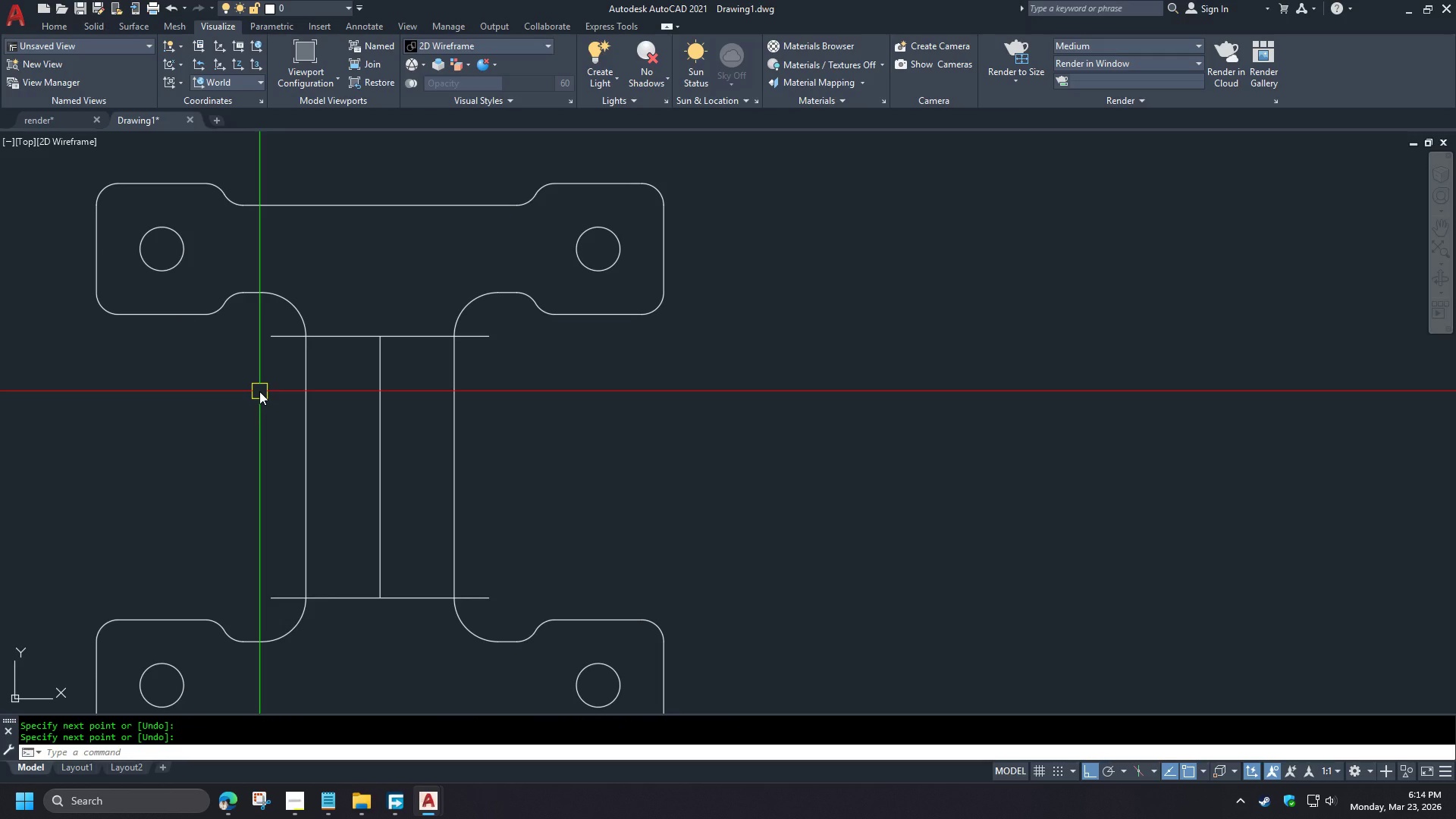 
wait(11.67)
 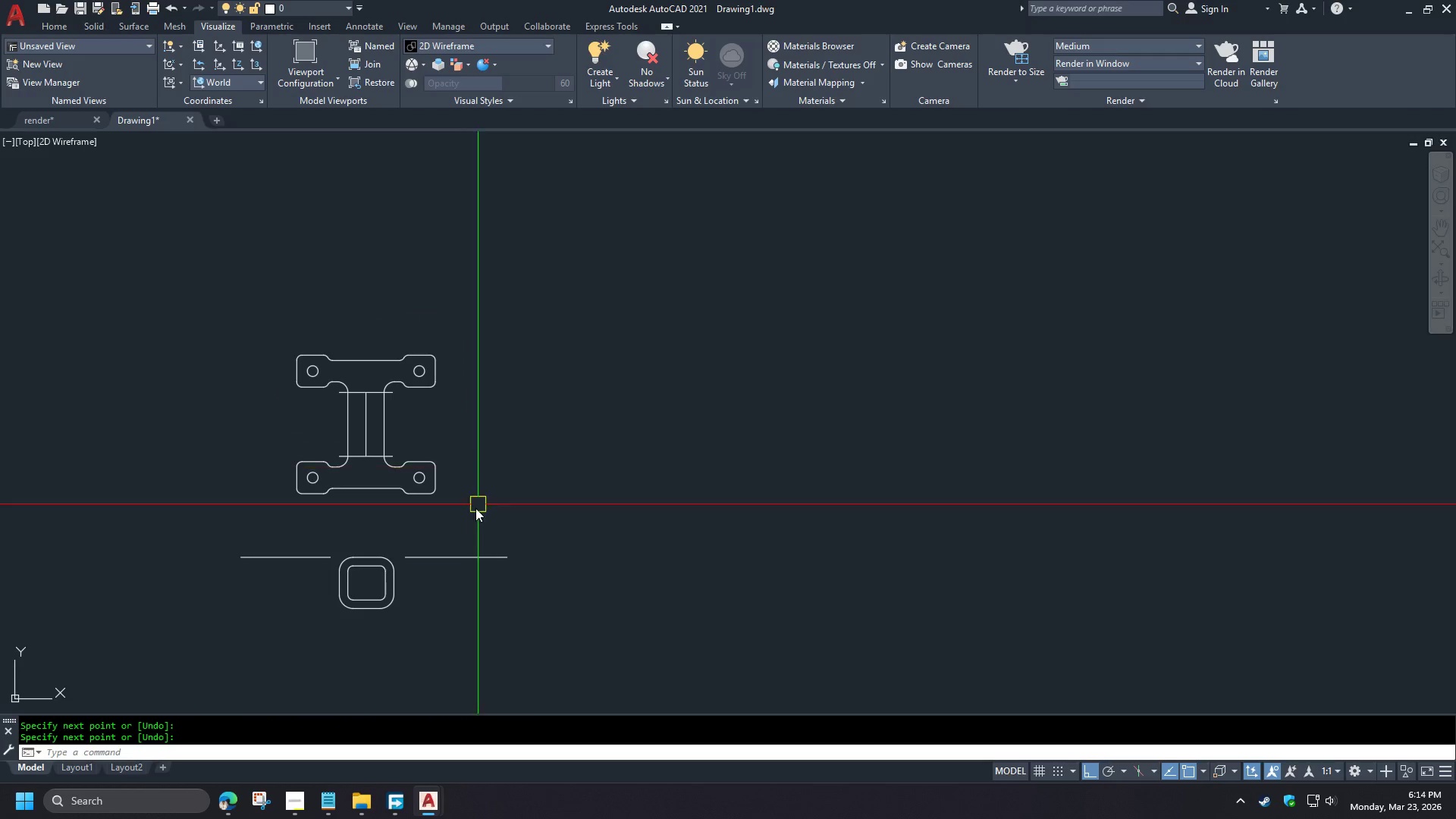 
key(Escape)
 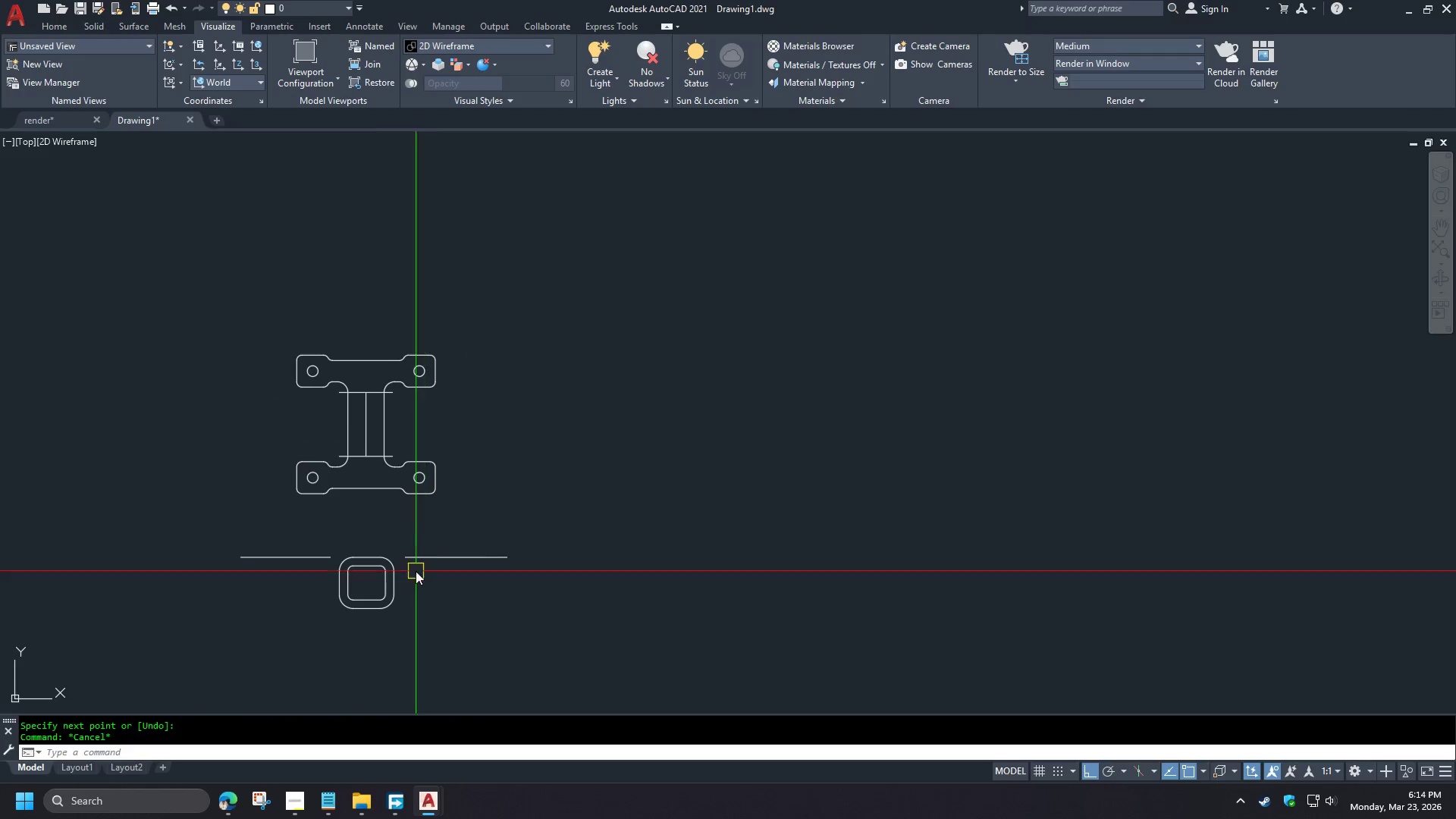 
scroll: coordinate [259, 390], scroll_direction: down, amount: 2.0
 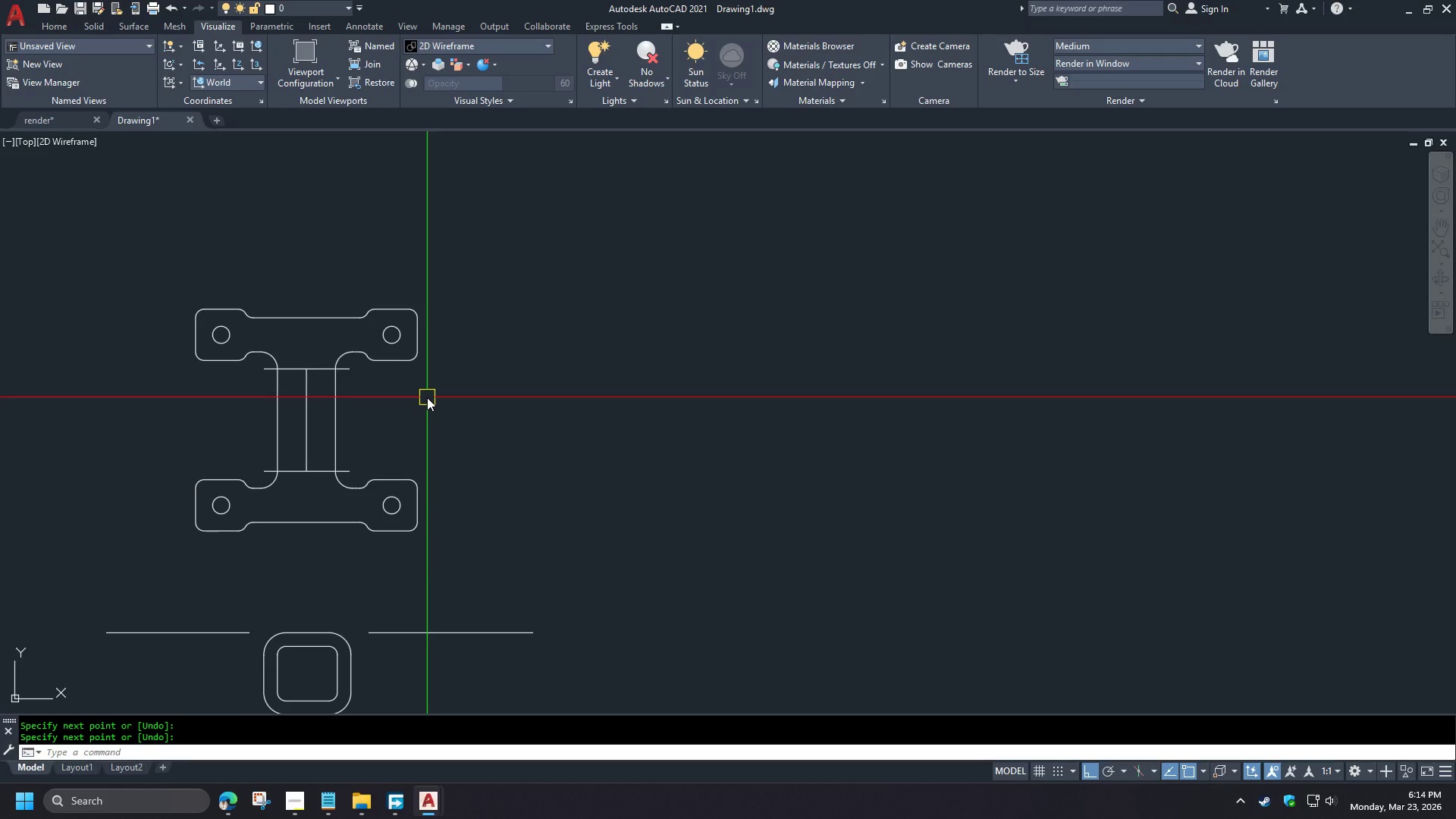 
key(L)
 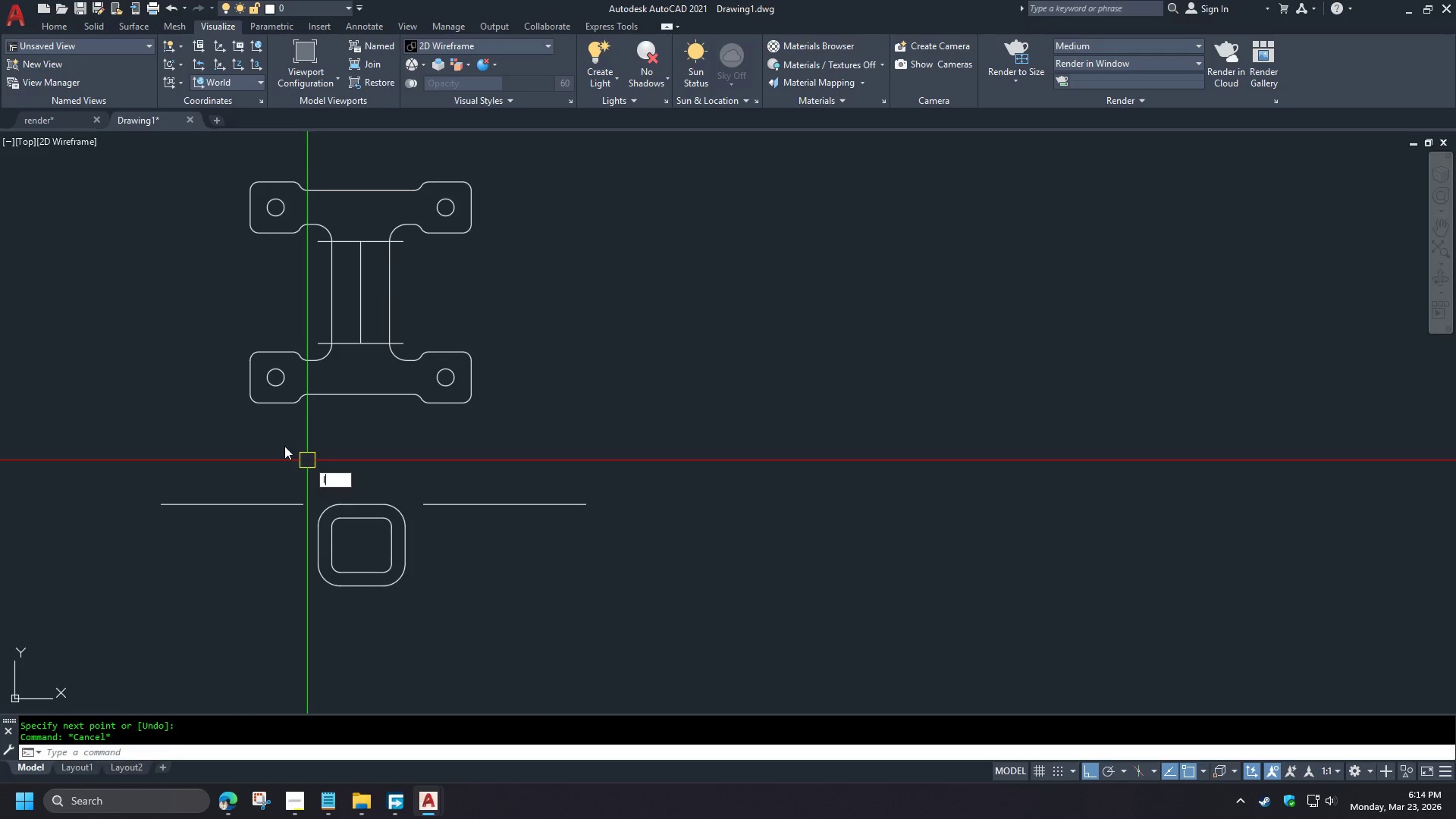 
key(Space)
 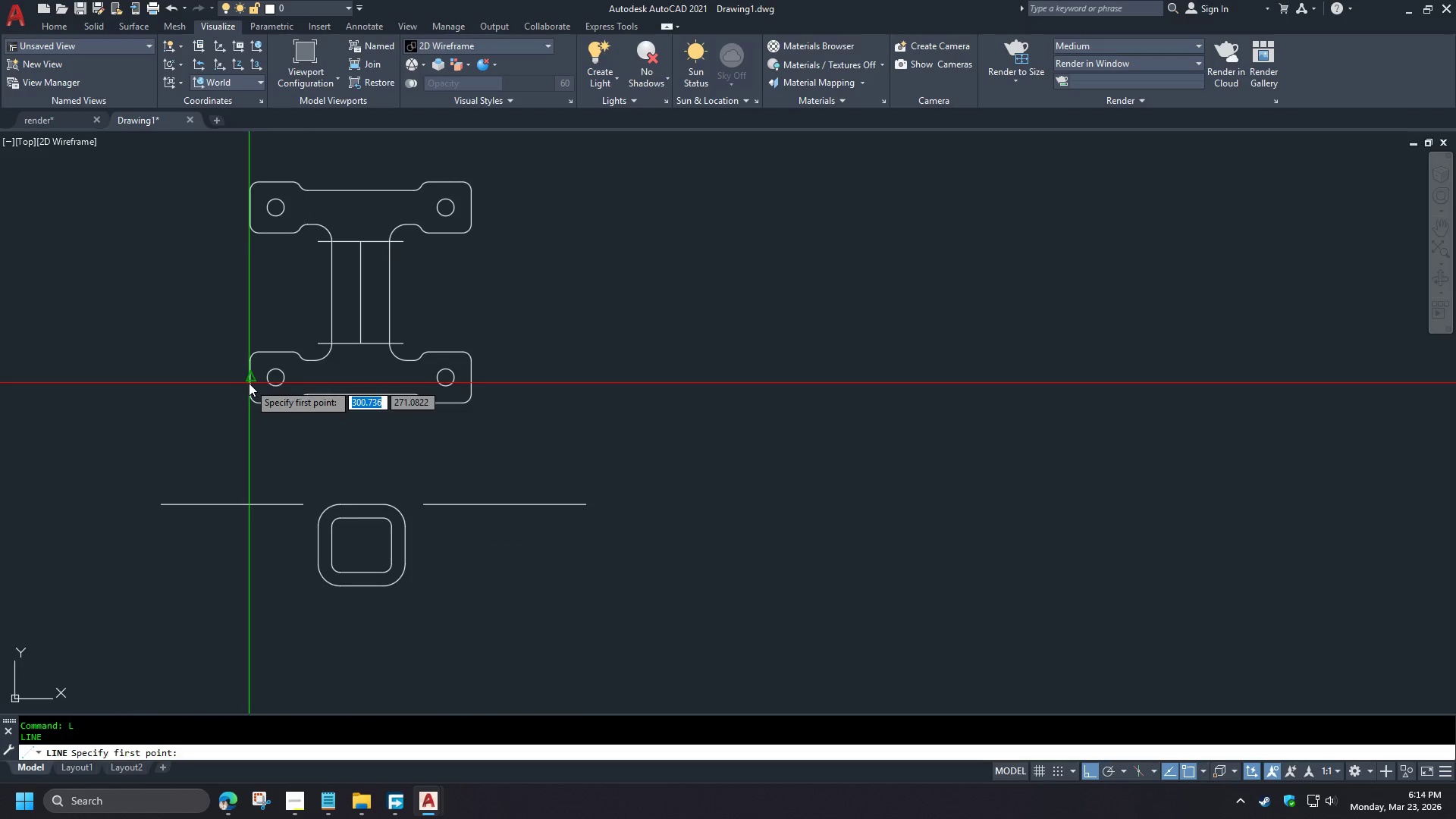 
left_click([249, 383])
 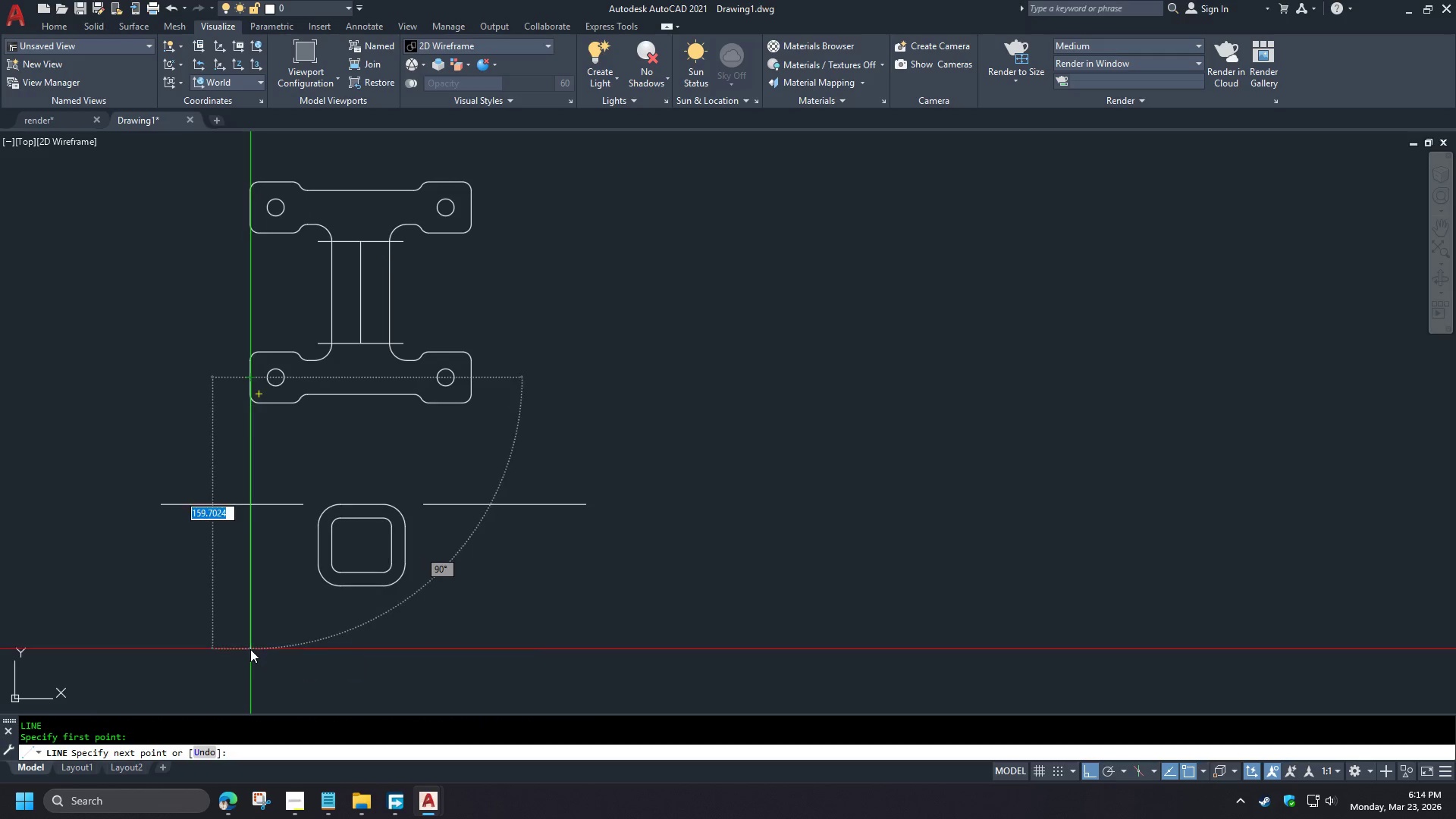 
key(Space)
 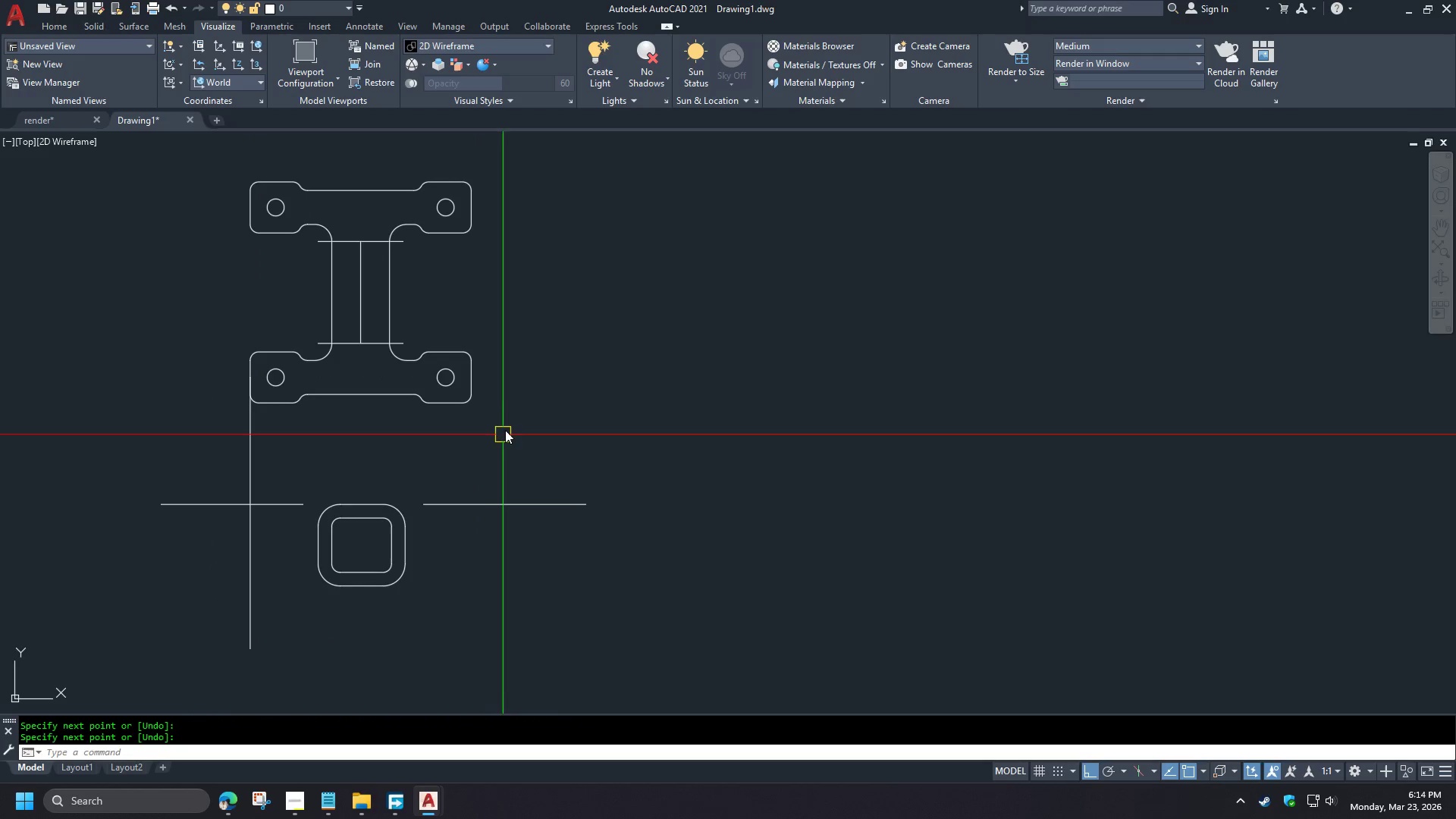 
key(Space)
 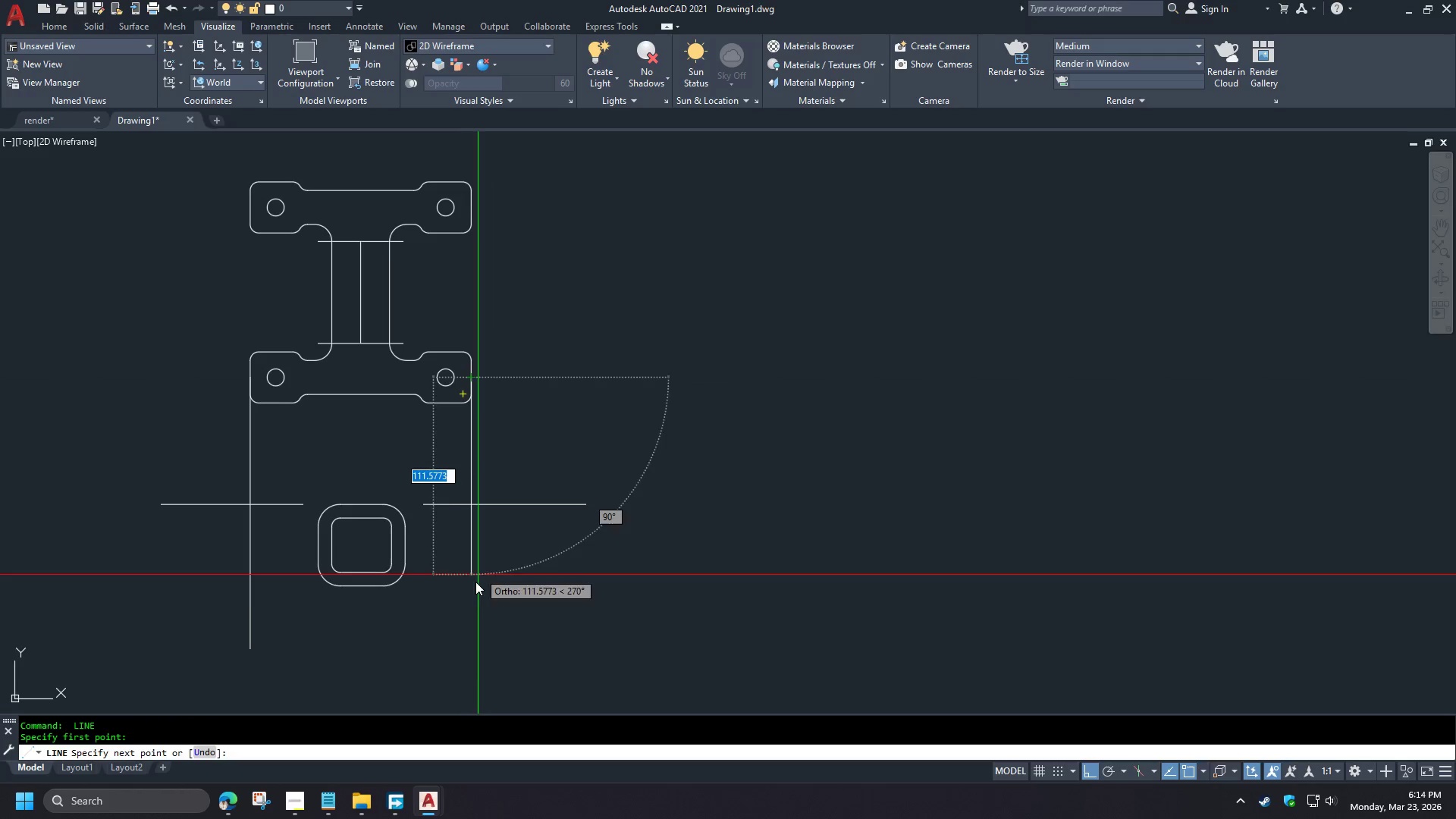 
left_click([471, 610])
 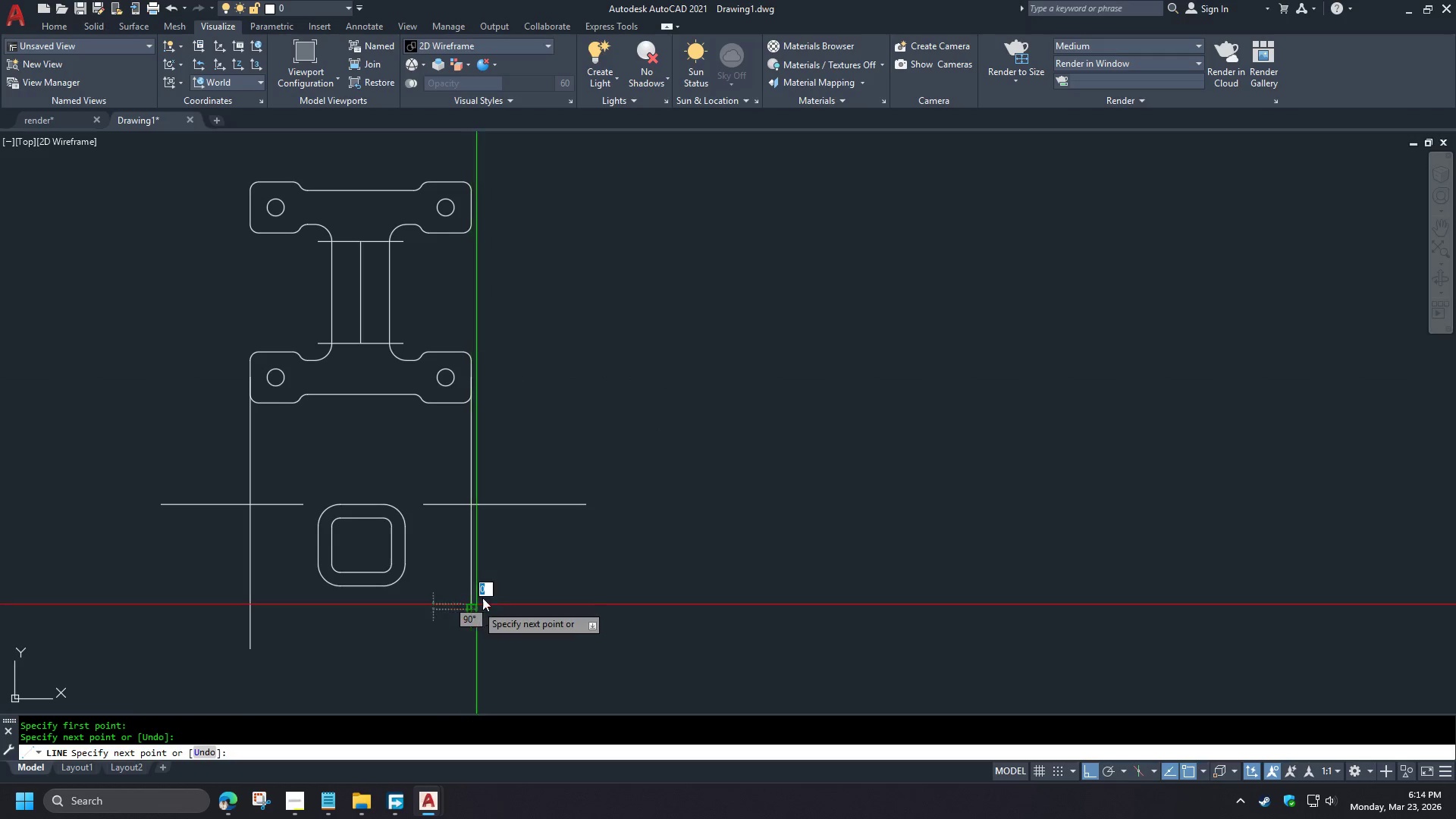 
key(Space)
 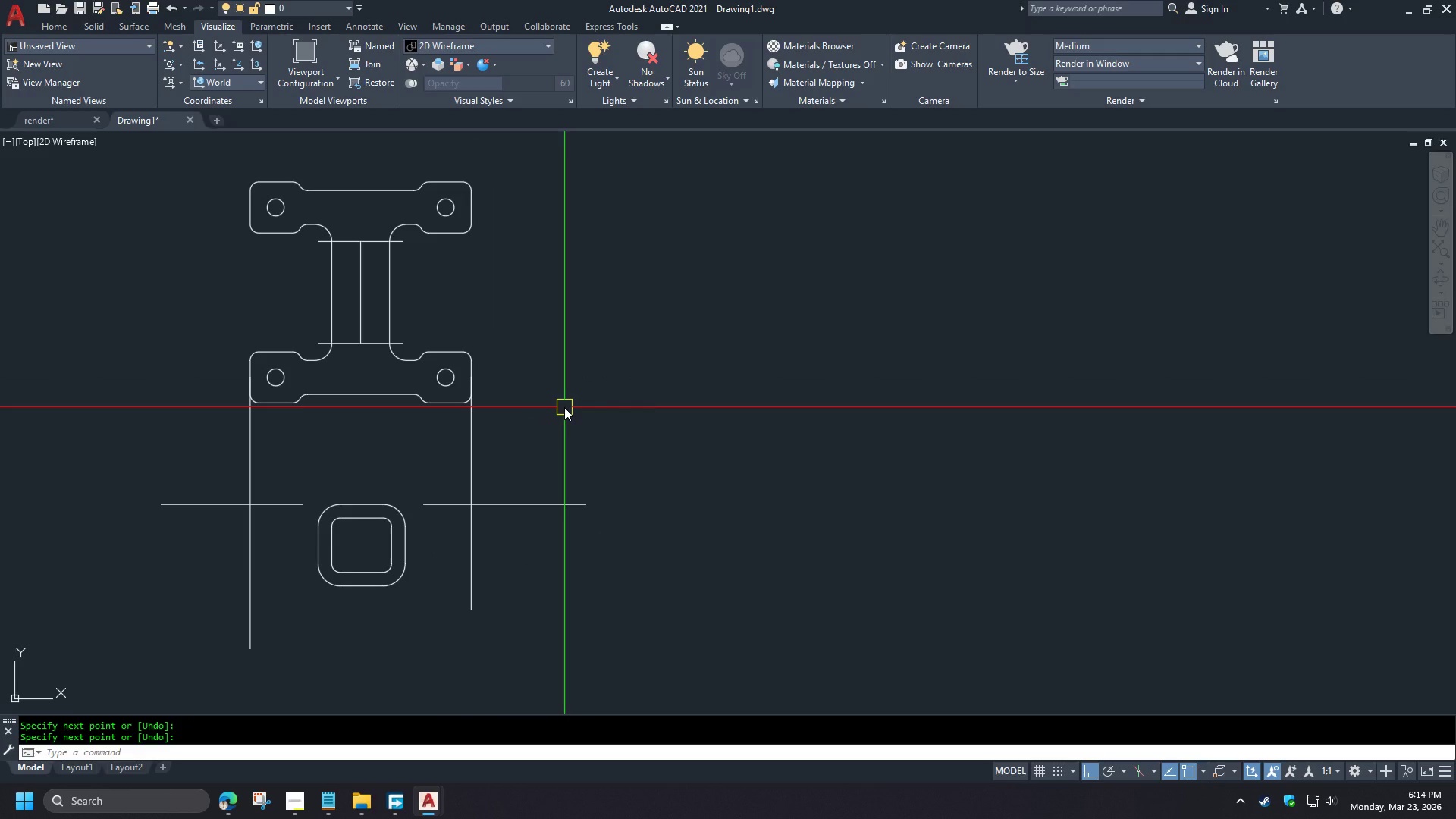 
key(O)
 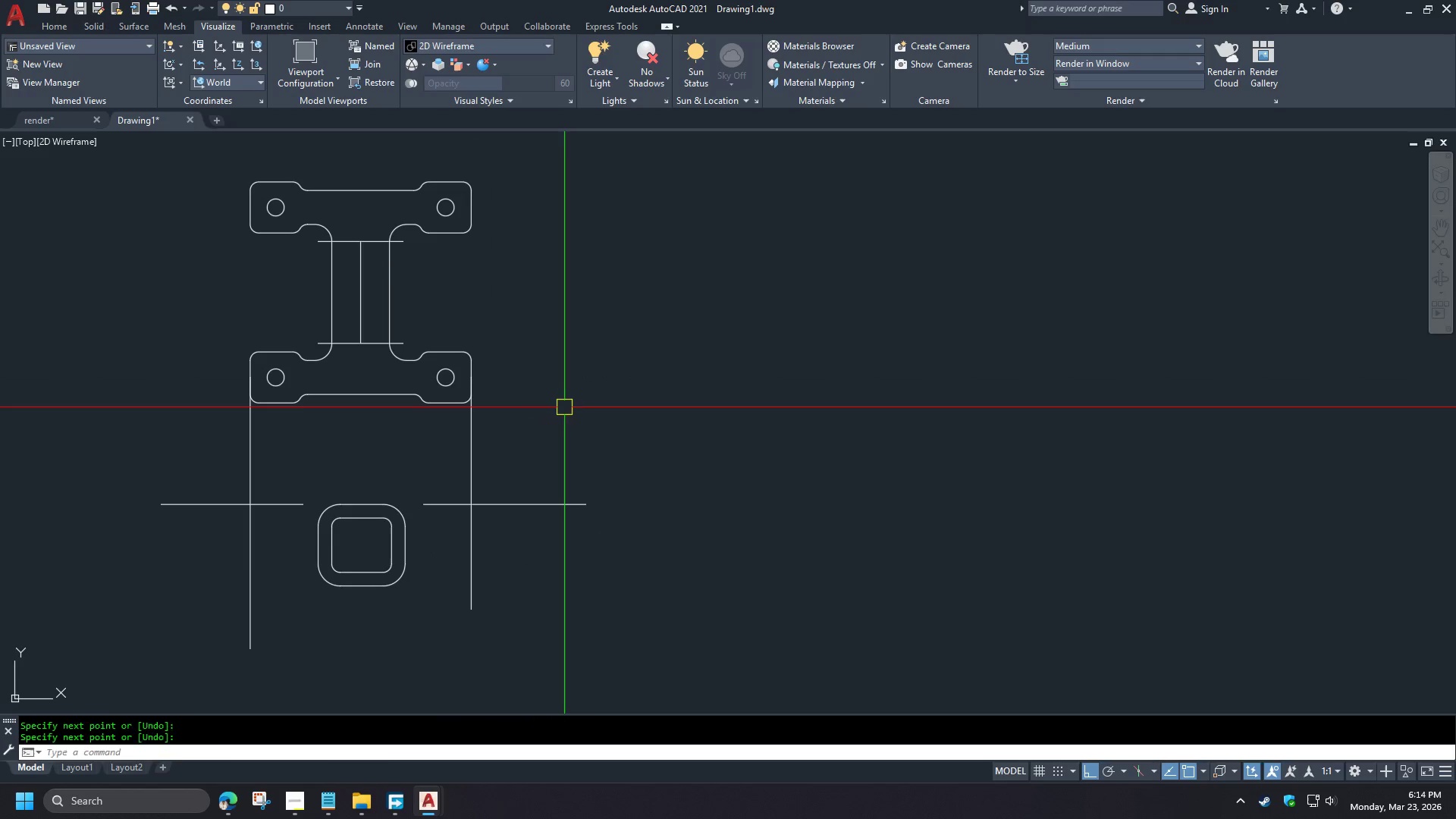 
key(Space)
 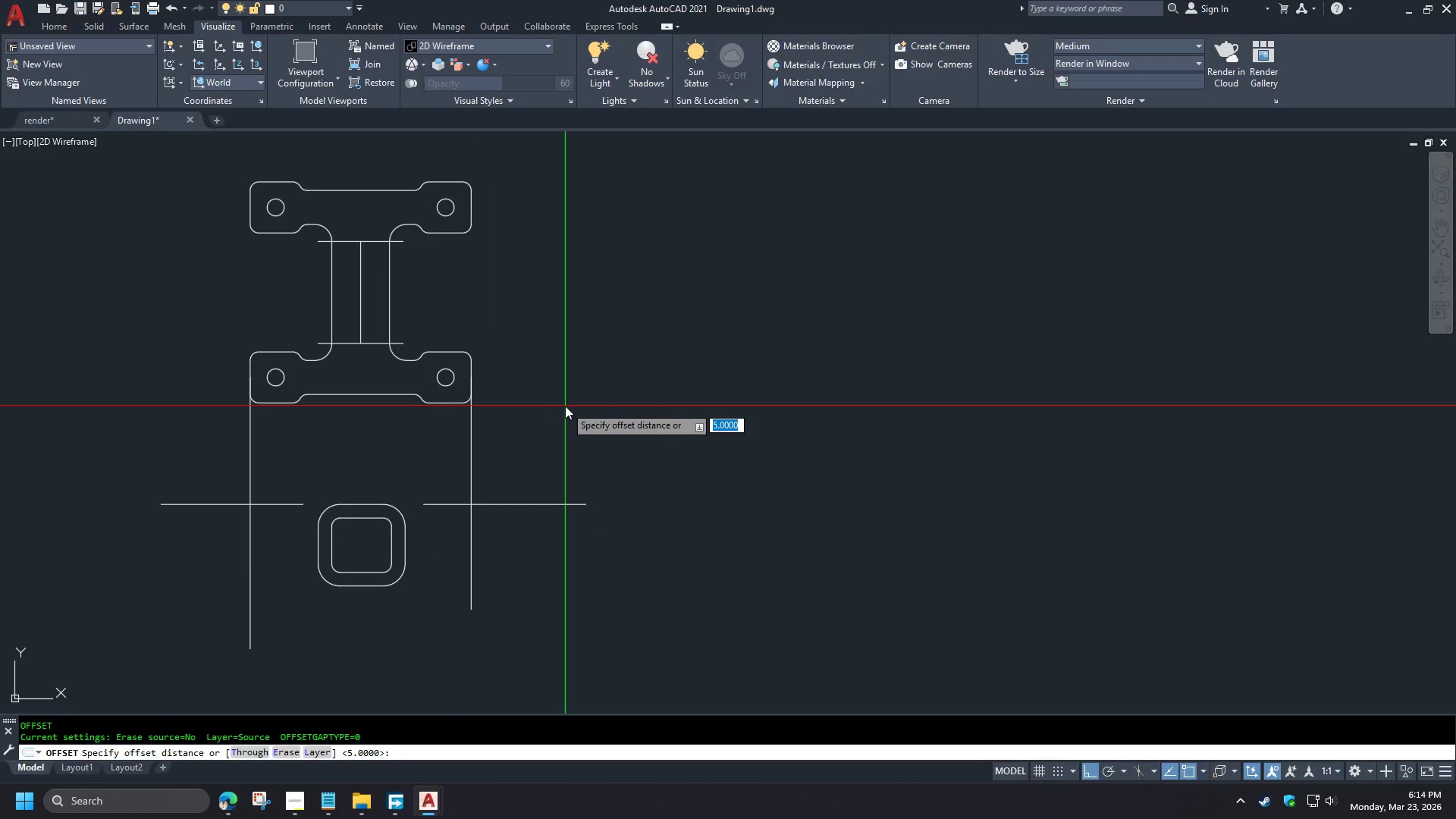 
key(Numpad8)
 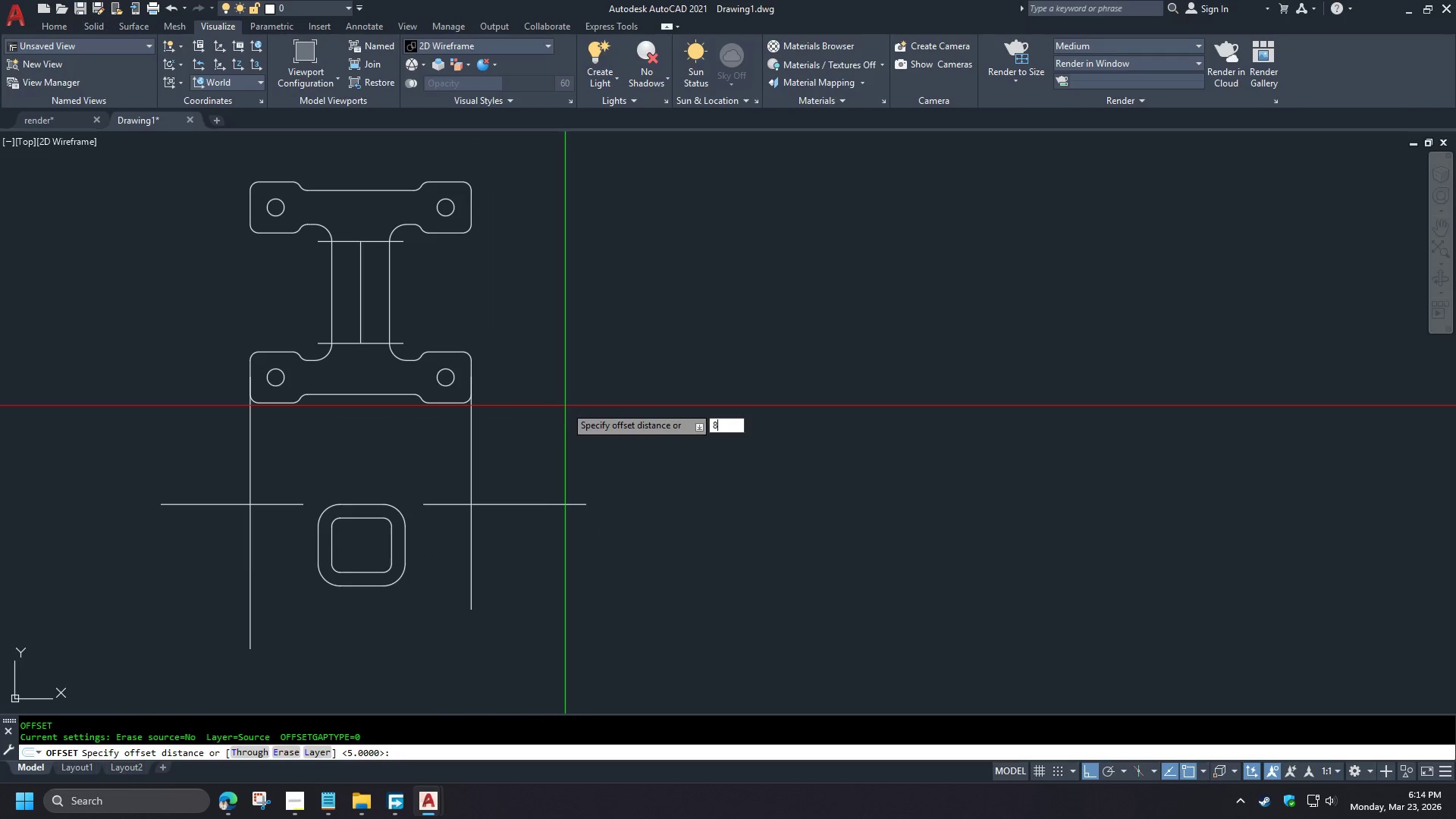 
key(NumpadEnter)
 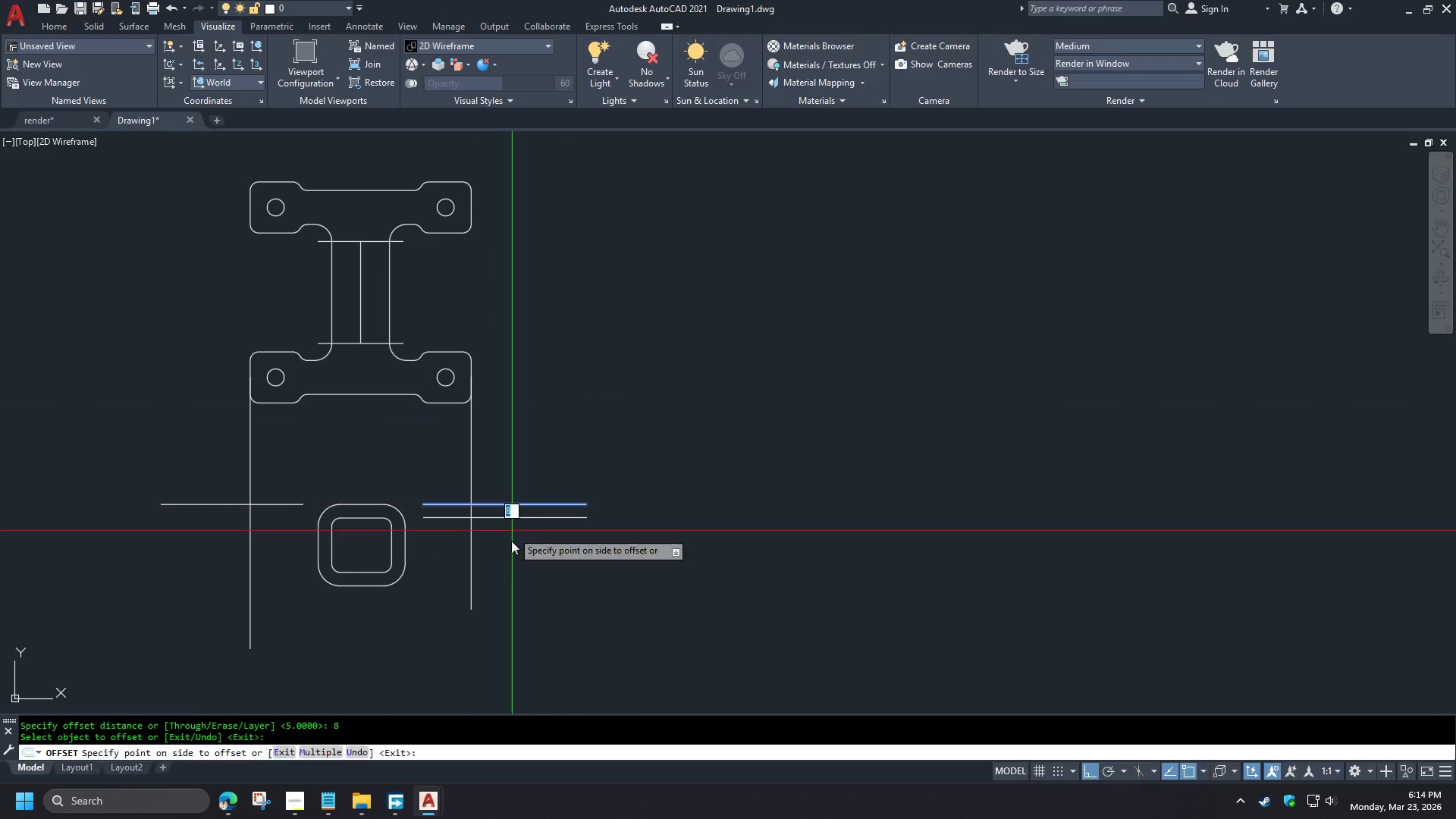 
key(Space)
 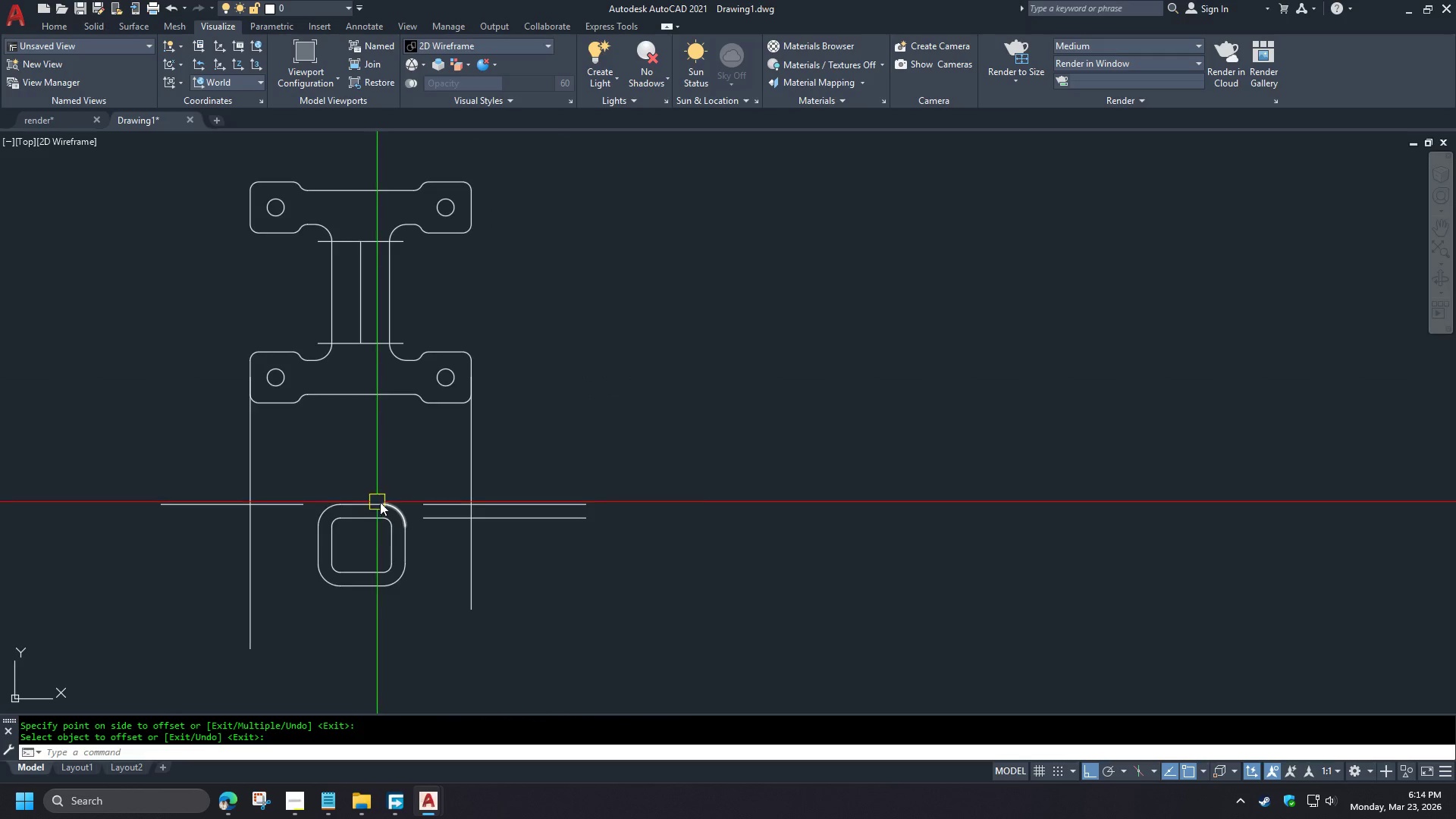 
scroll: coordinate [465, 432], scroll_direction: down, amount: 1.0
 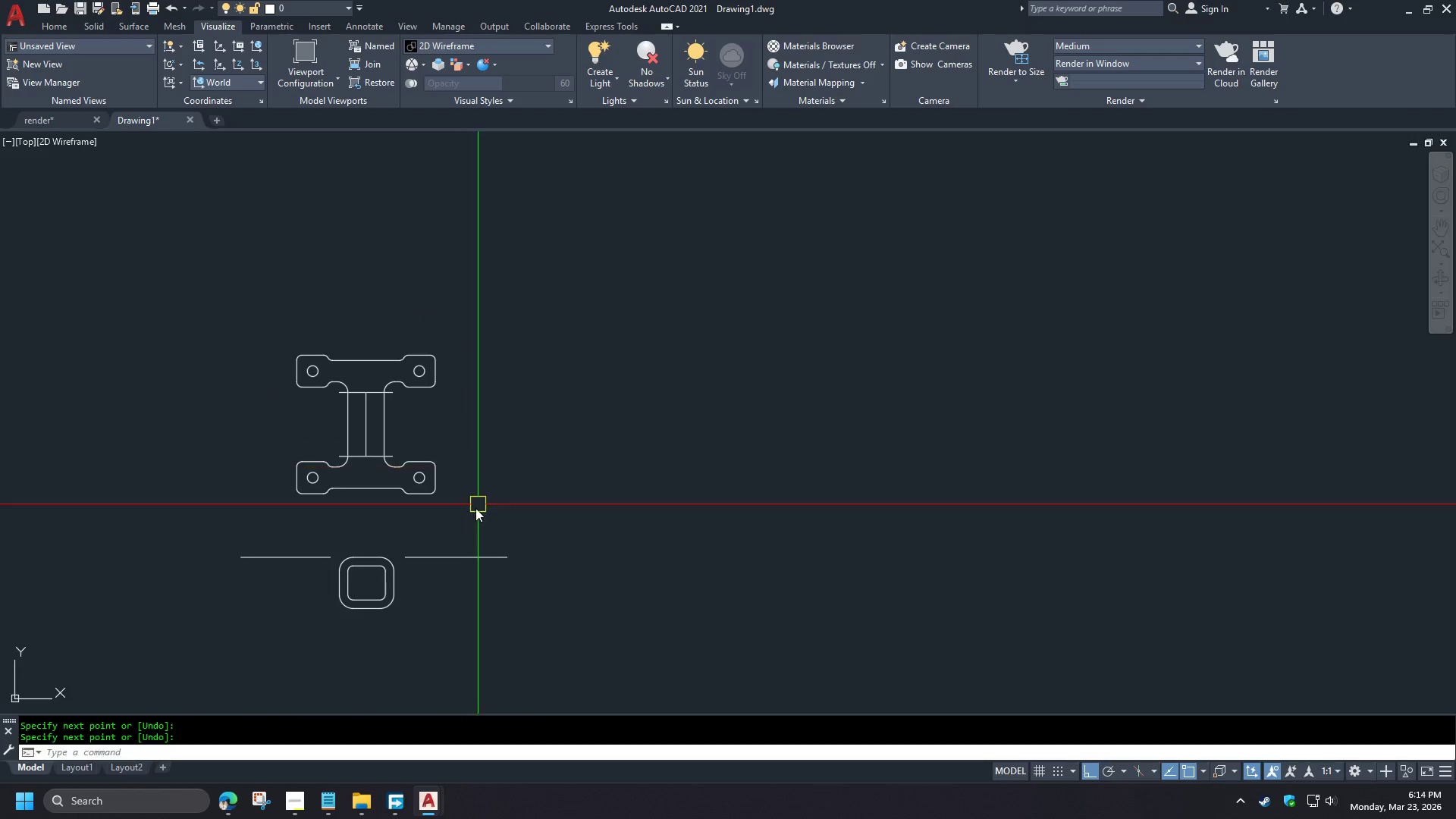 
key(F)
 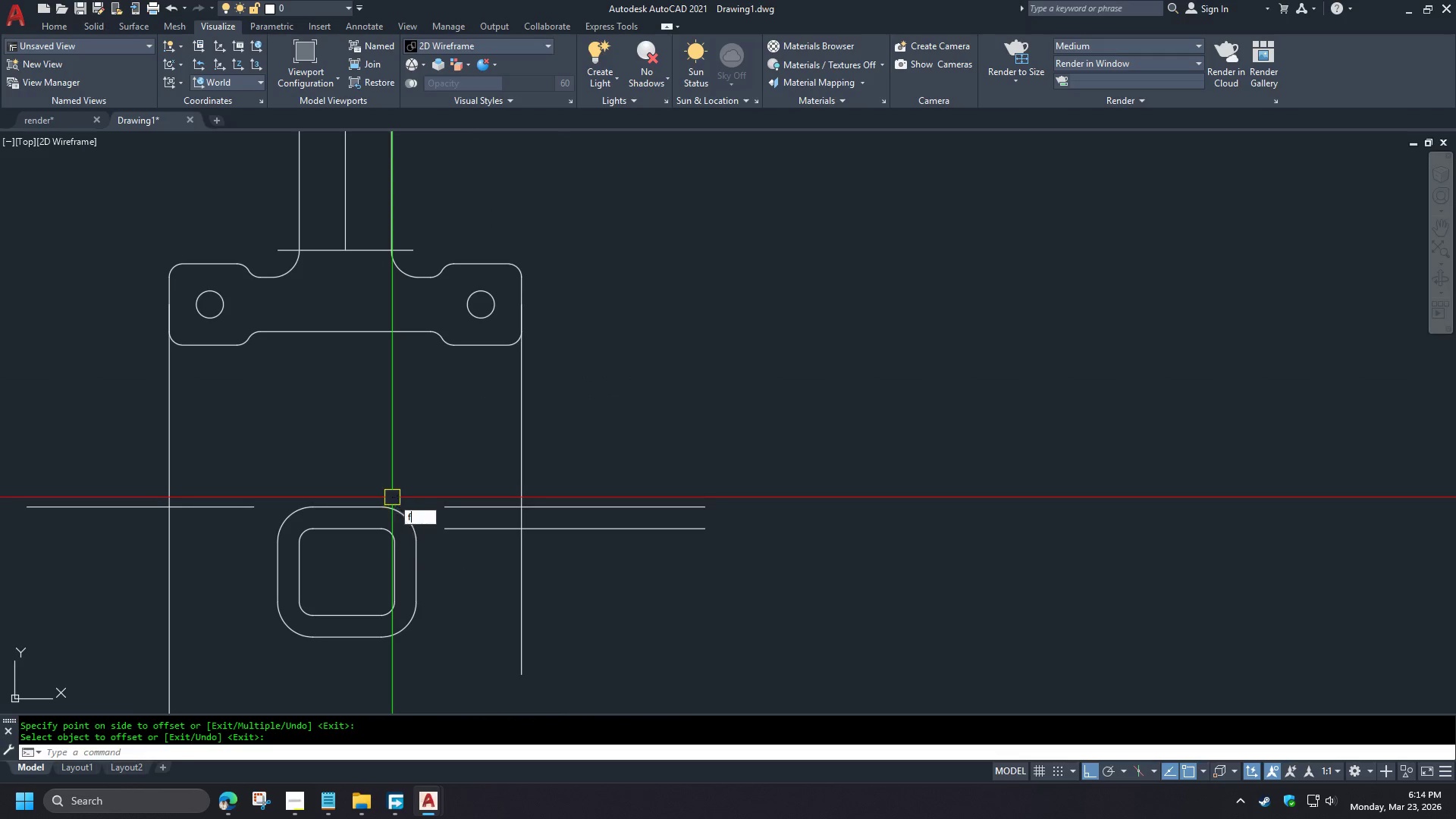 
key(Space)
 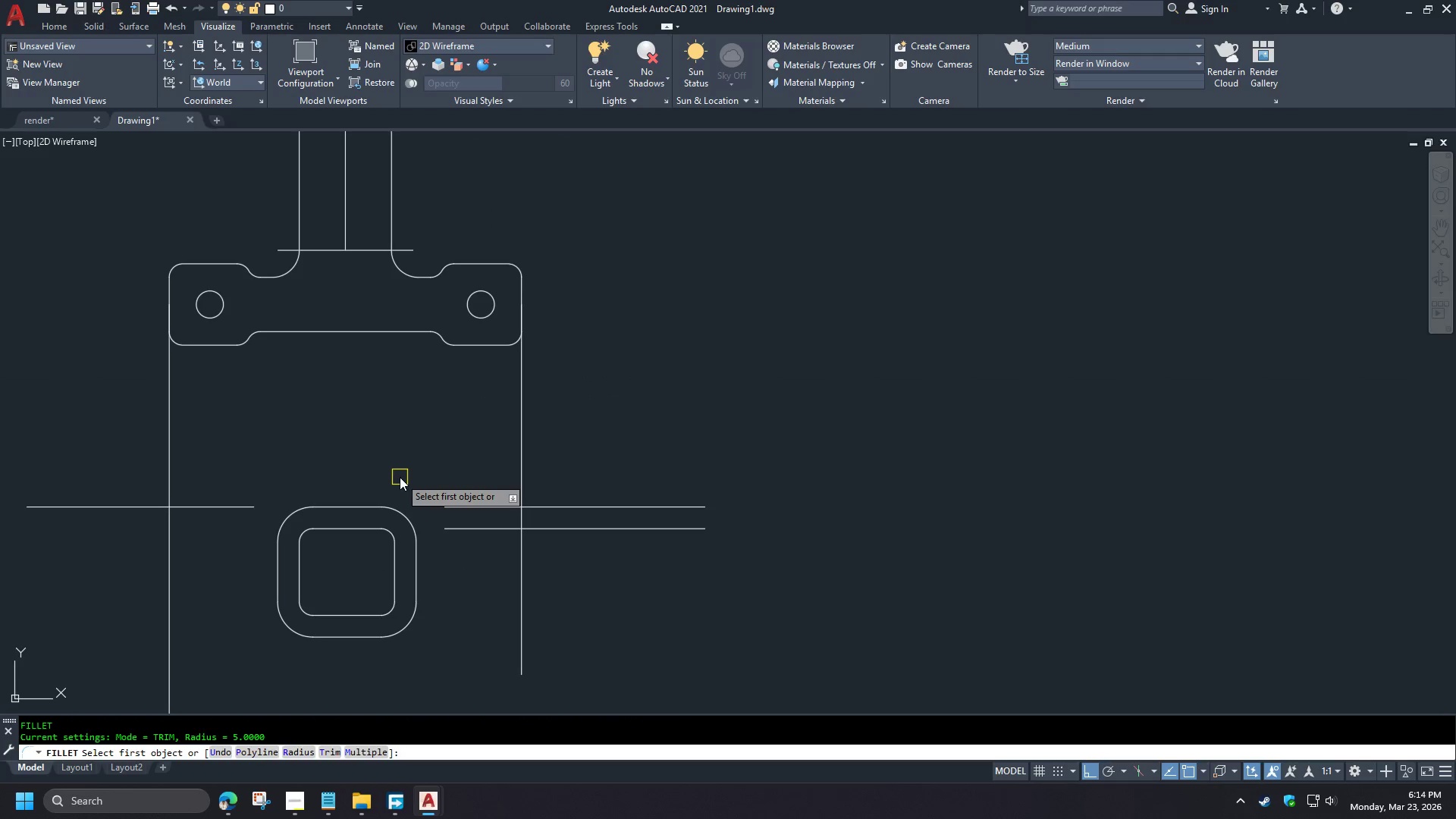 
scroll: coordinate [384, 527], scroll_direction: up, amount: 1.0
 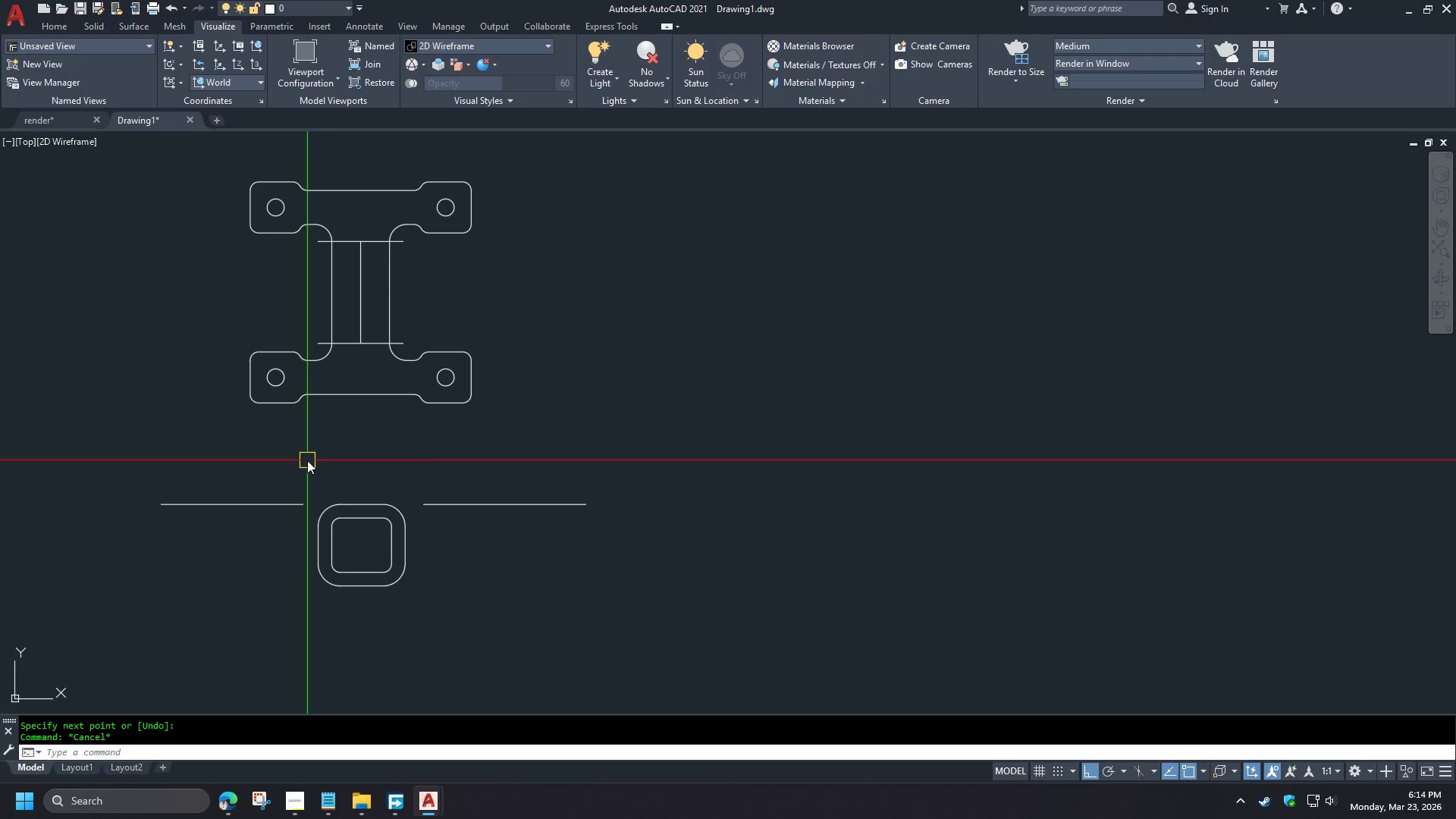 
key(R)
 